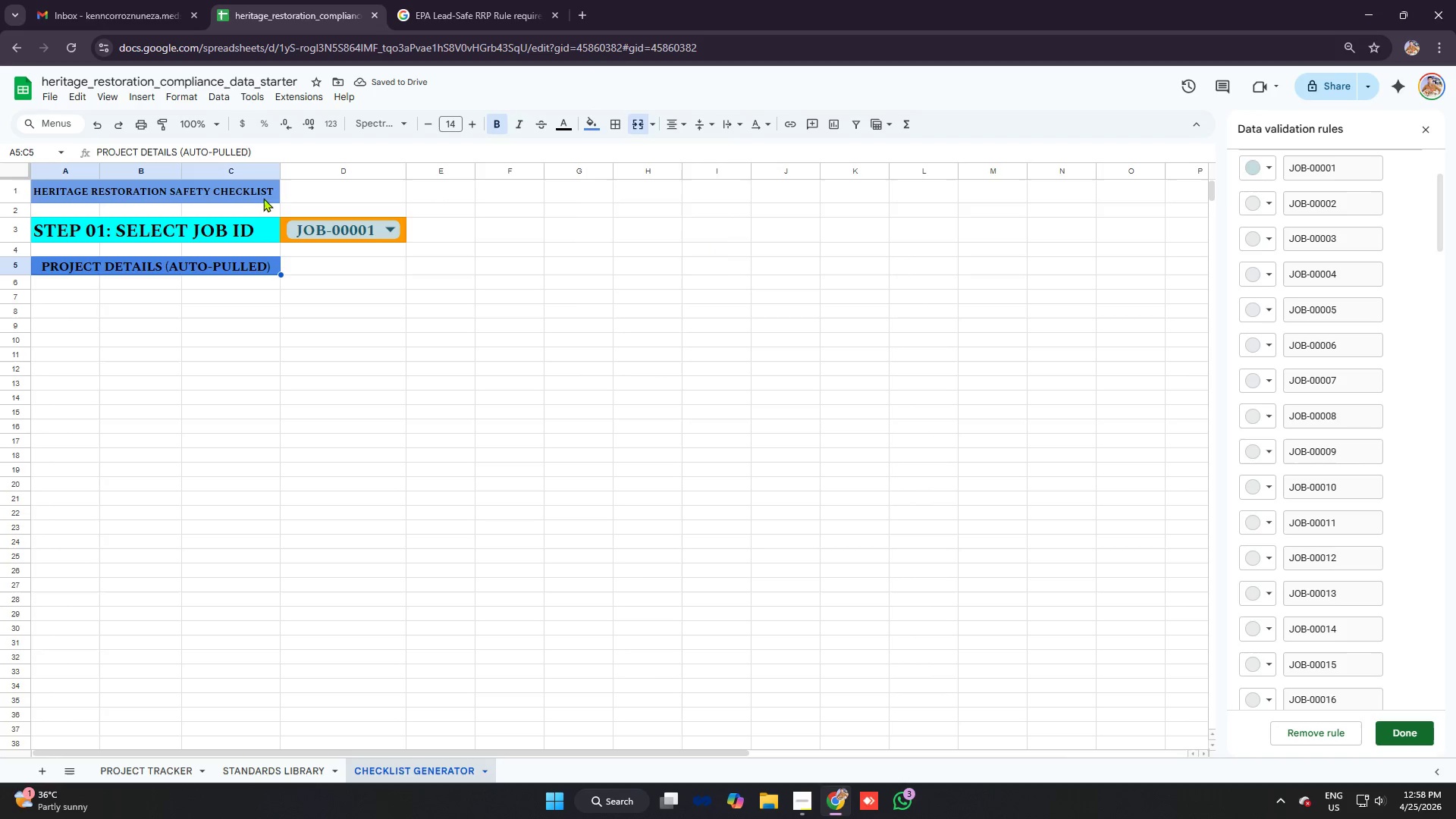 
left_click([263, 191])
 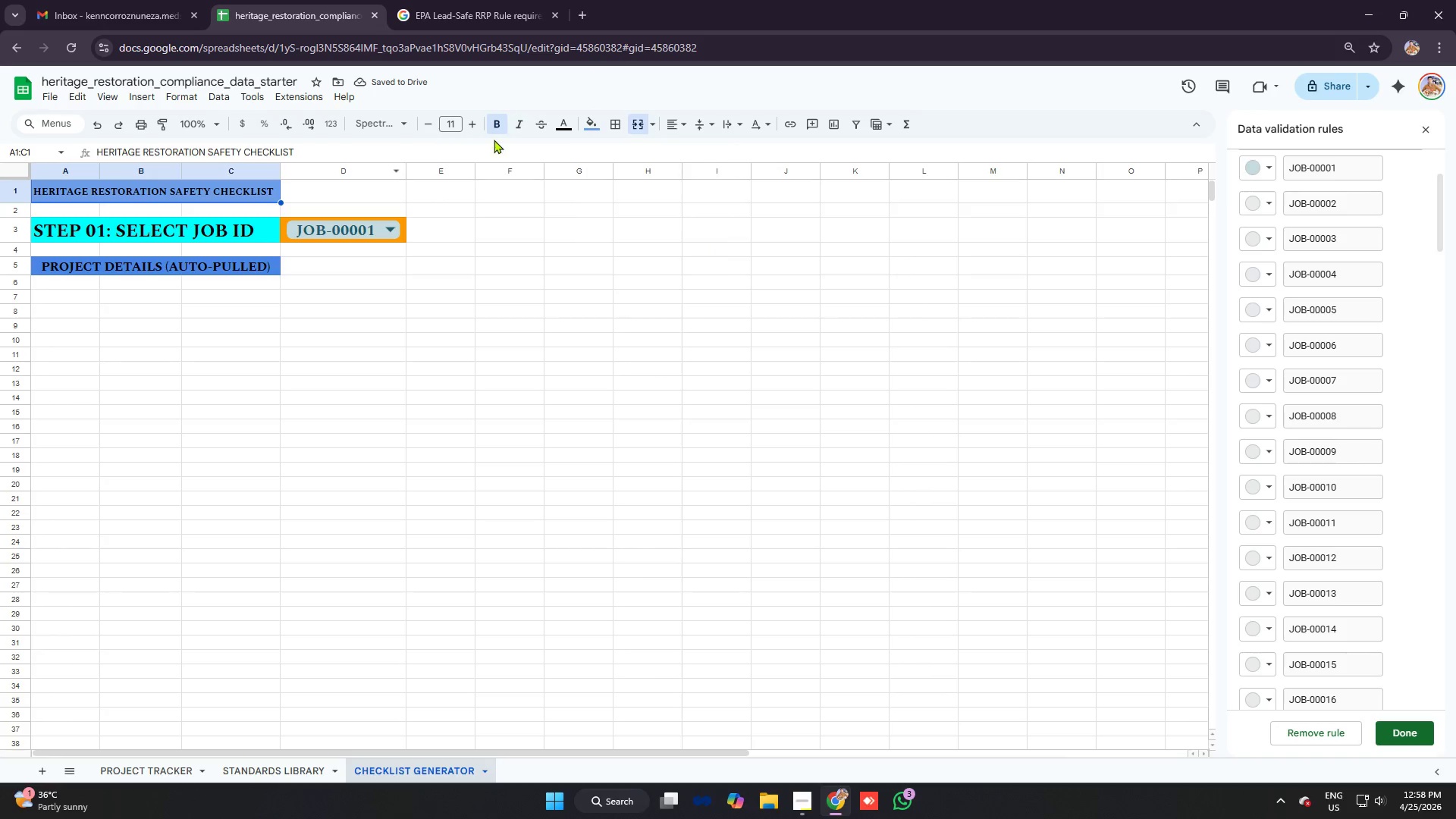 
mouse_move([576, 151])
 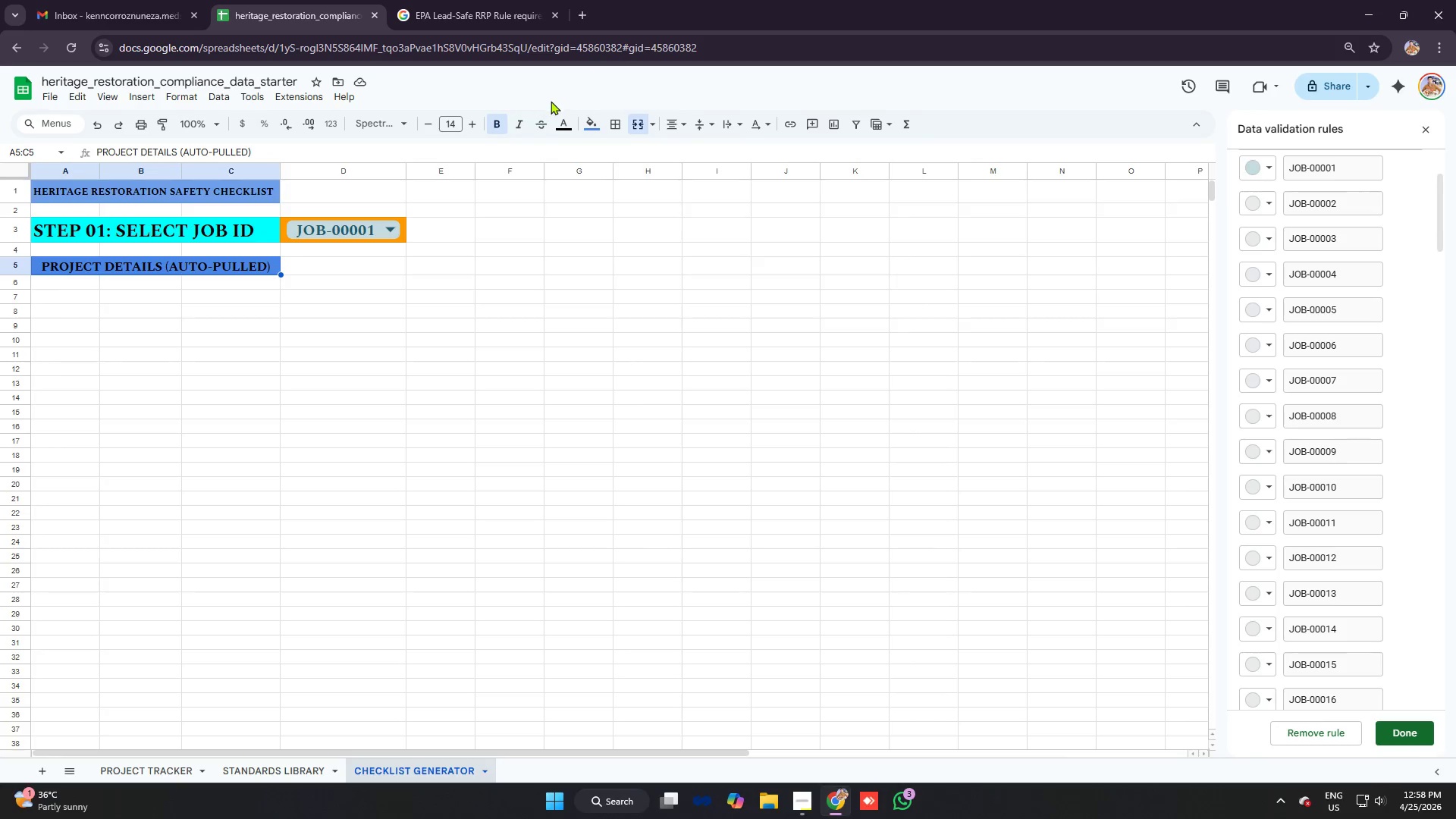 
left_click([593, 123])
 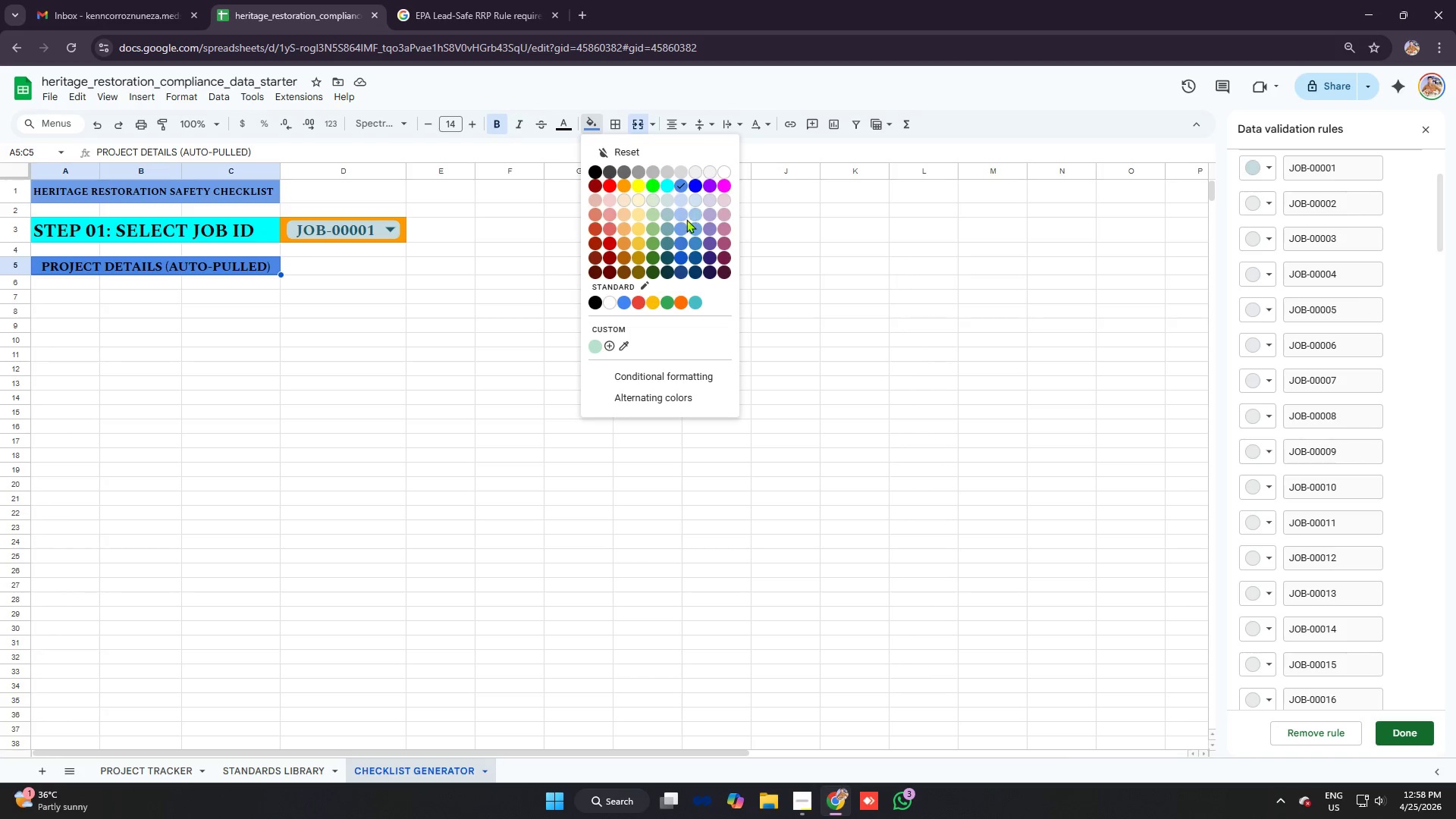 
left_click([683, 228])
 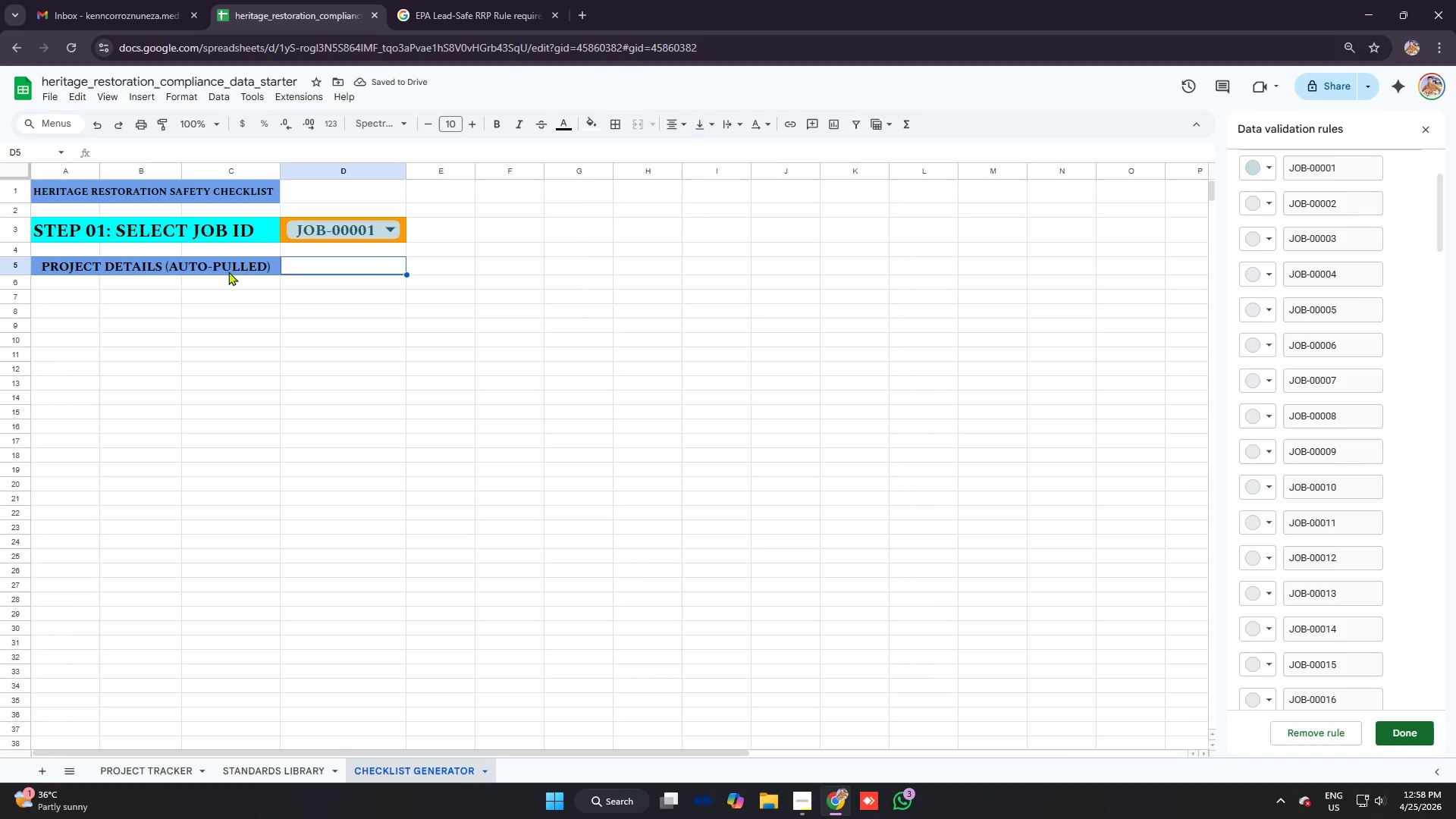 
wait(5.33)
 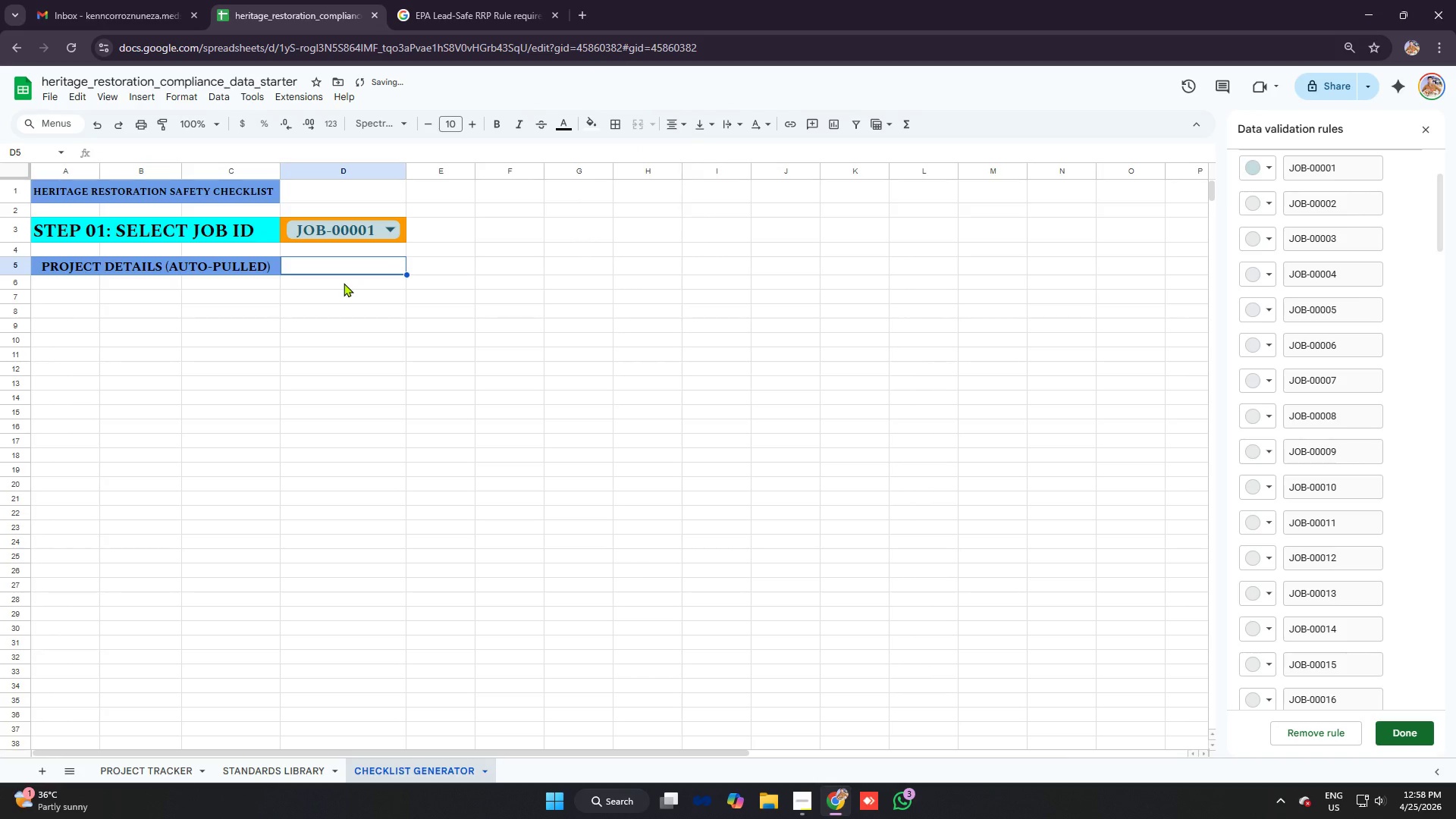 
left_click_drag(start_coordinate=[81, 282], to_coordinate=[122, 285])
 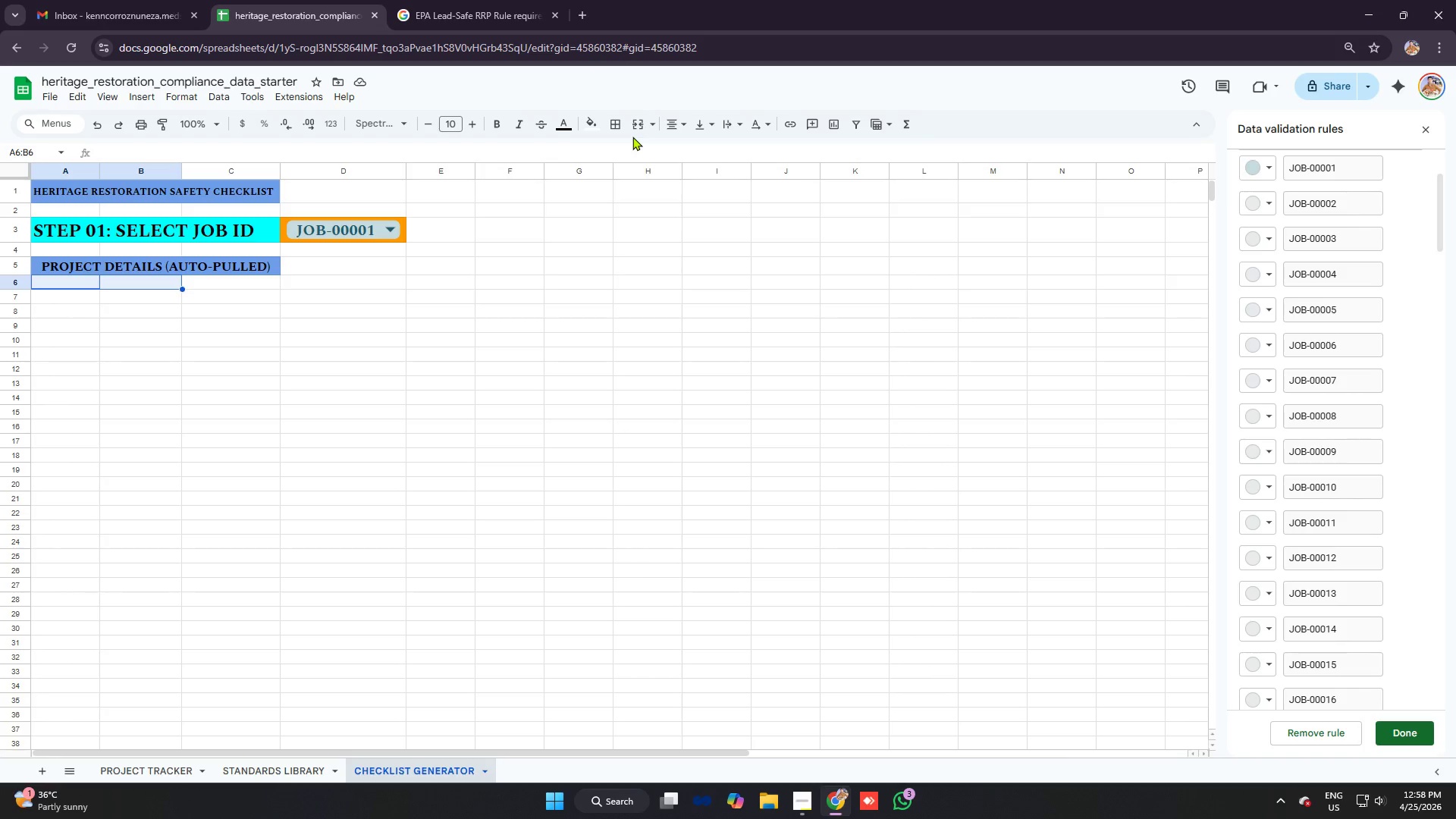 
left_click([636, 121])
 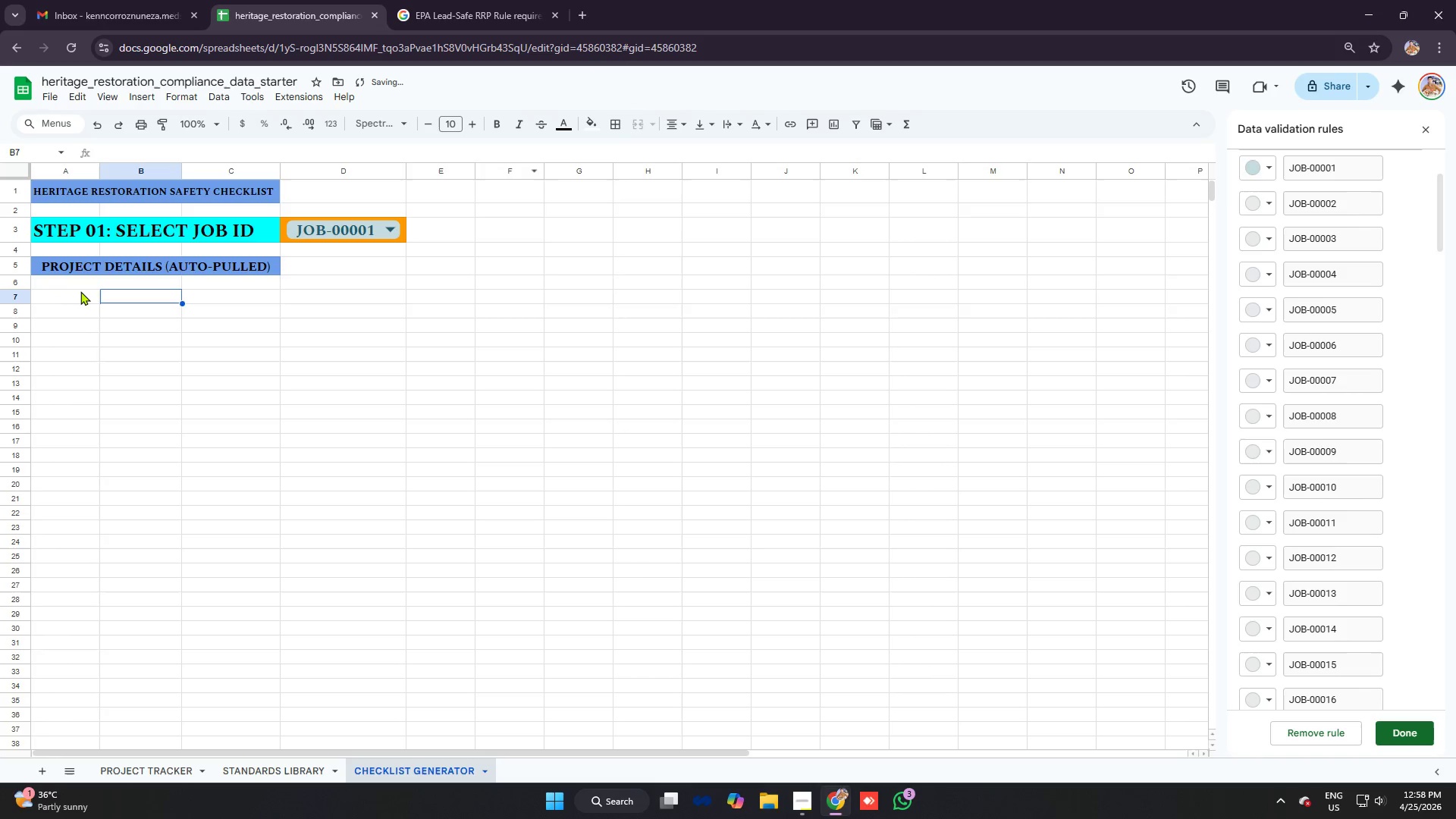 
left_click_drag(start_coordinate=[71, 293], to_coordinate=[130, 292])
 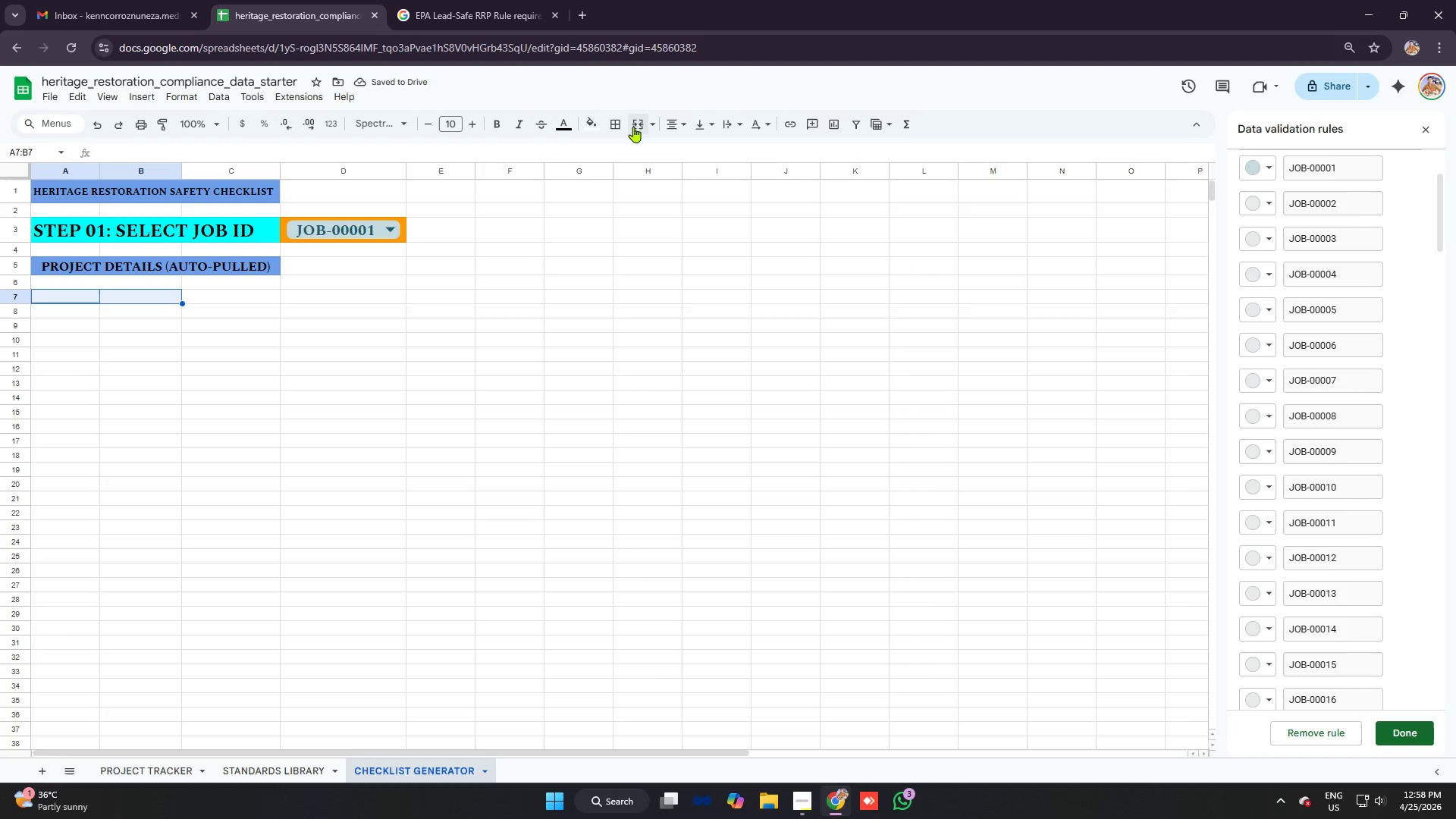 
left_click([637, 126])
 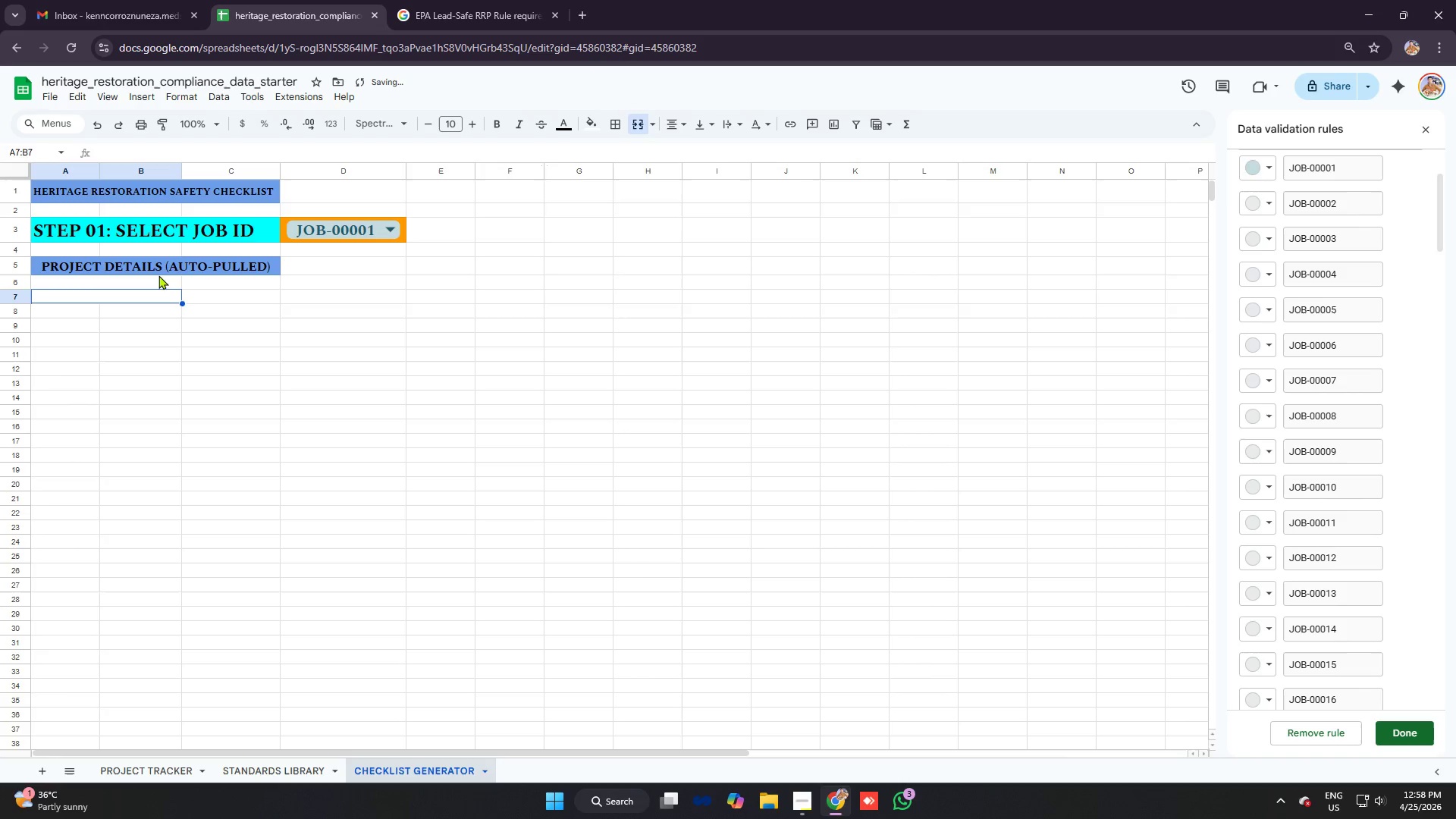 
left_click([158, 278])
 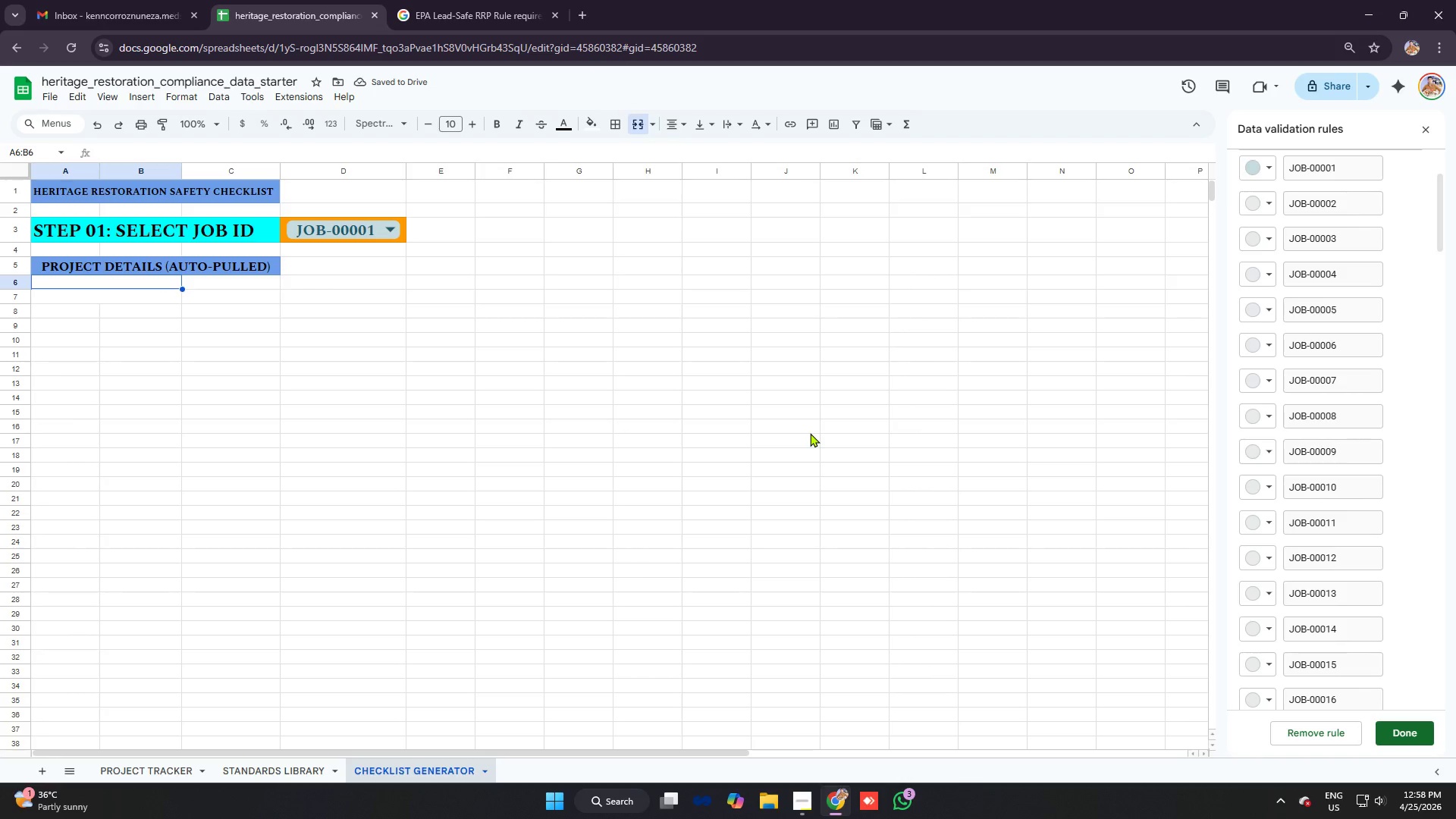 
type(project type)
 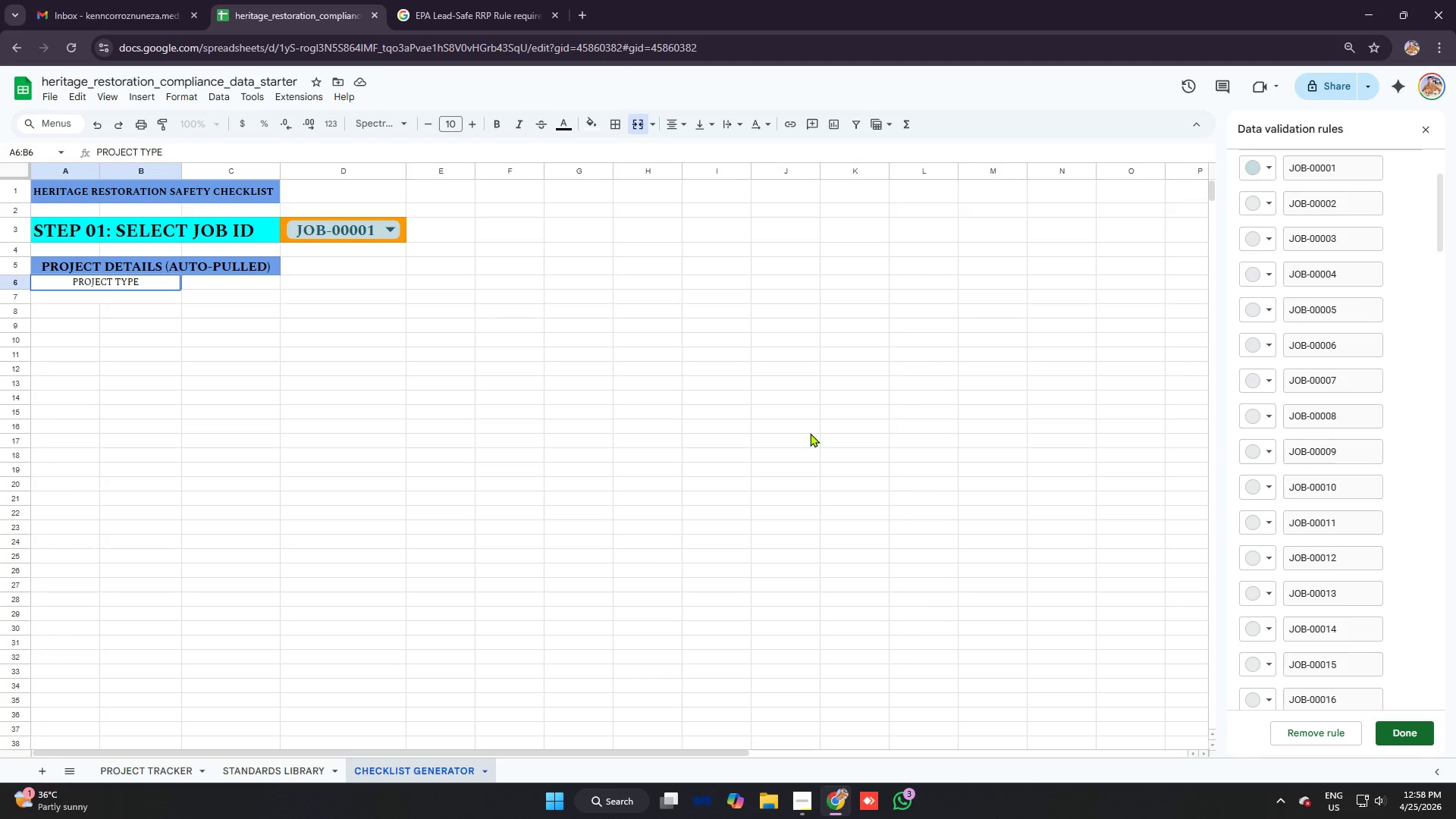 
key(Enter)
 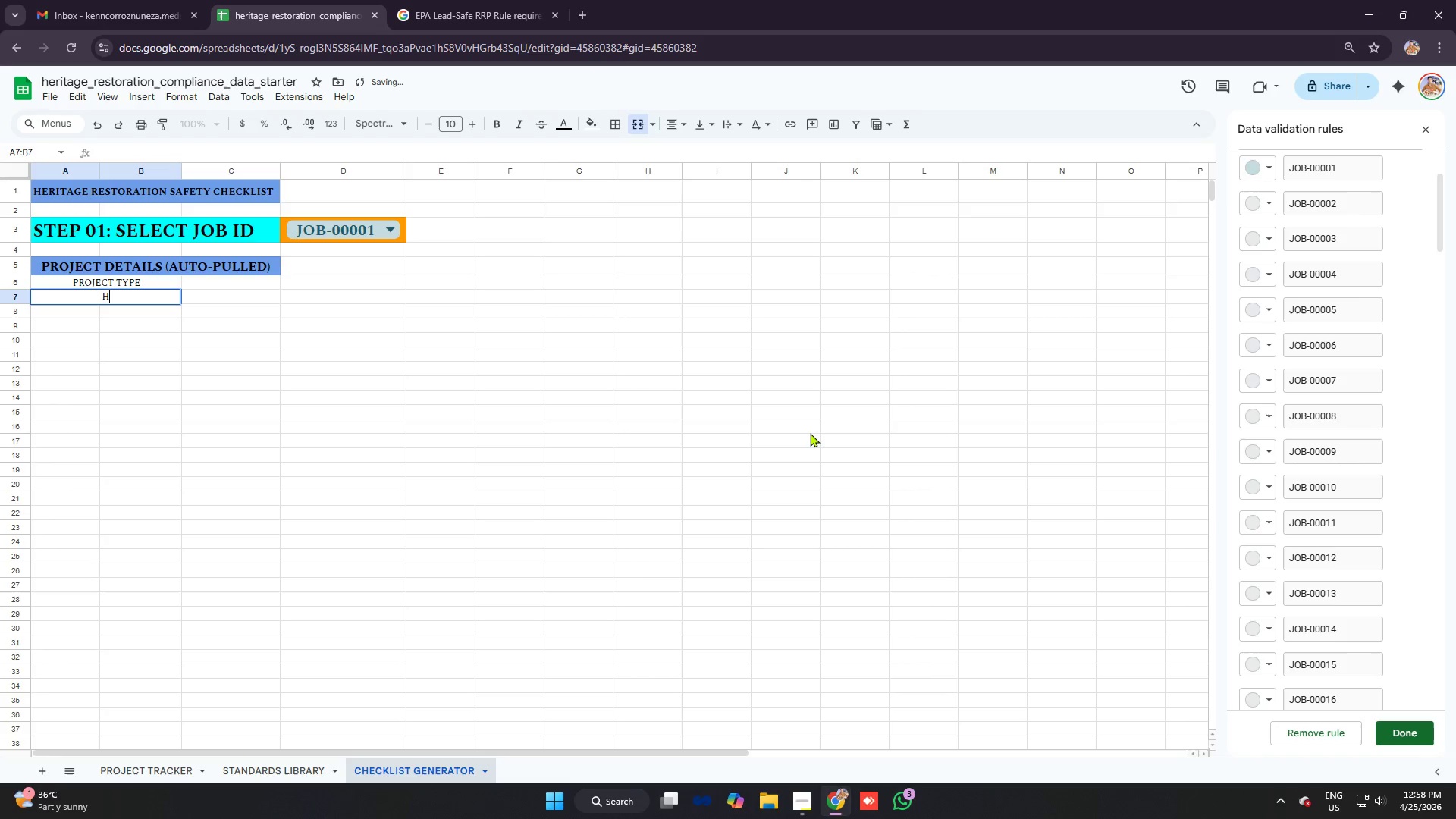 
type(home age)
 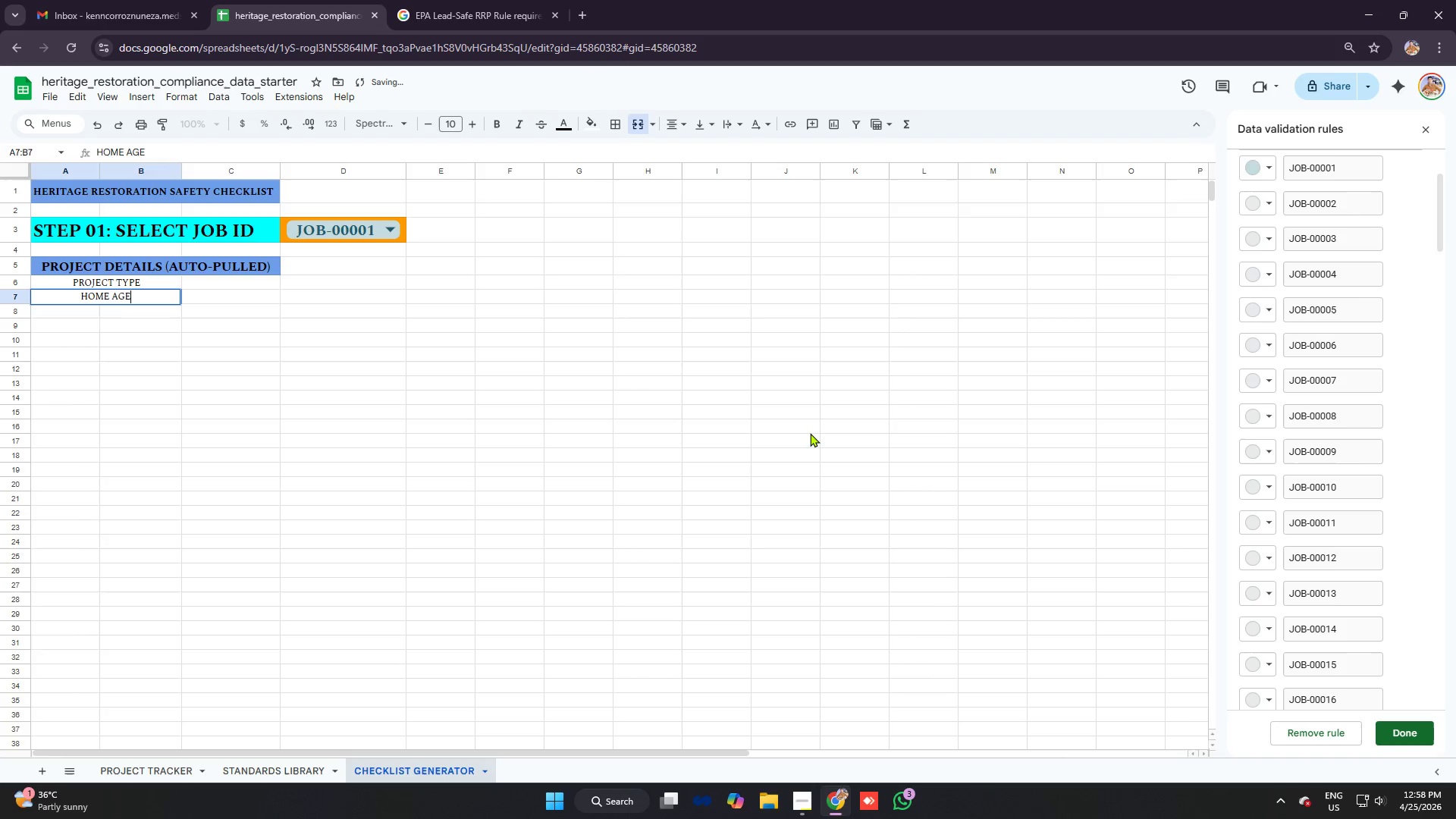 
key(Enter)
 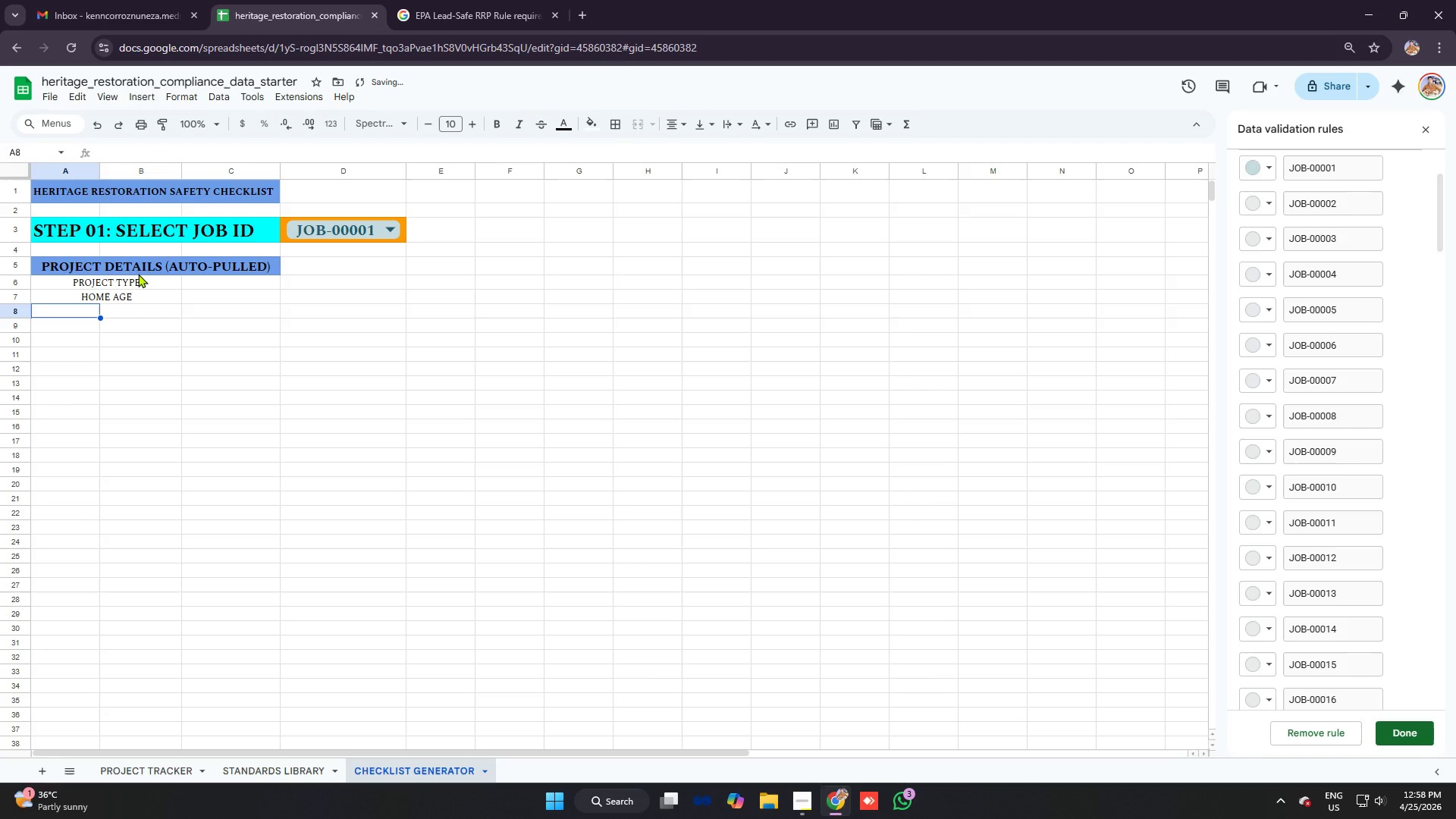 
left_click_drag(start_coordinate=[146, 287], to_coordinate=[159, 297])
 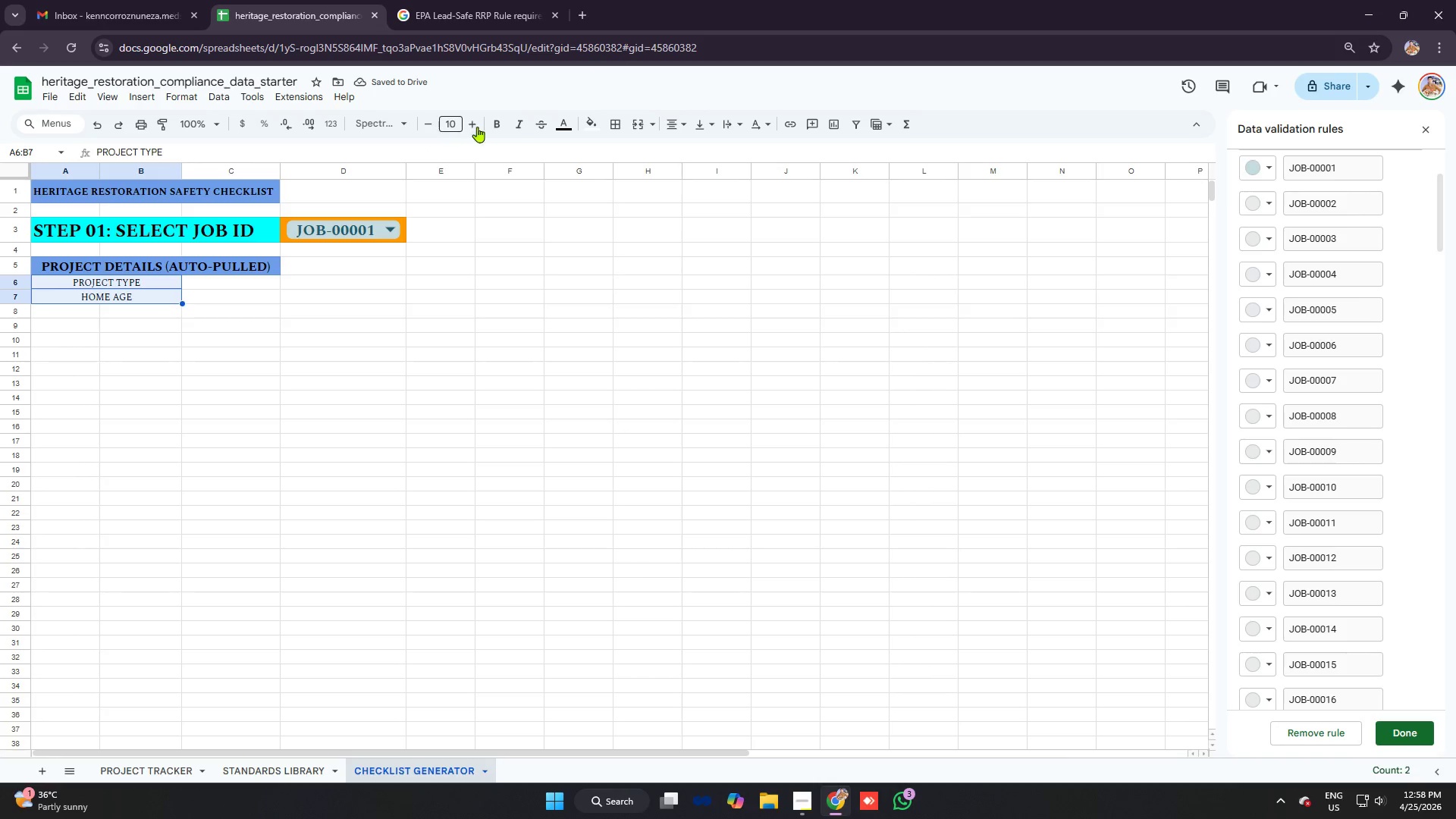 
left_click([497, 122])
 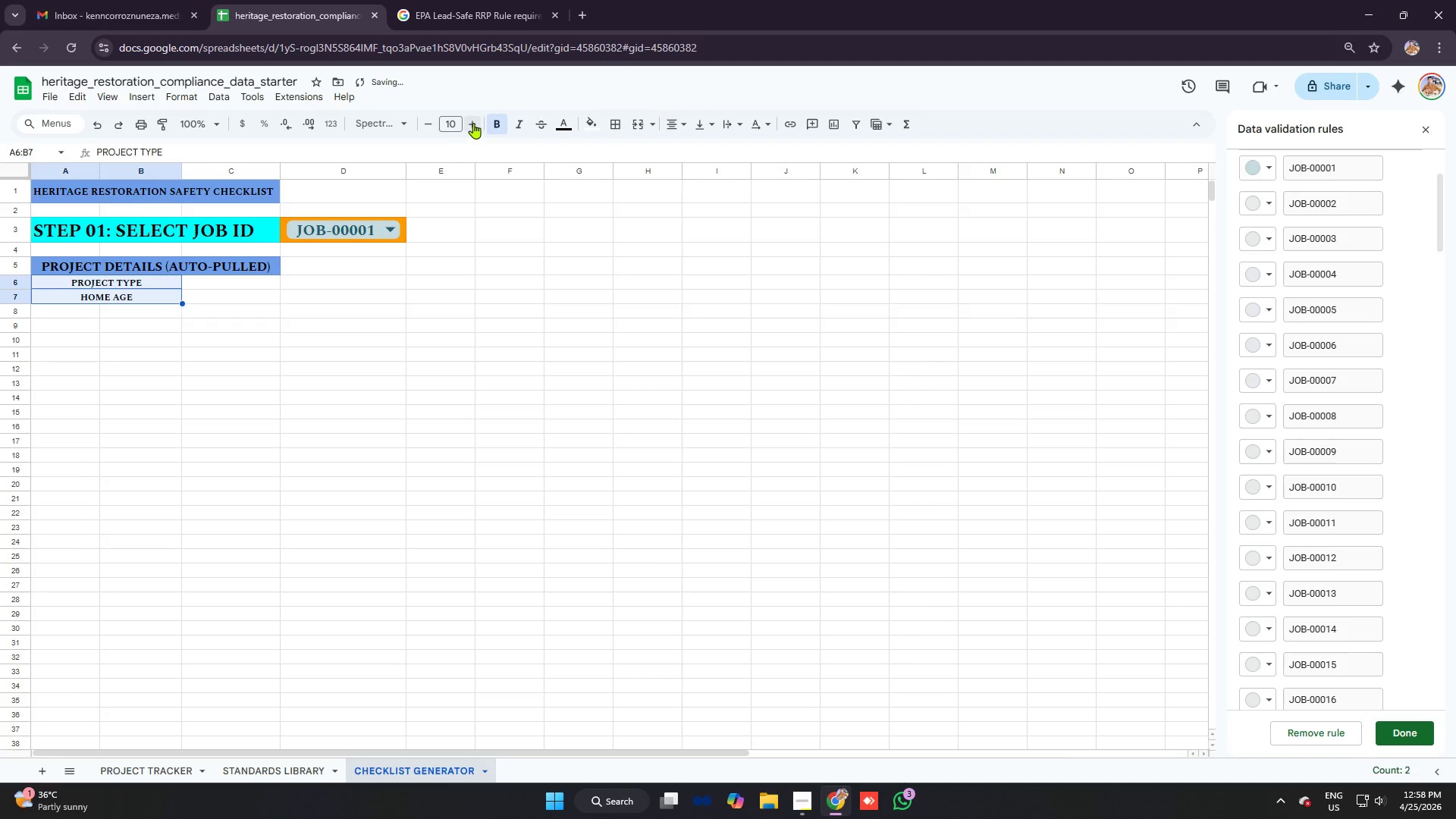 
double_click([473, 123])
 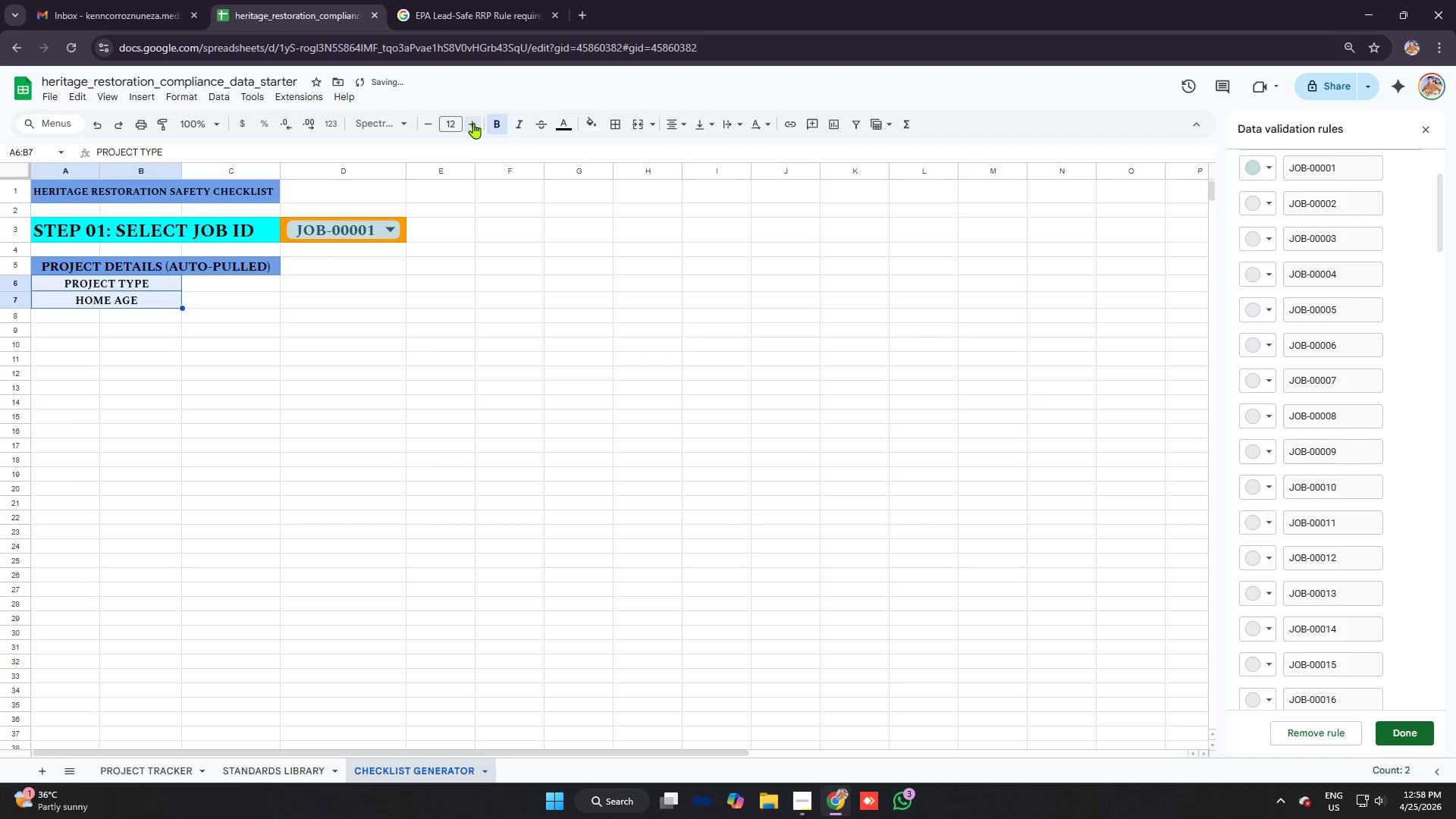 
triple_click([473, 123])
 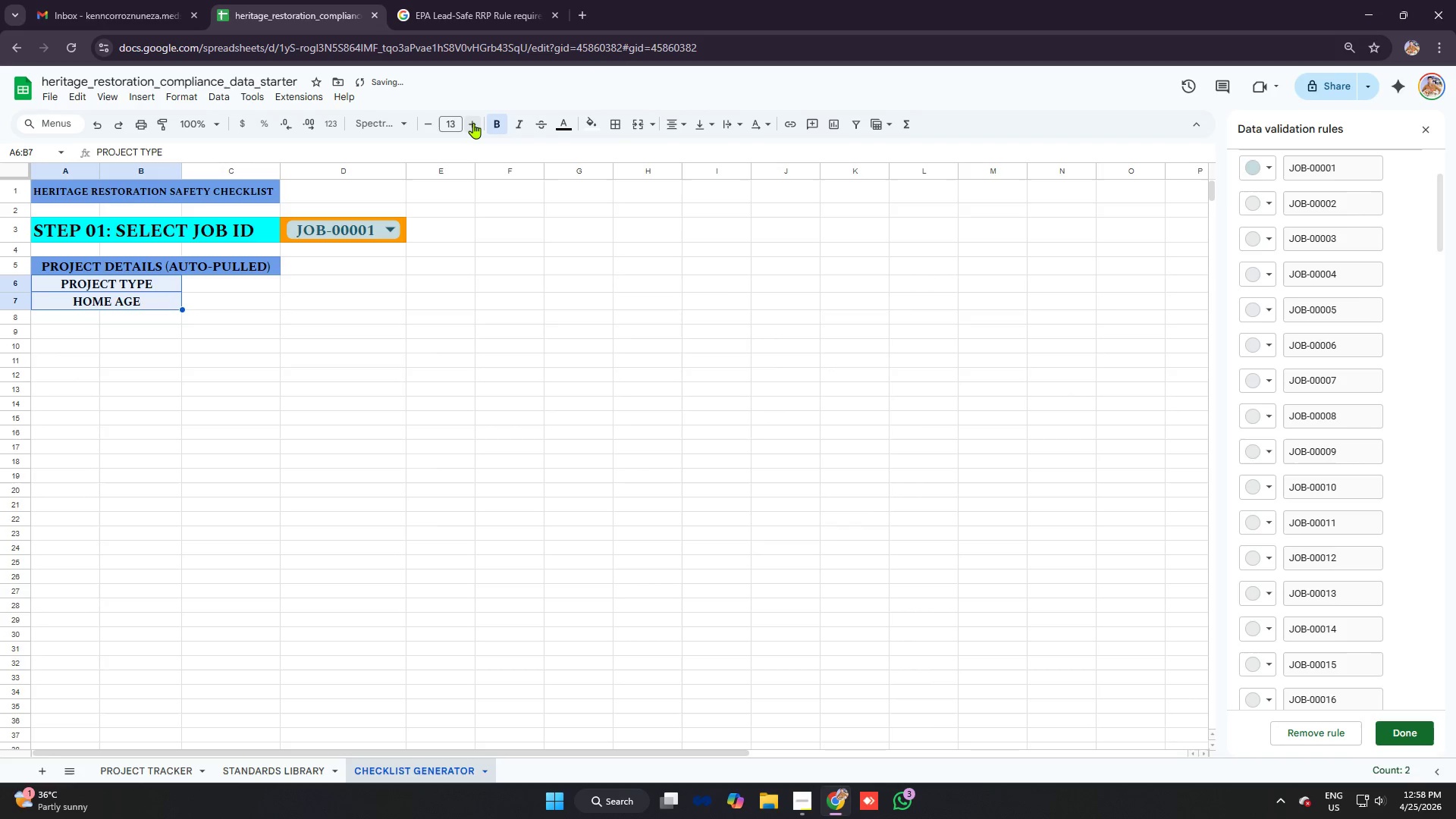 
triple_click([473, 123])
 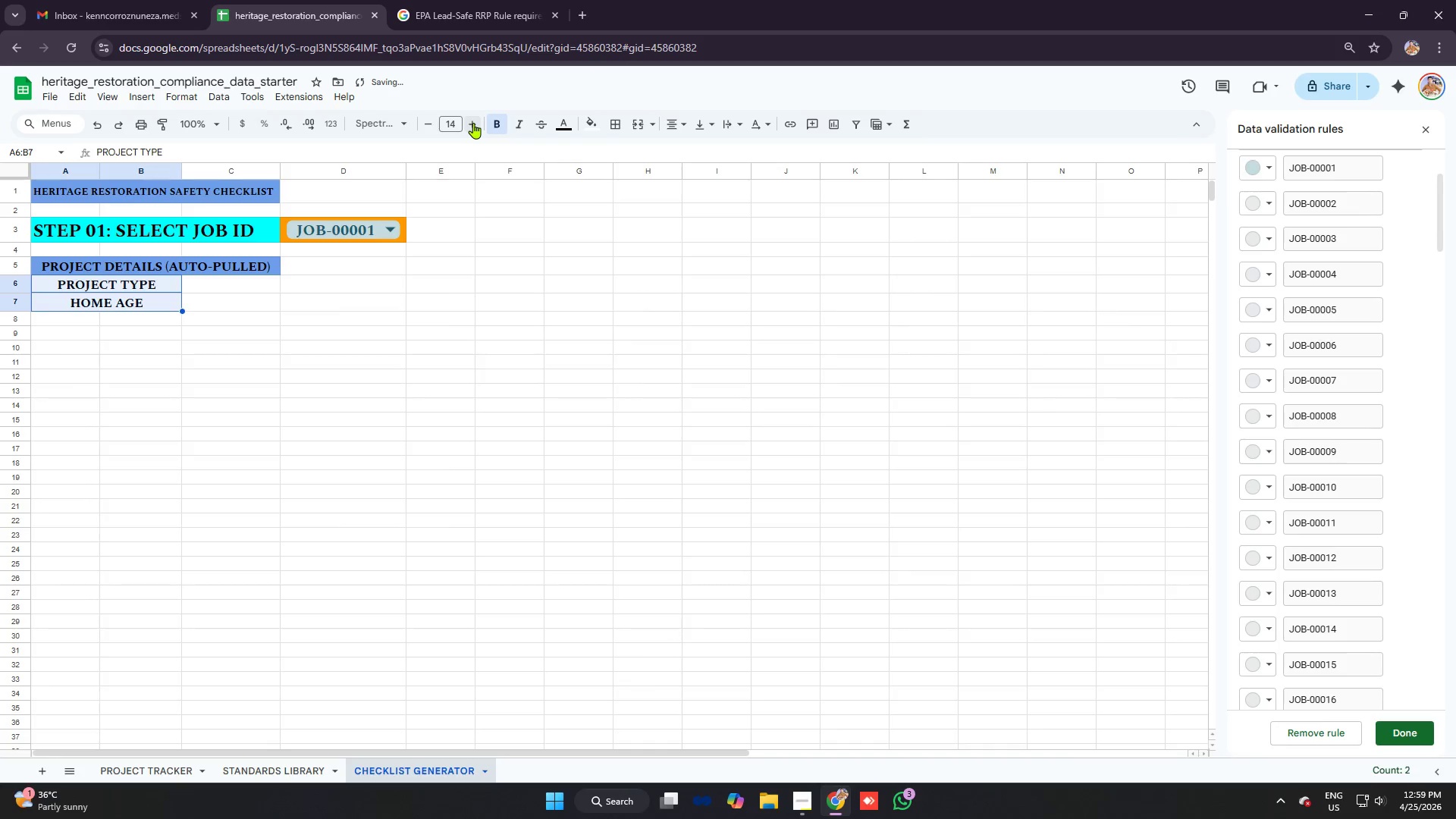 
triple_click([473, 123])
 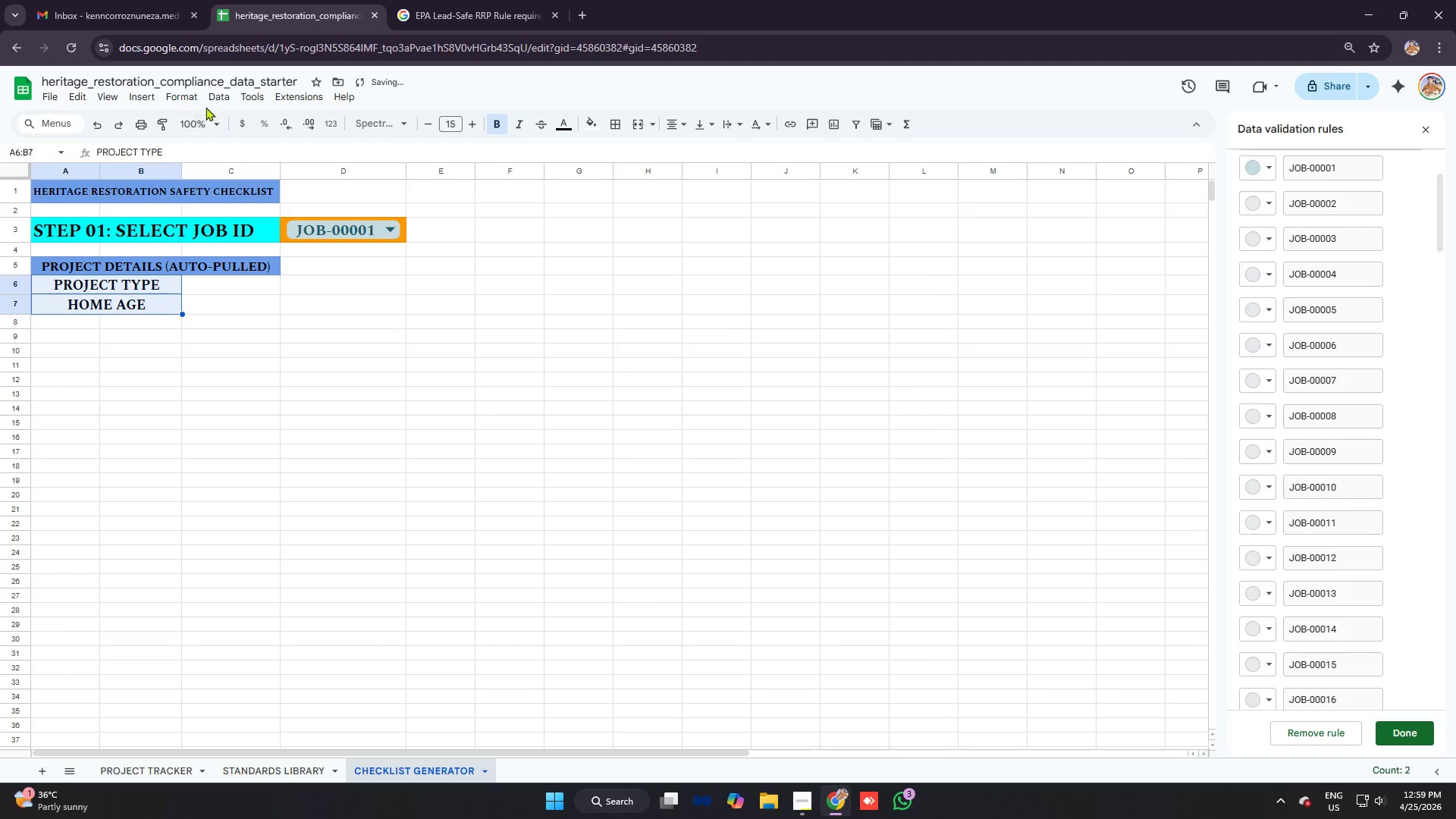 
left_click([189, 95])
 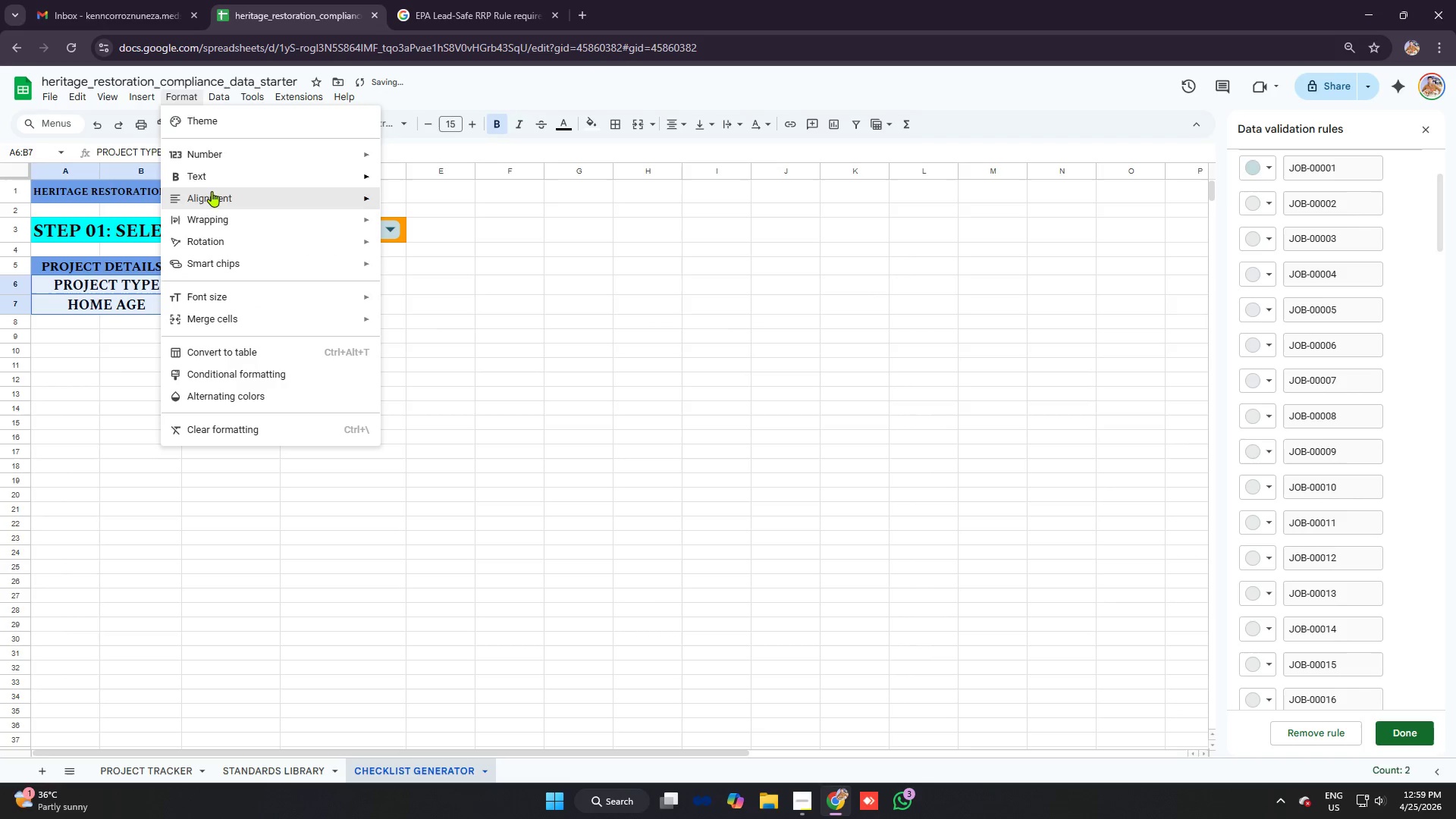 
left_click([214, 193])
 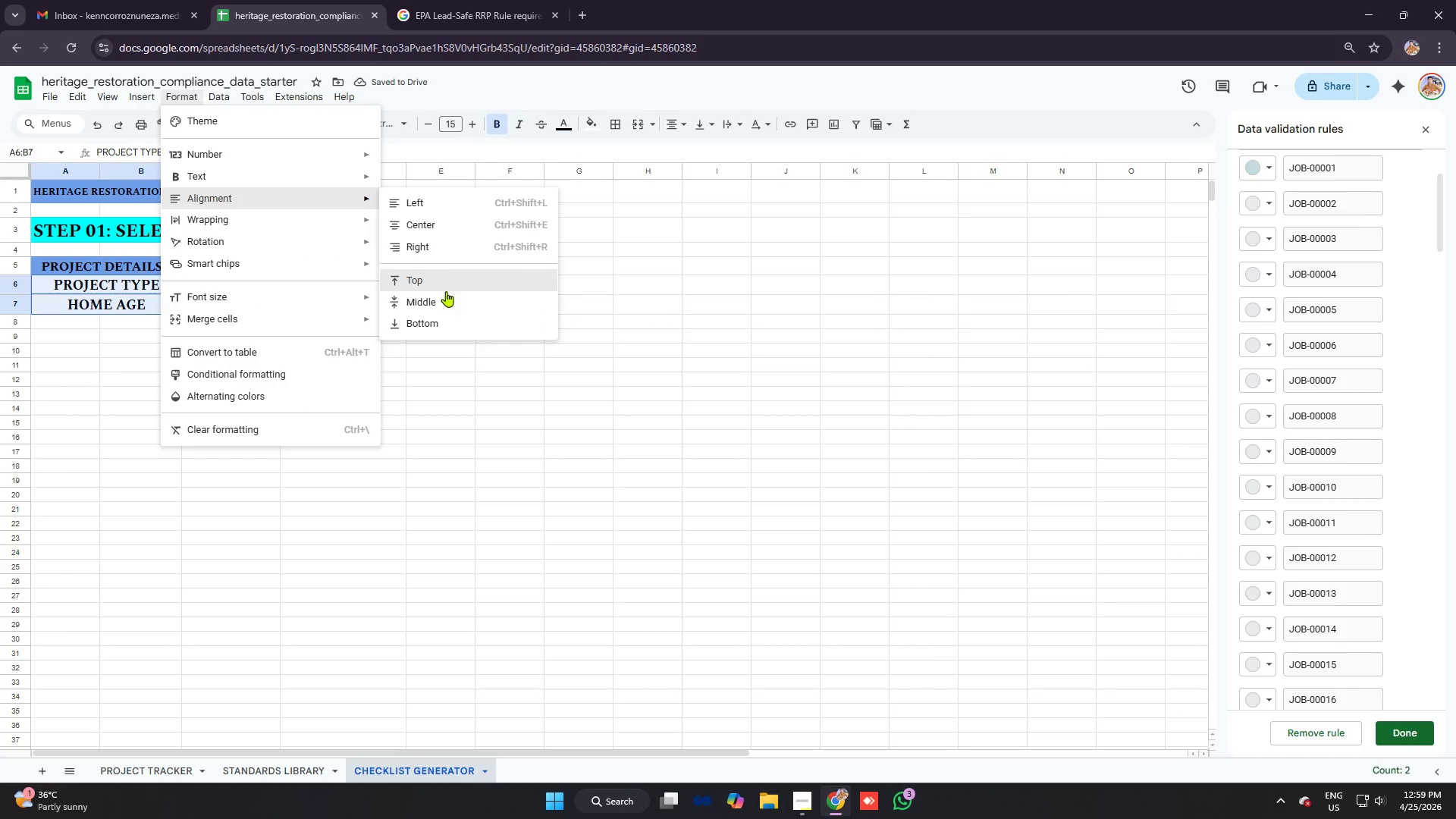 
left_click([444, 306])
 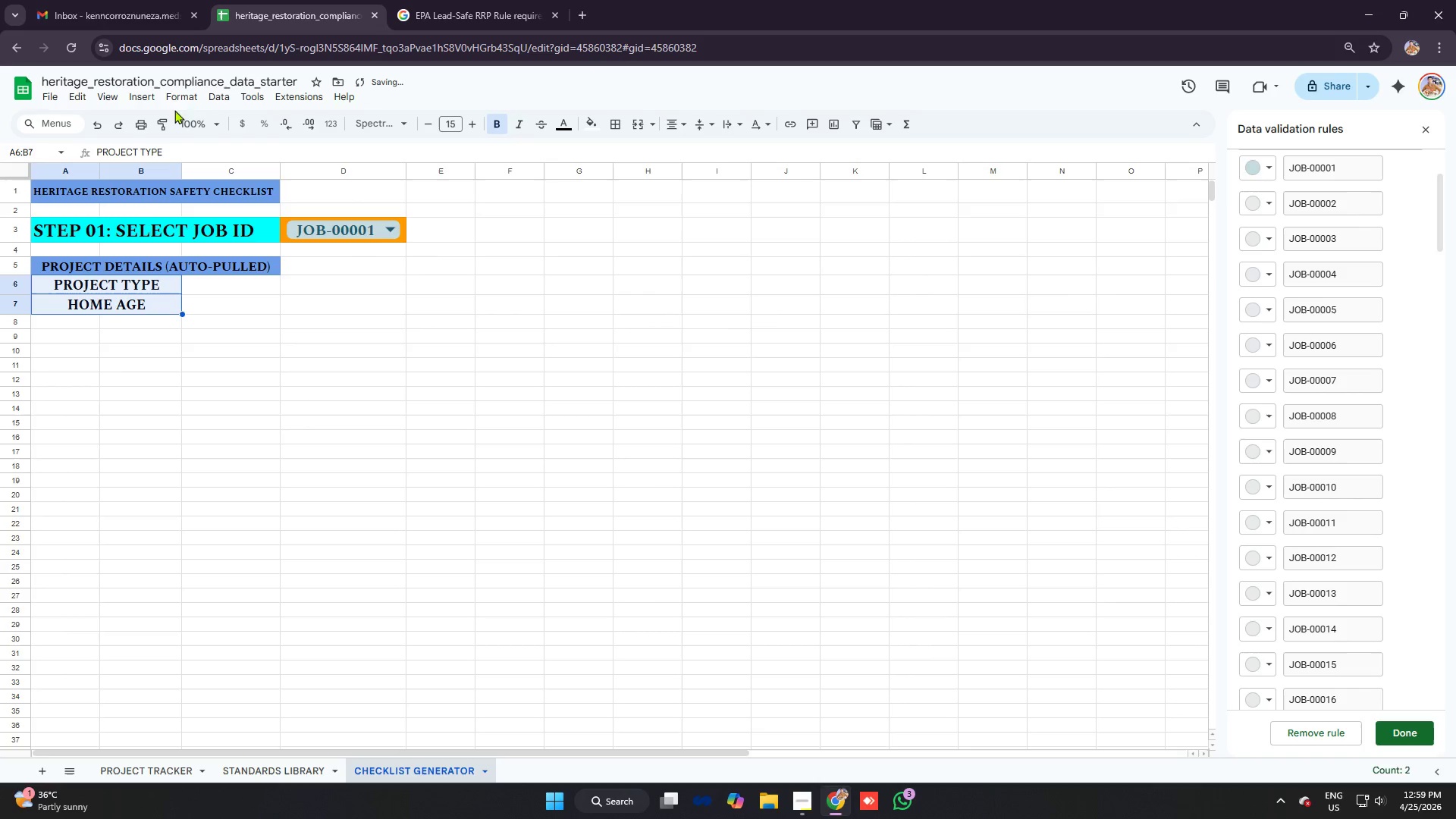 
left_click([176, 98])
 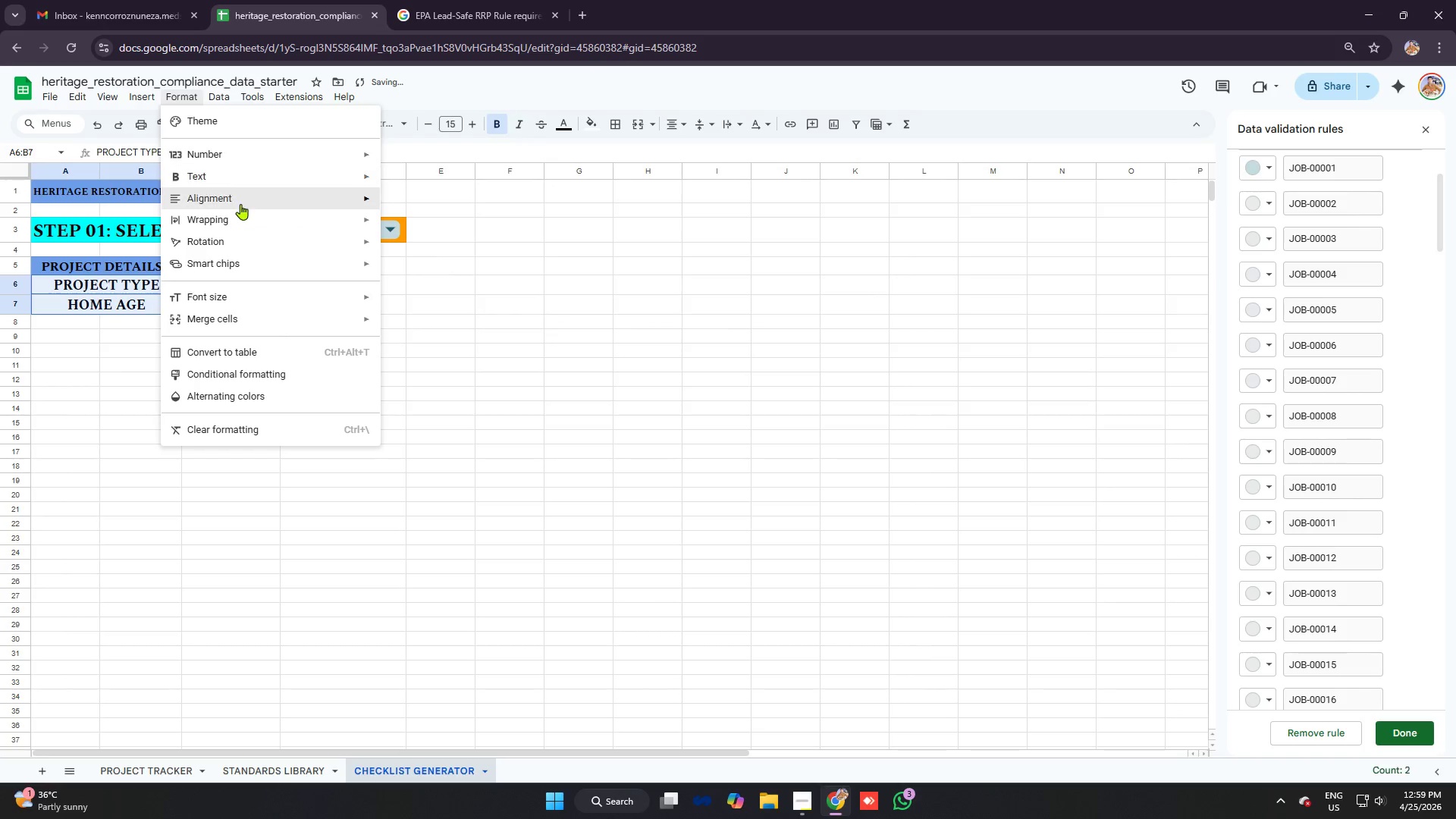 
left_click([240, 202])
 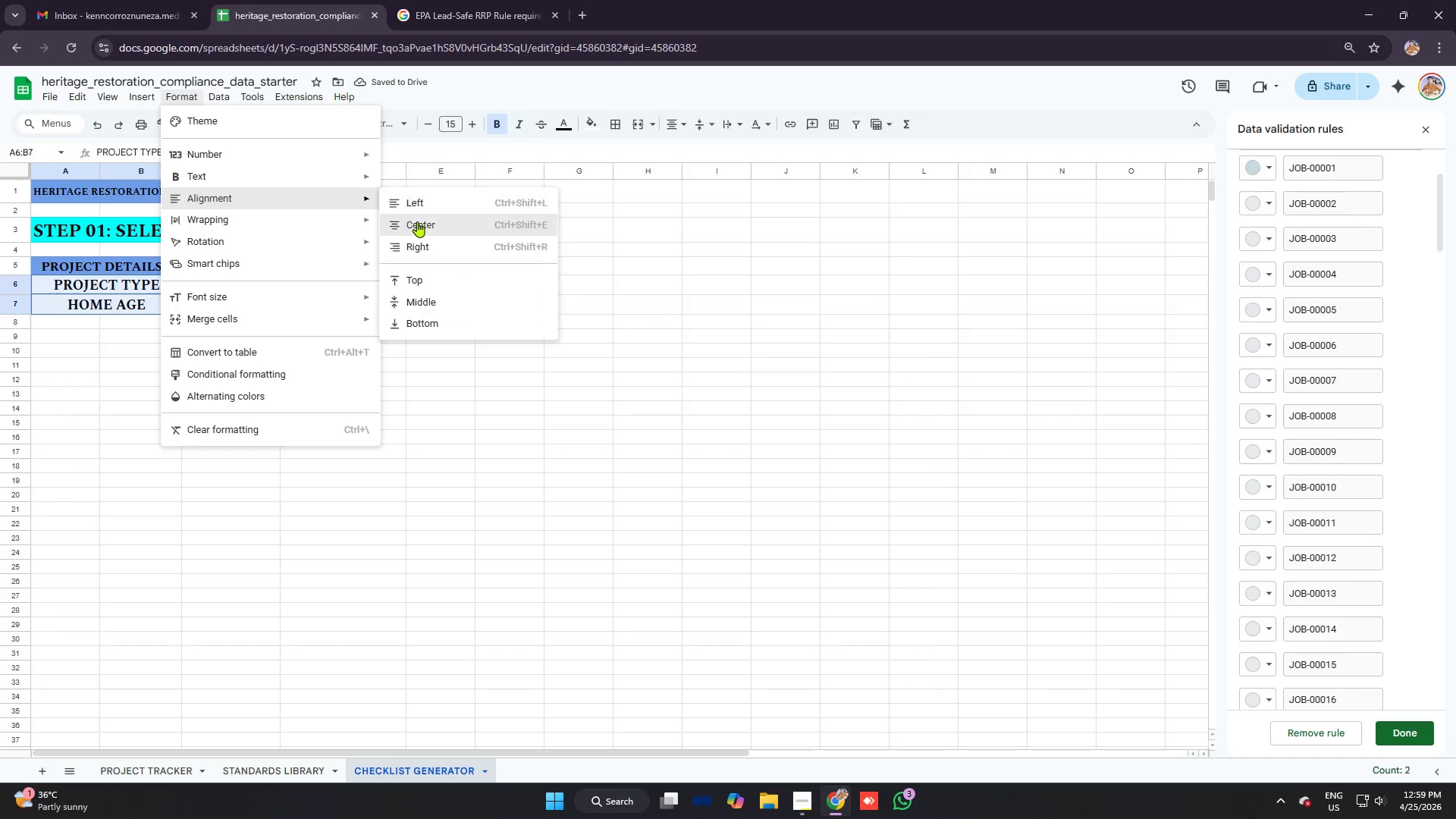 
left_click([417, 222])
 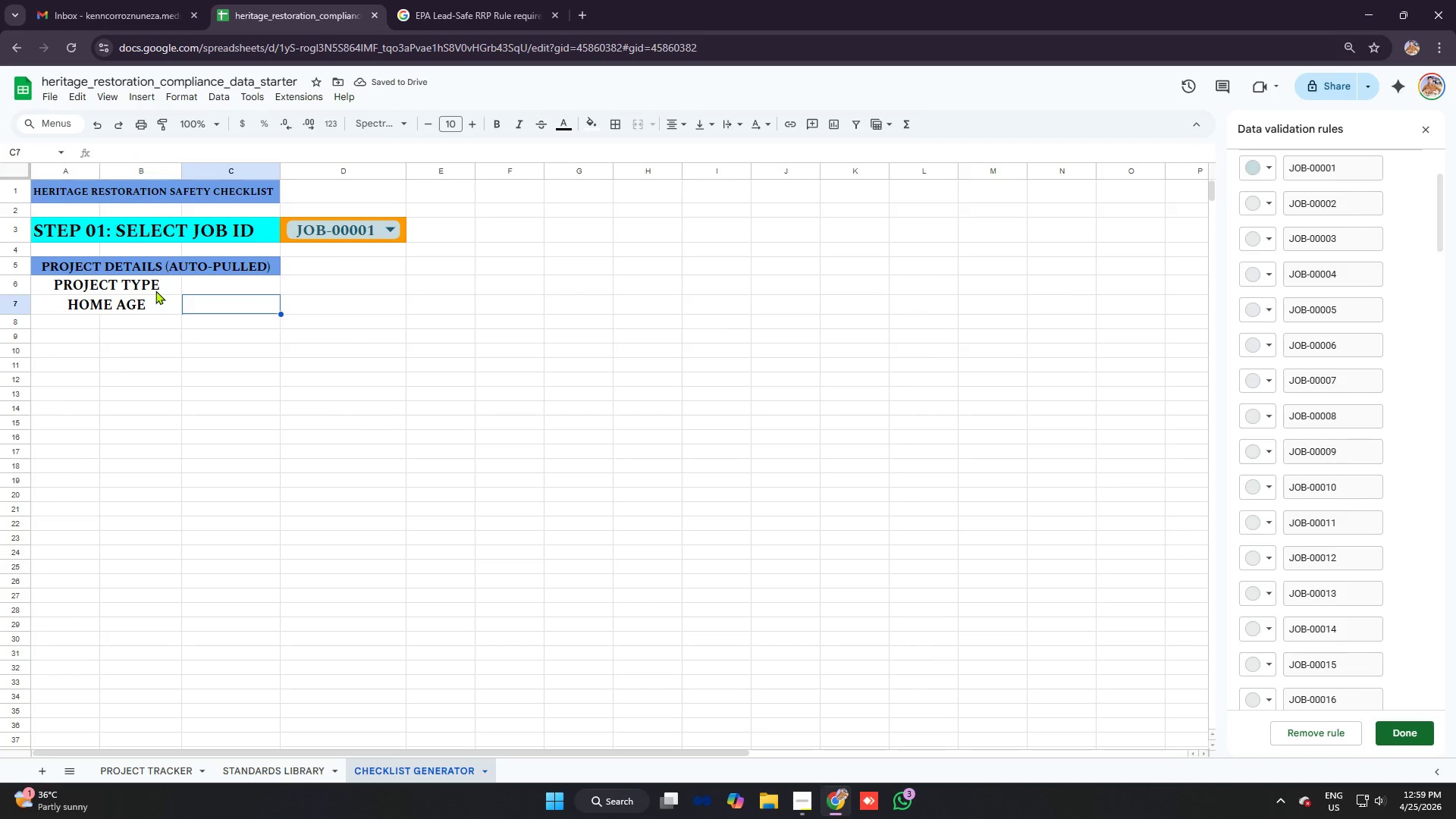 
double_click([167, 284])
 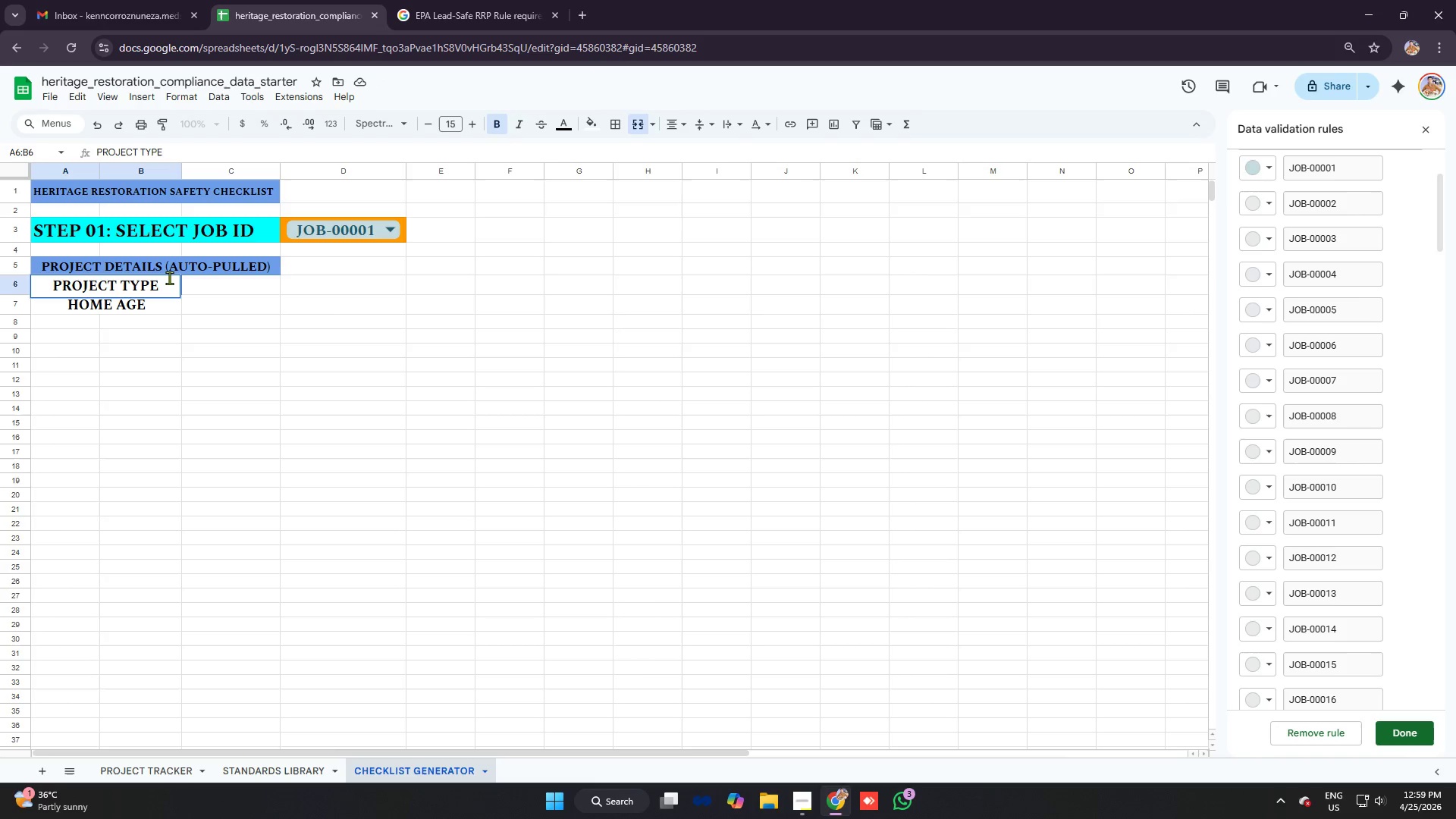 
key(Shift+Semicolon)
 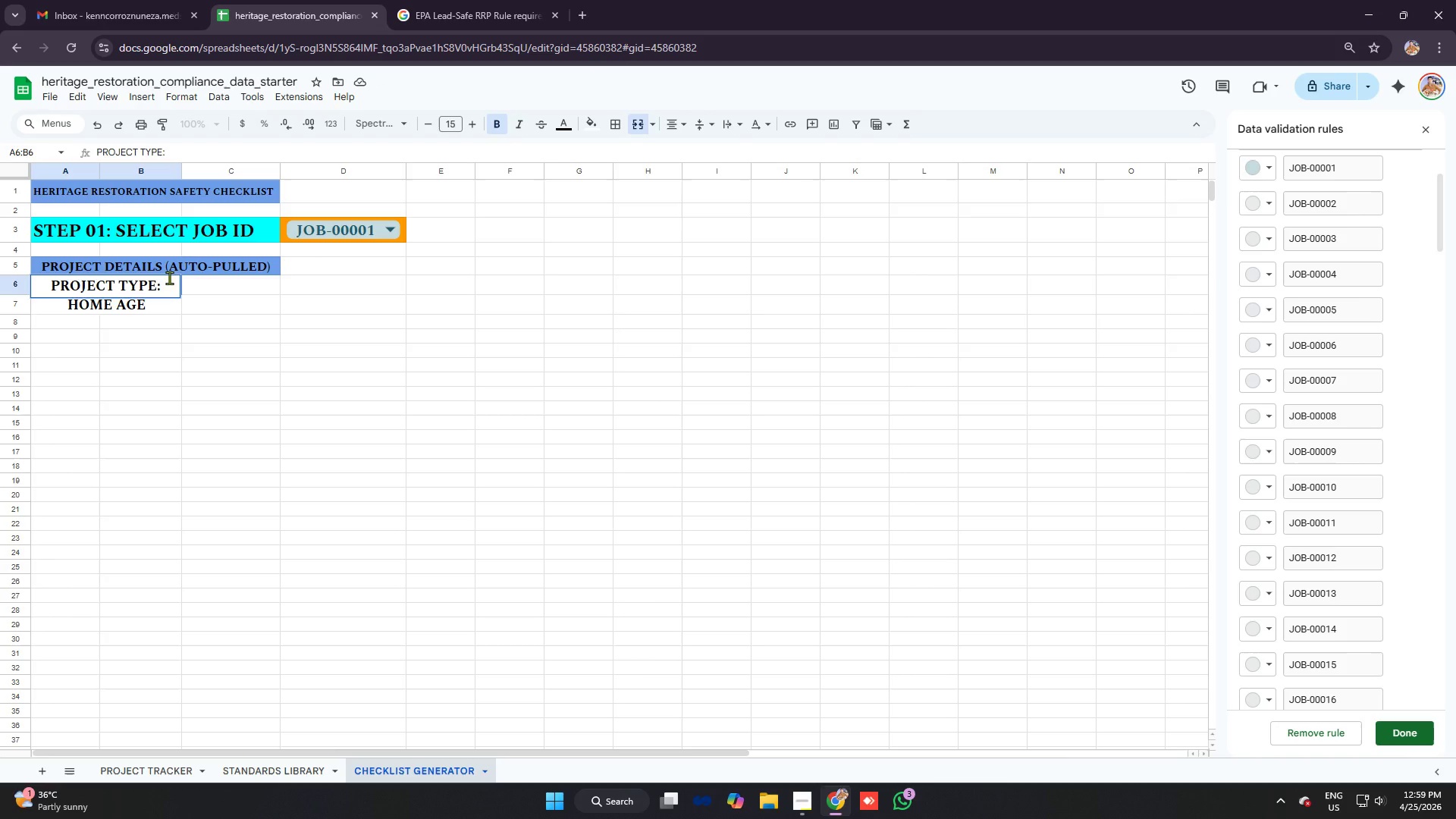 
key(Enter)
 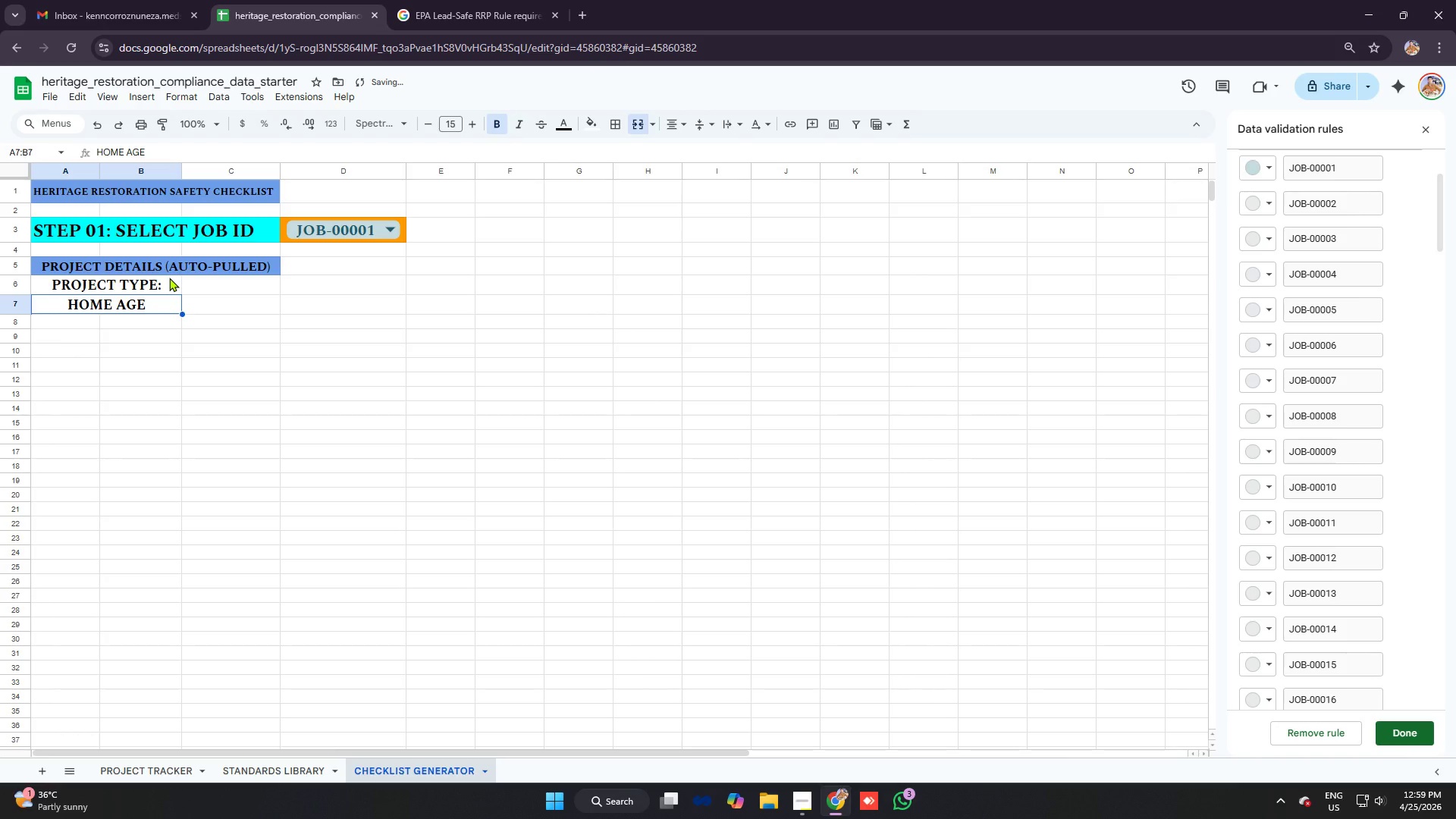 
hold_key(key=ShiftRight, duration=0.41)
 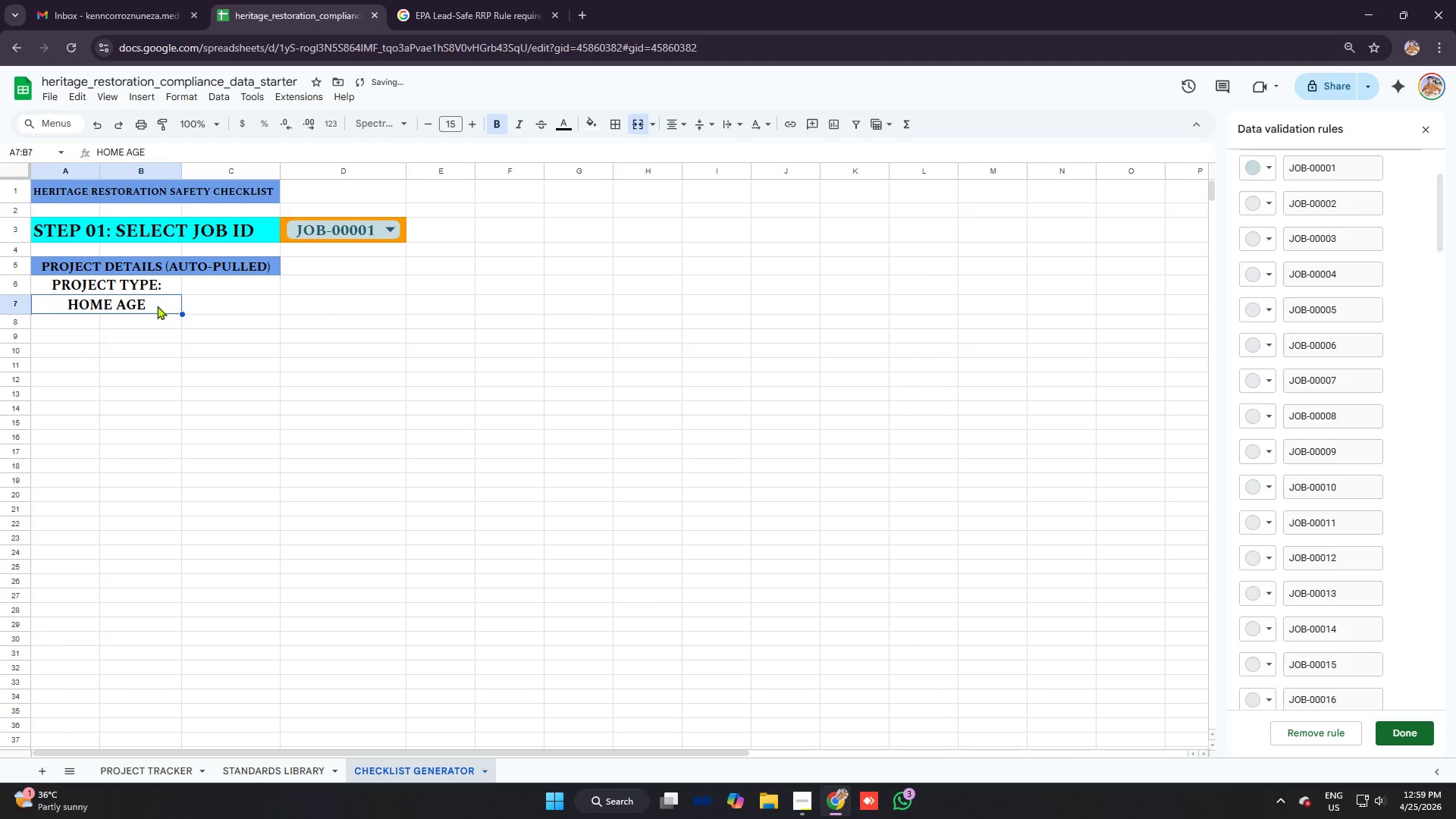 
double_click([157, 306])
 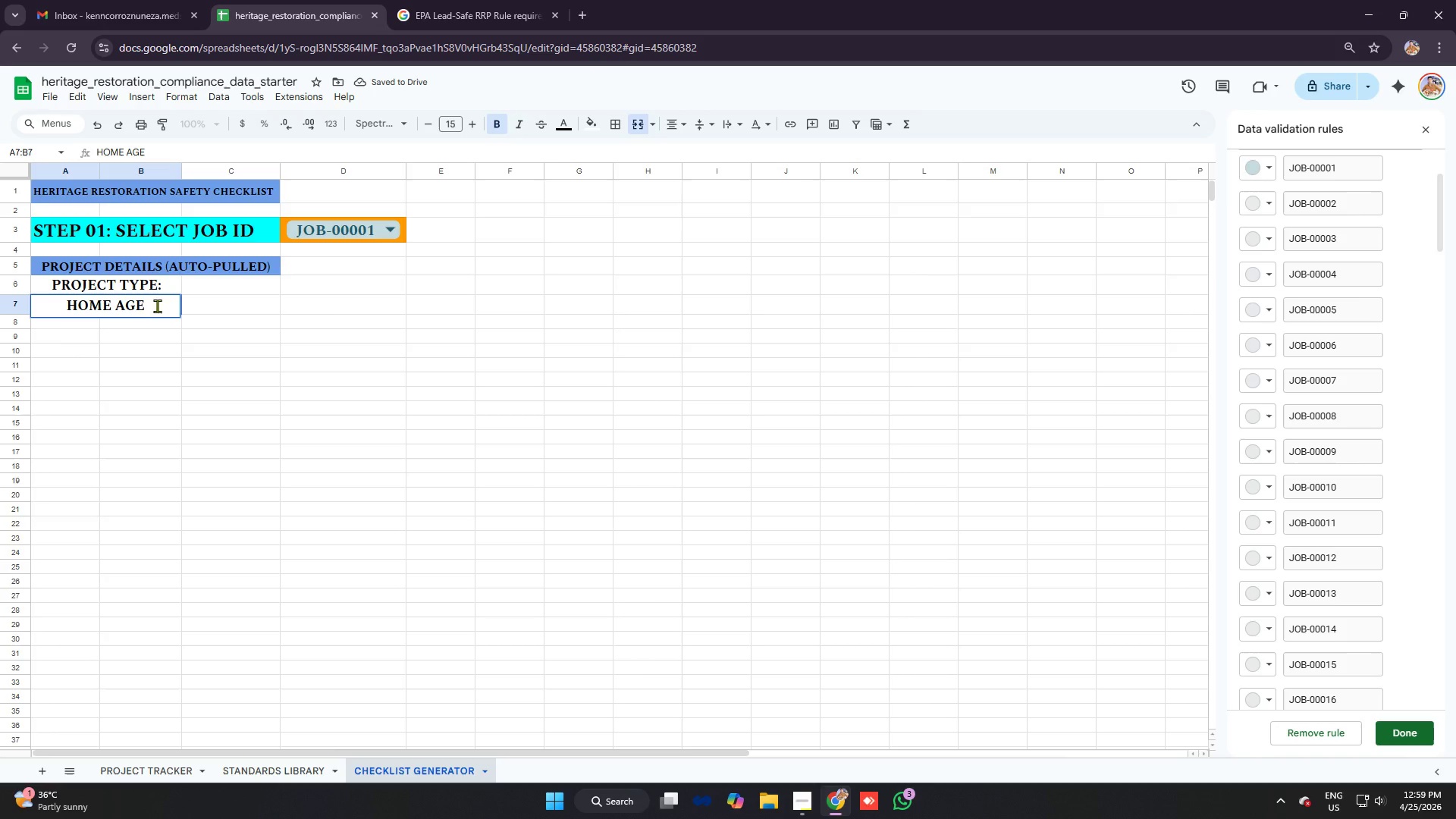 
key(Shift+Semicolon)
 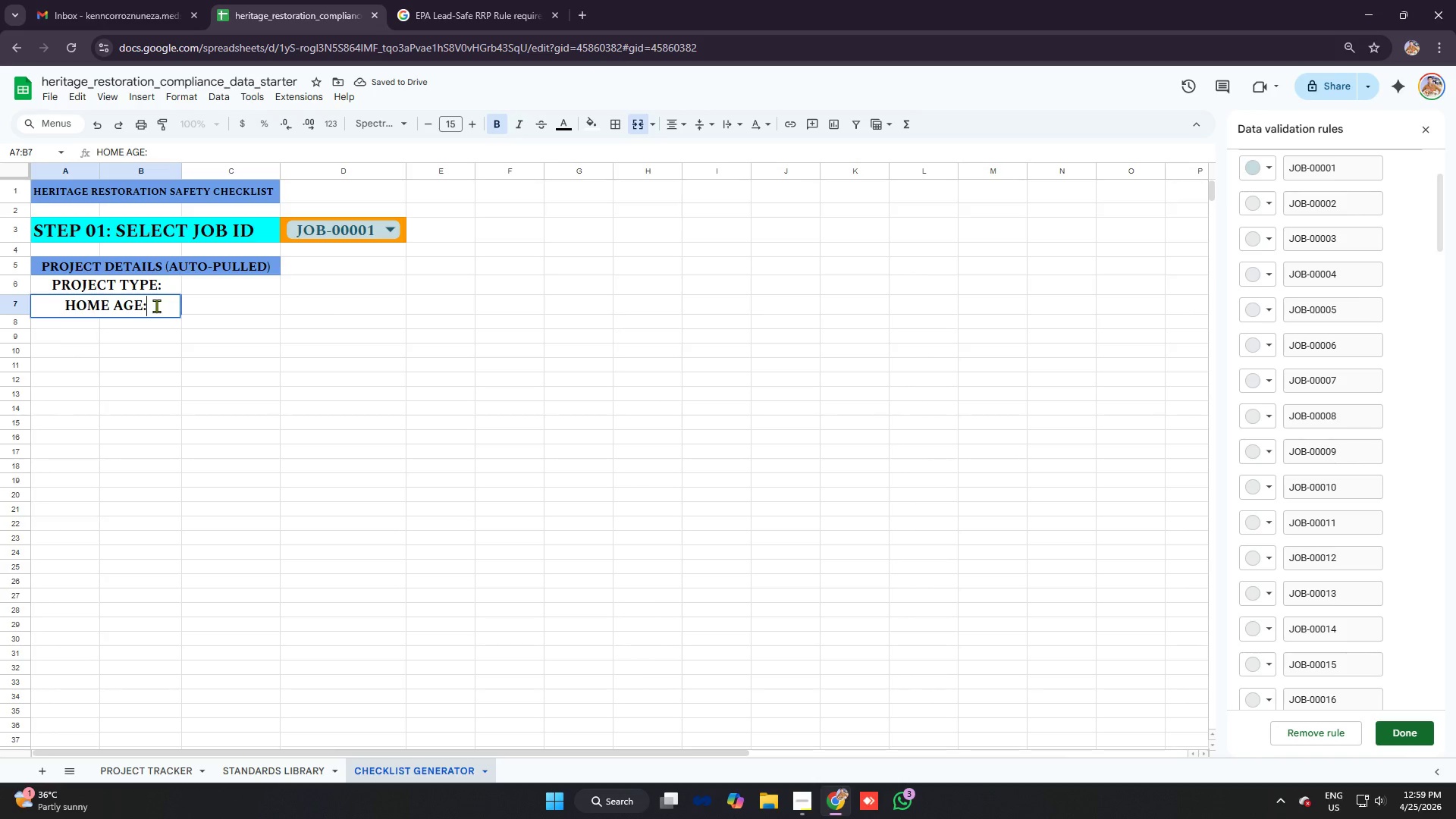 
left_click_drag(start_coordinate=[150, 305], to_coordinate=[109, 299])
 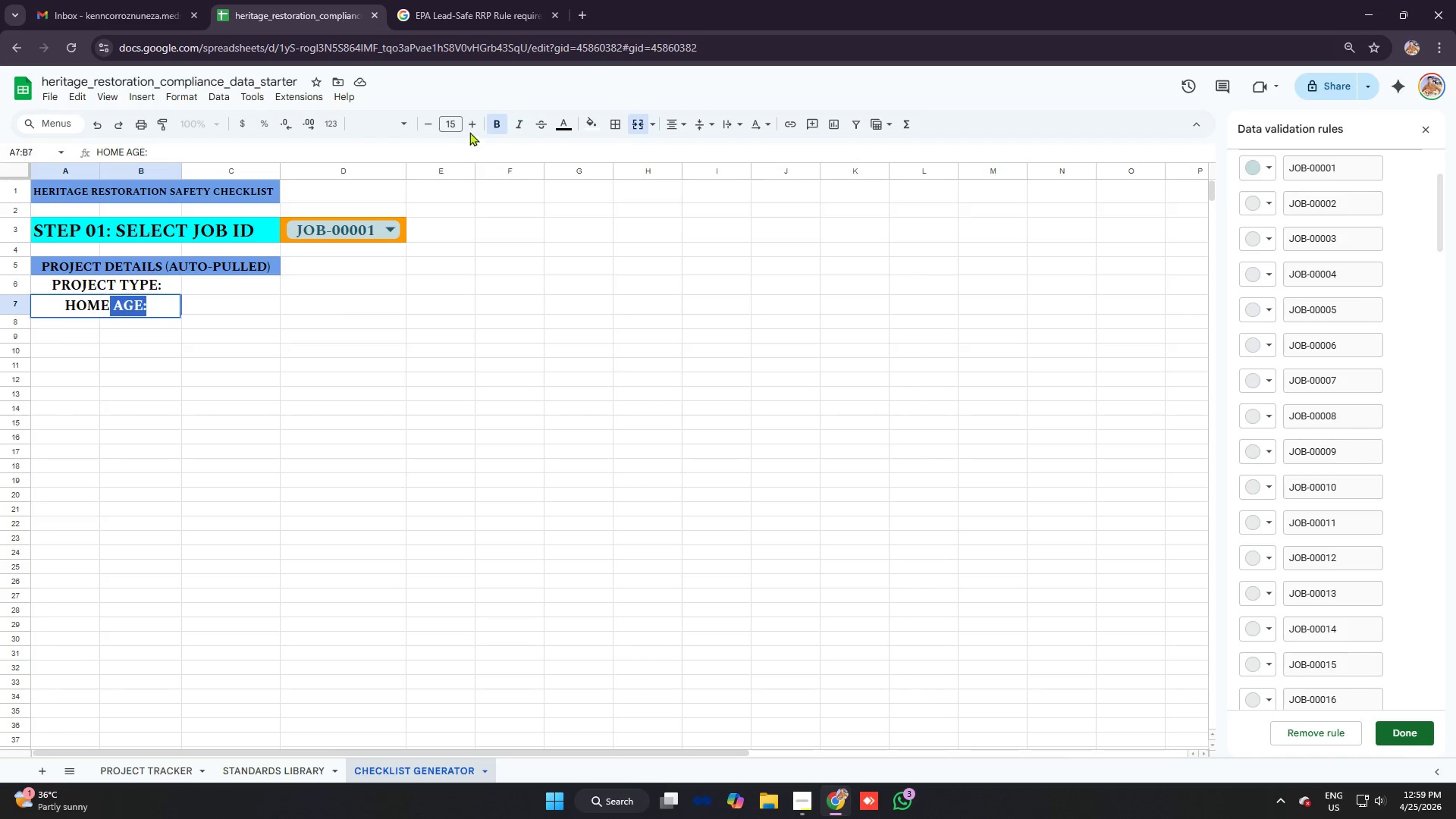 
left_click([469, 127])
 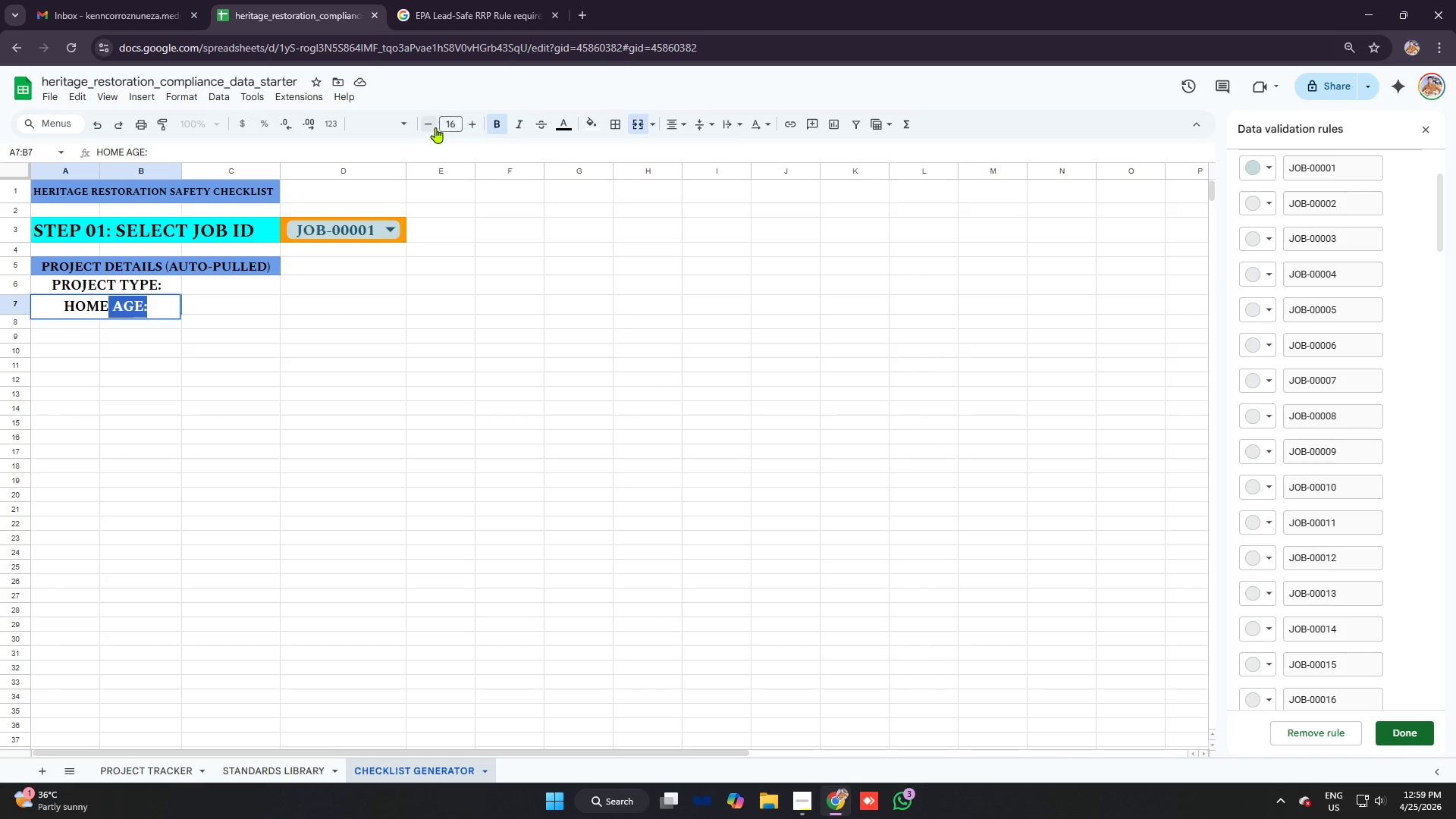 
left_click([428, 126])
 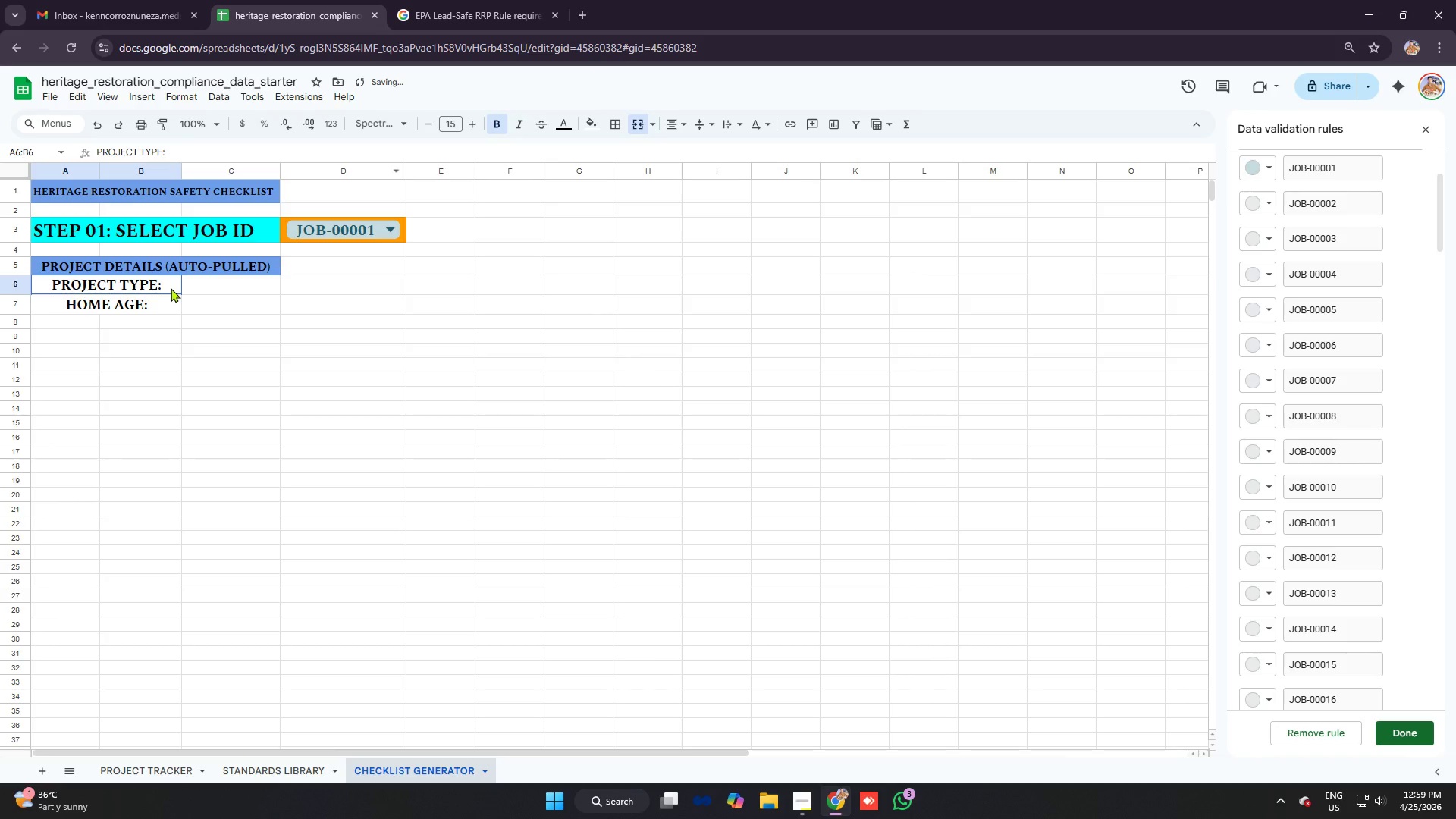 
double_click([211, 290])
 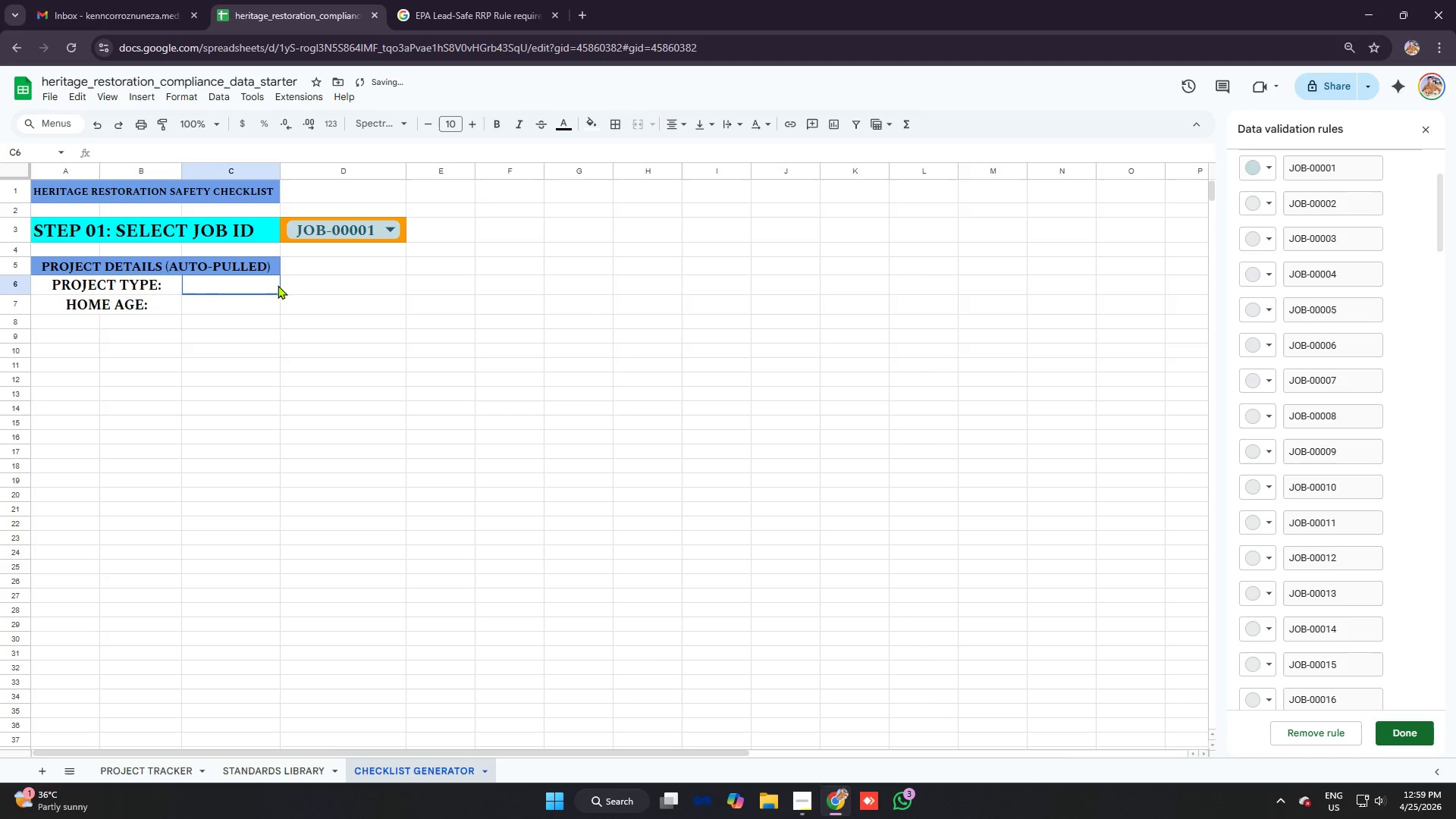 
left_click([347, 284])
 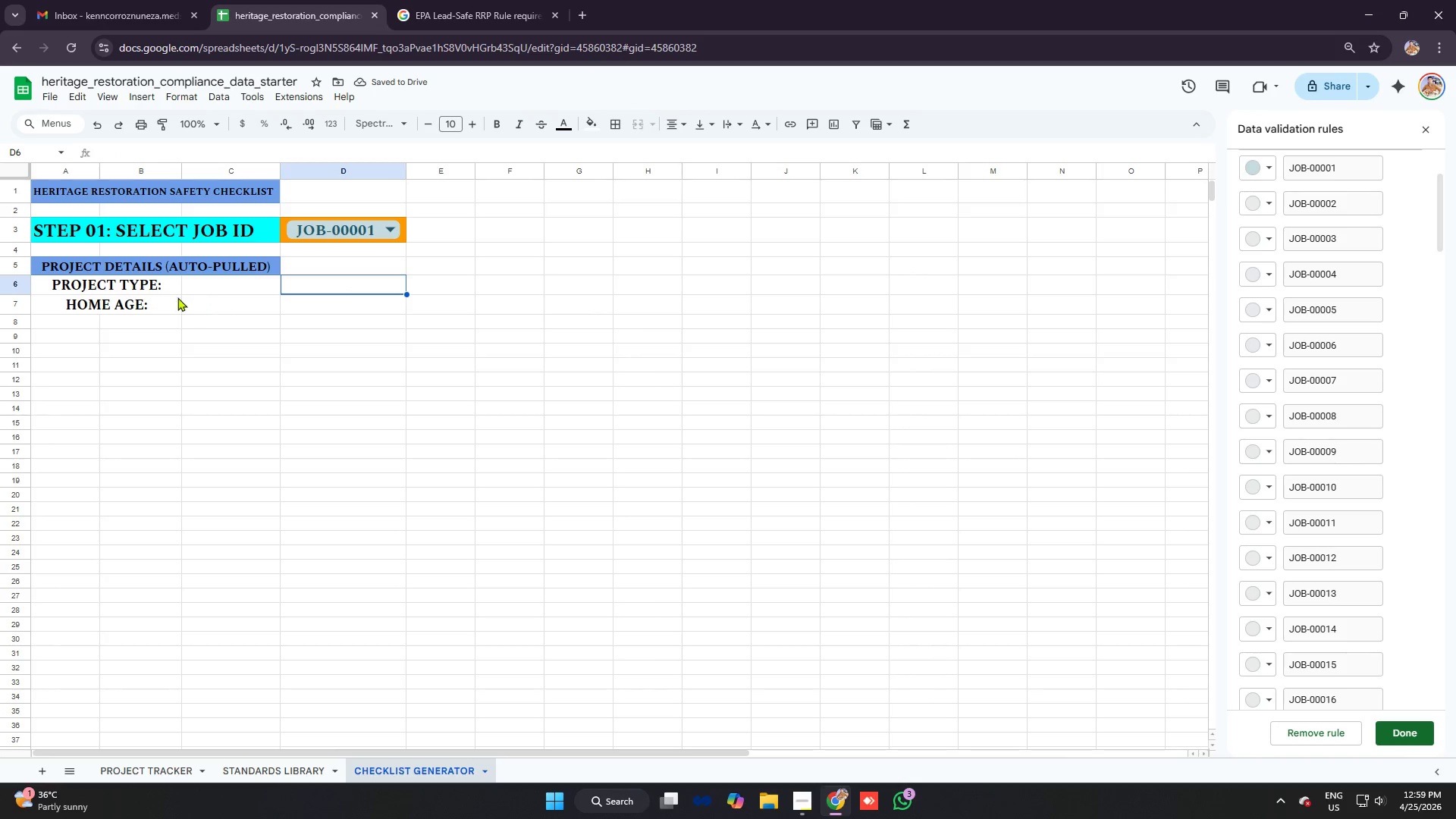 
left_click_drag(start_coordinate=[145, 287], to_coordinate=[200, 299])
 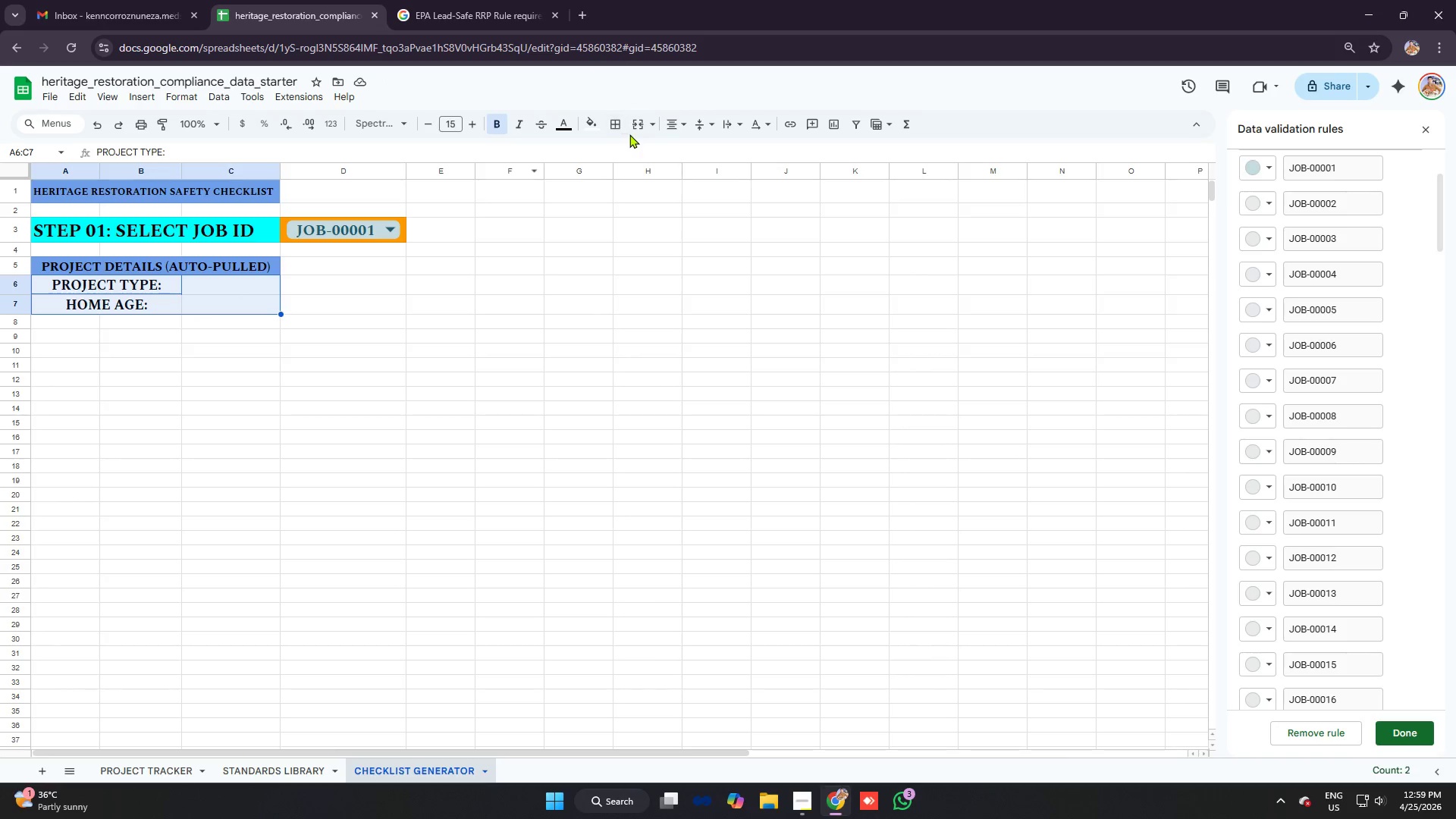 
left_click([637, 128])
 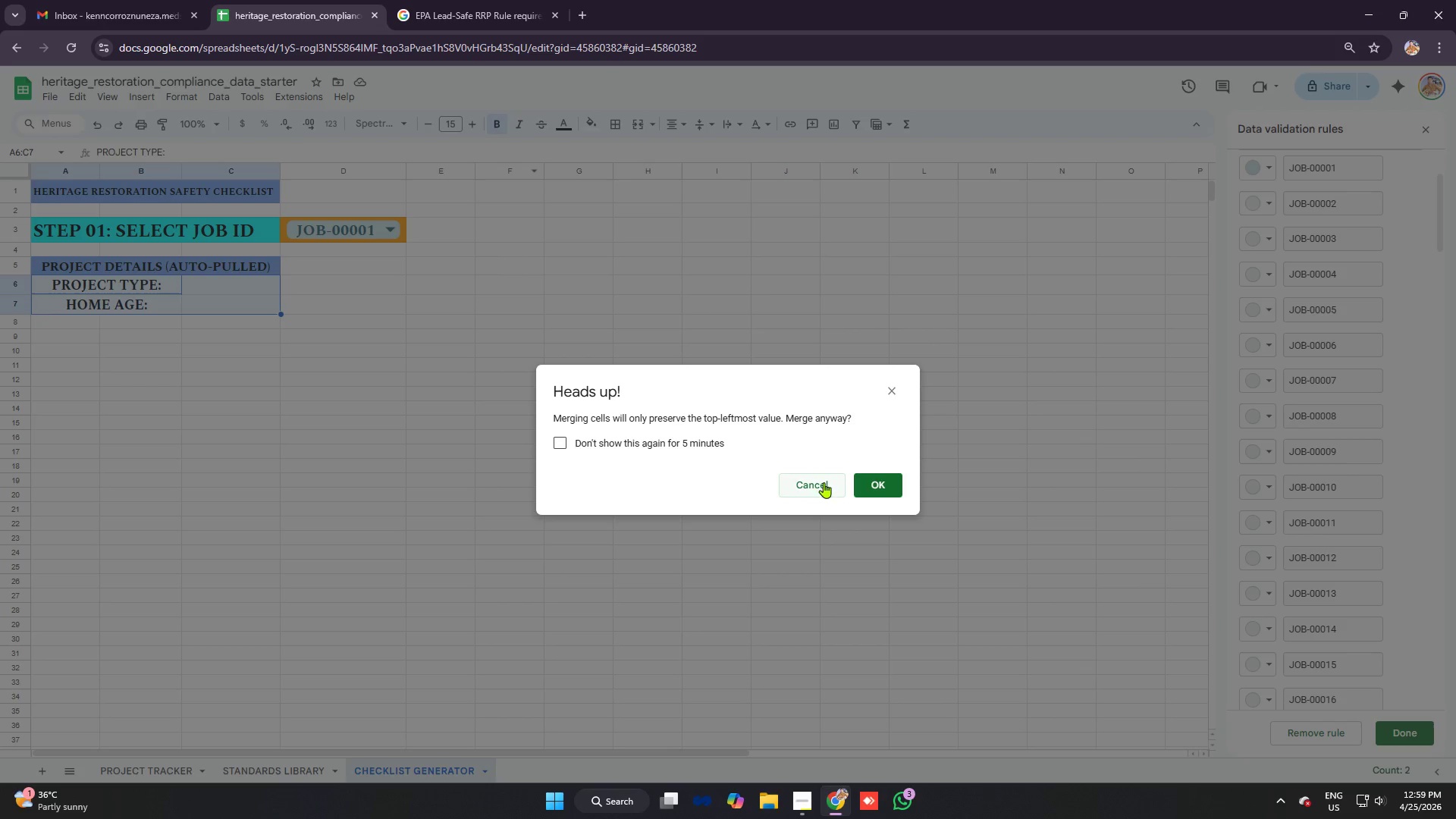 
left_click([865, 490])
 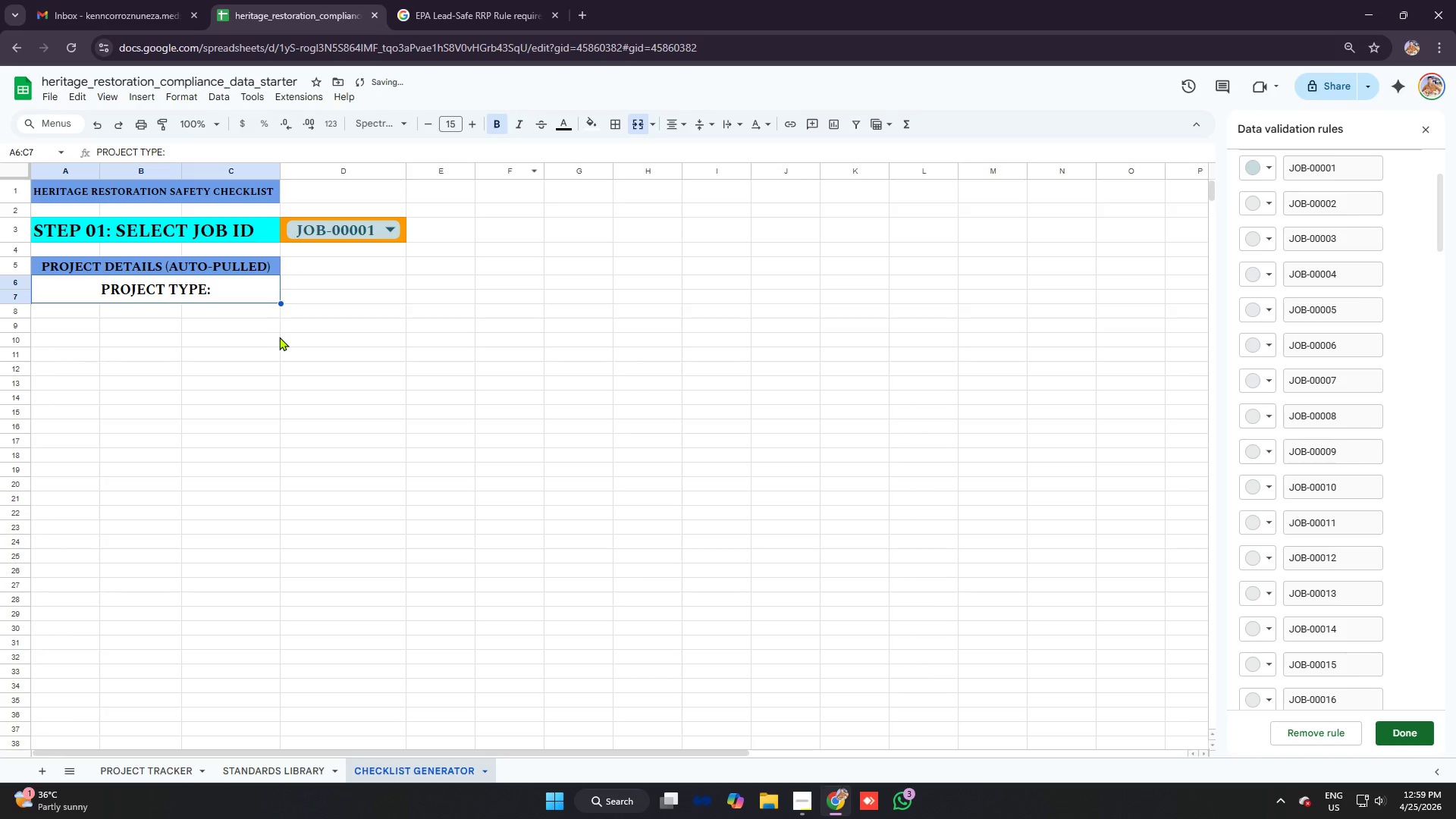 
key(Control+ControlLeft)
 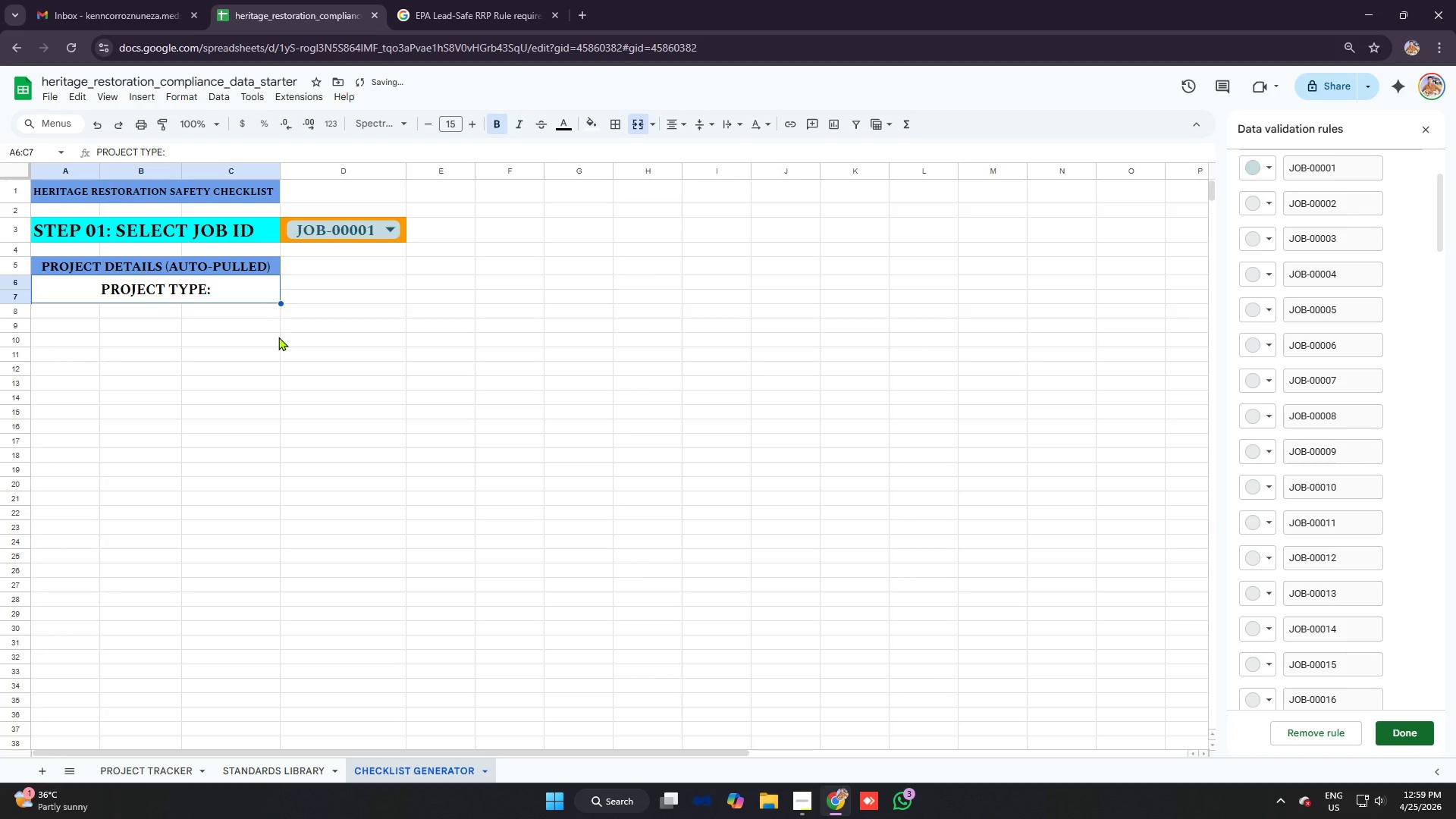 
key(Control+Z)
 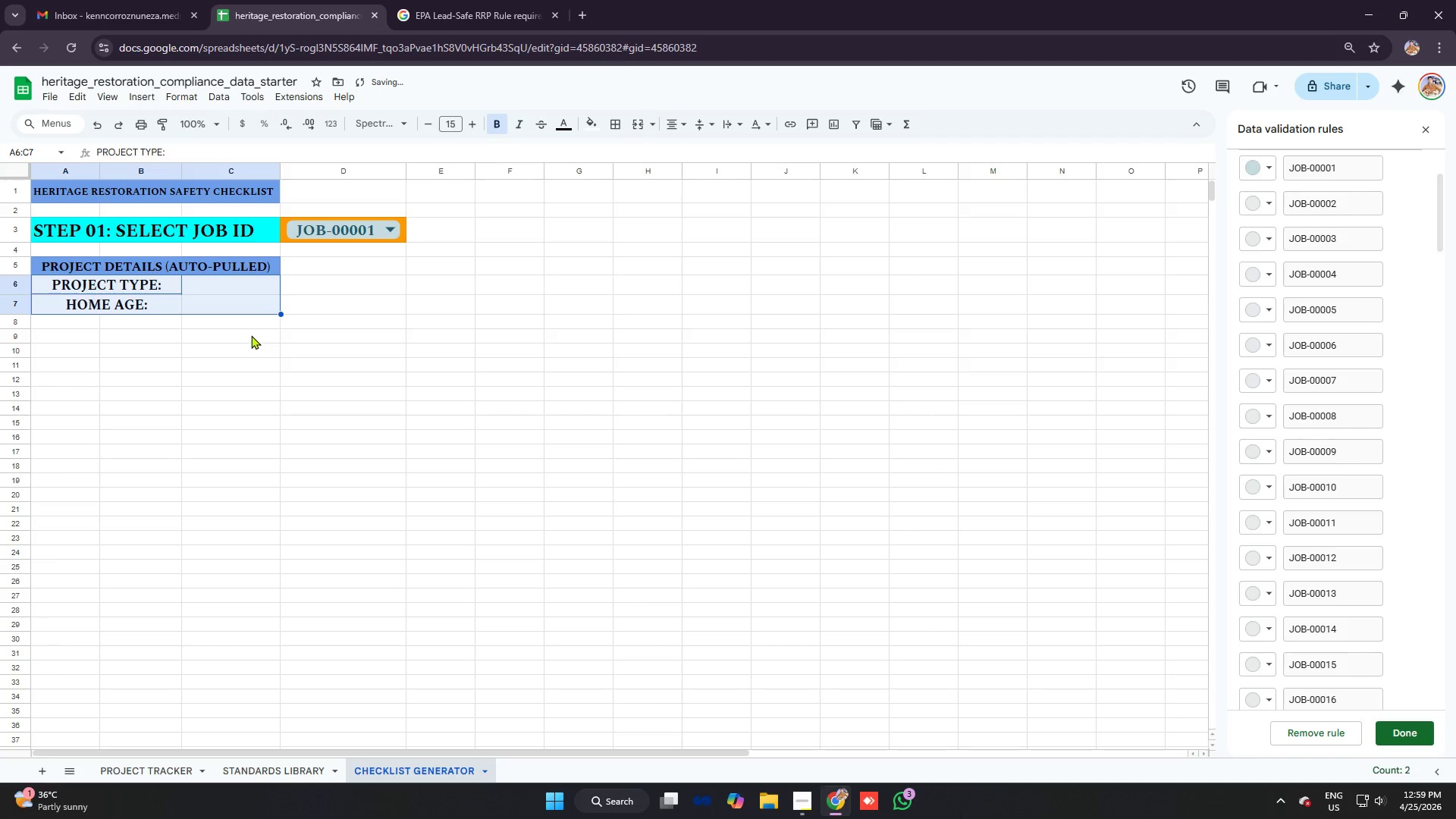 
left_click_drag(start_coordinate=[250, 335], to_coordinate=[245, 331])
 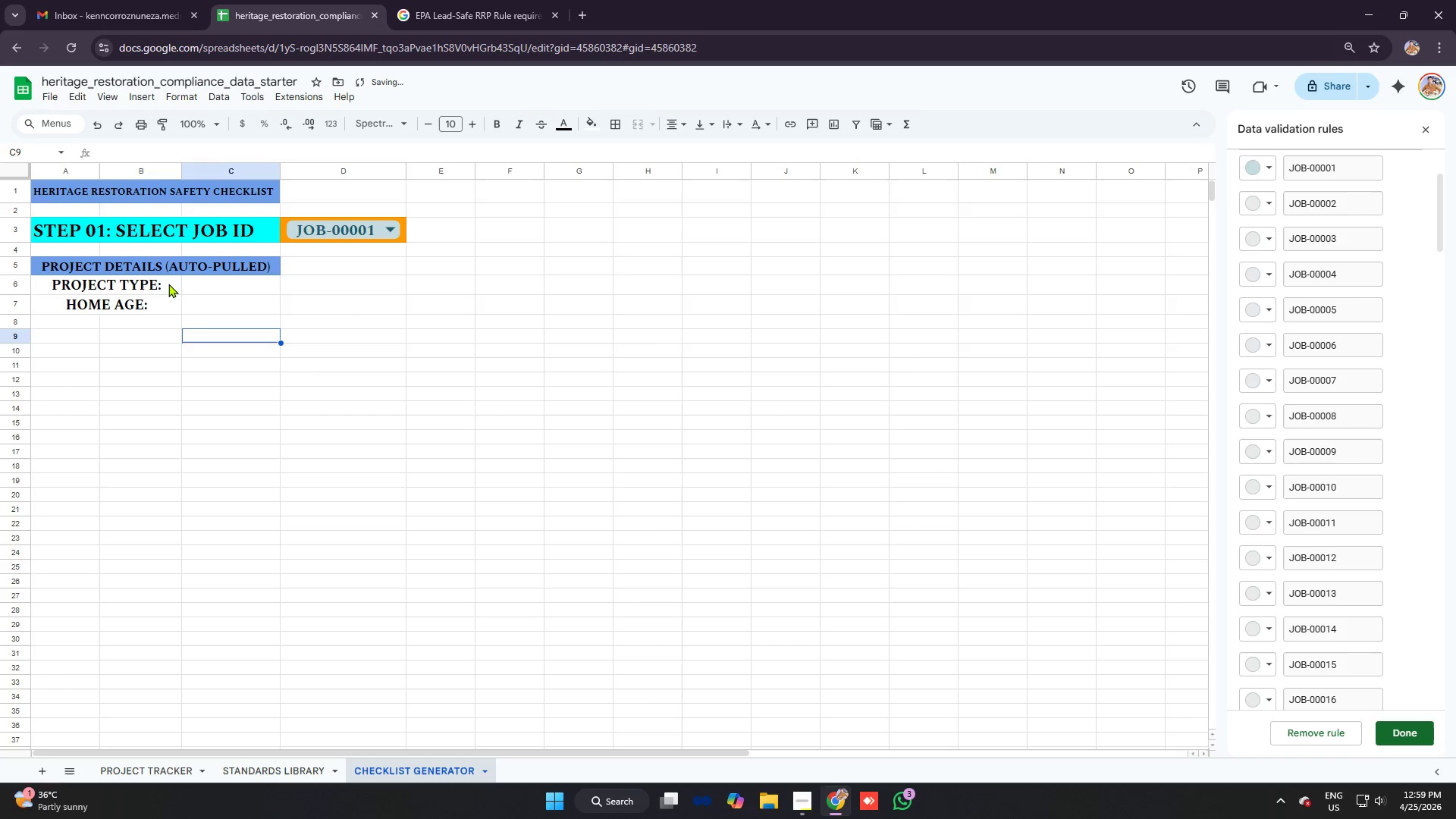 
left_click_drag(start_coordinate=[165, 284], to_coordinate=[246, 284])
 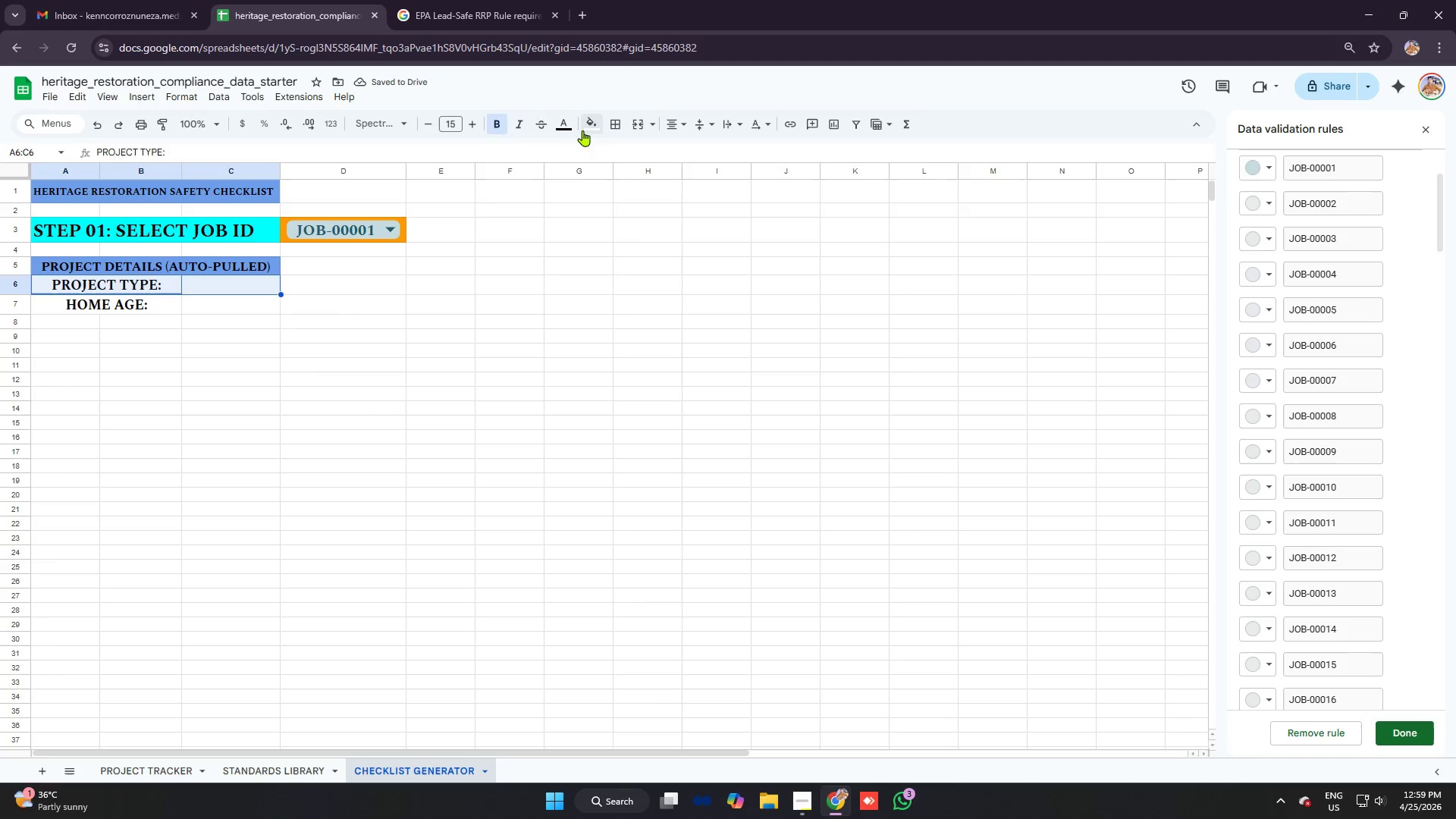 
left_click([640, 126])
 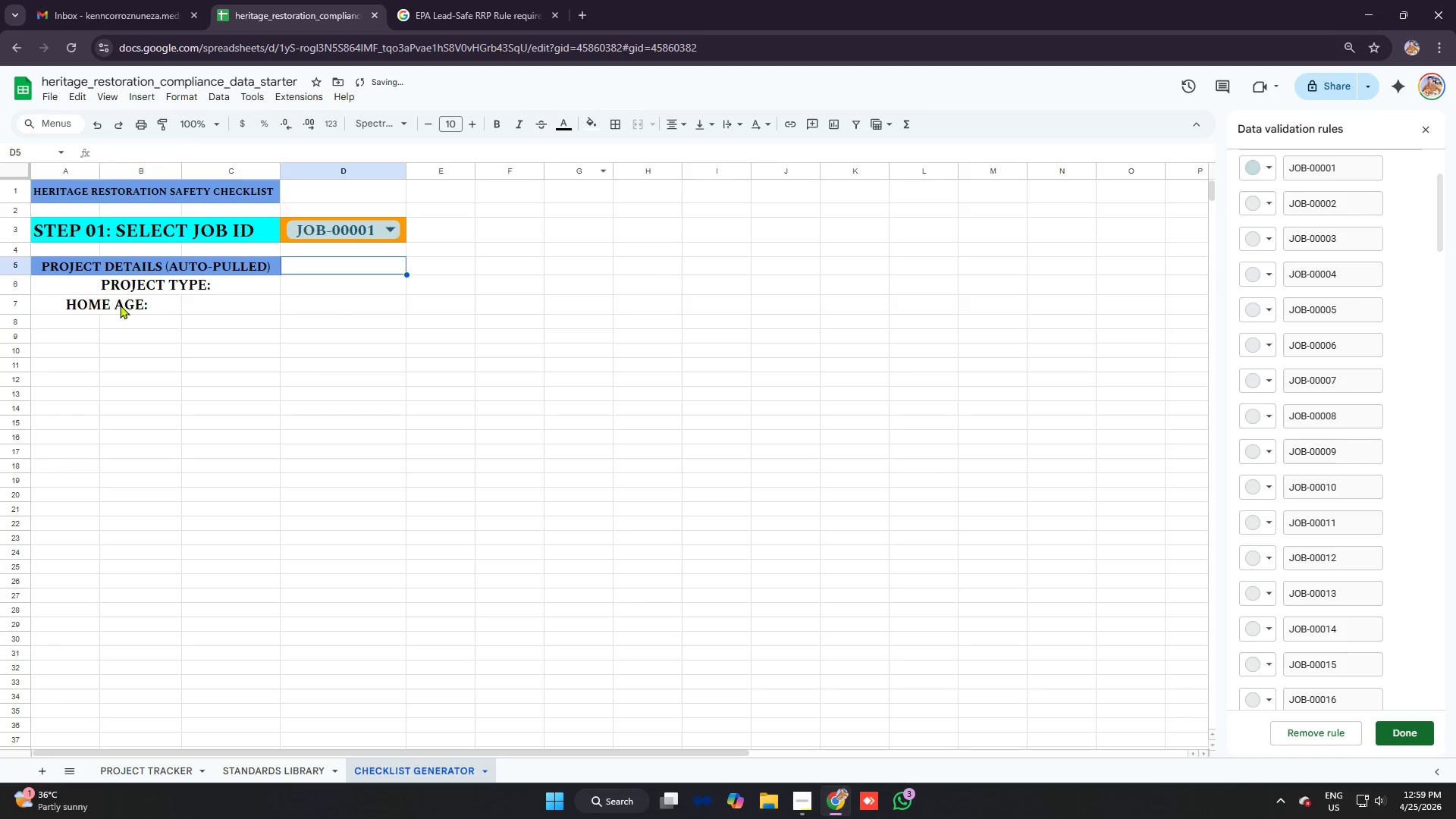 
left_click_drag(start_coordinate=[89, 301], to_coordinate=[209, 302])
 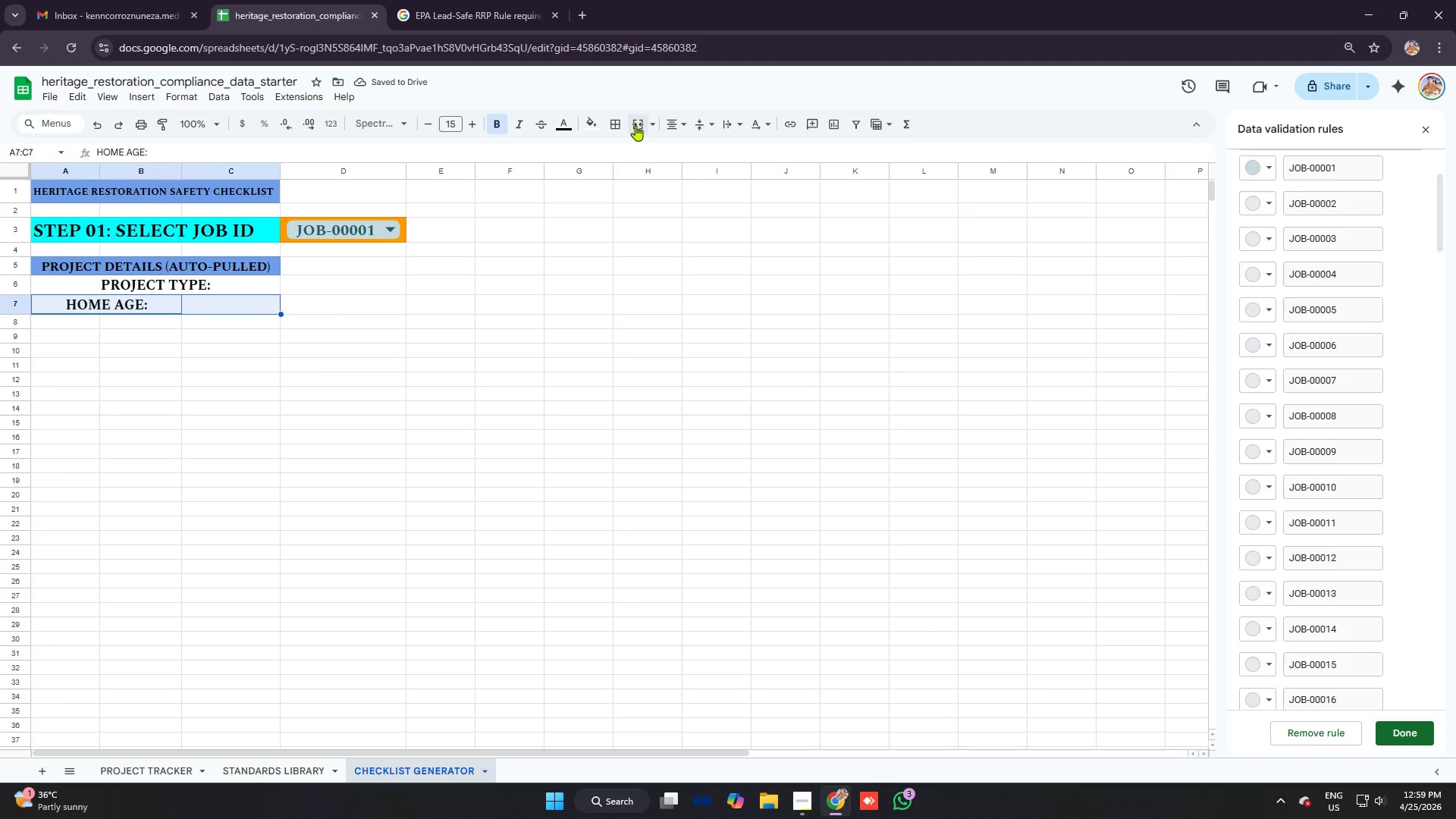 
left_click([637, 124])
 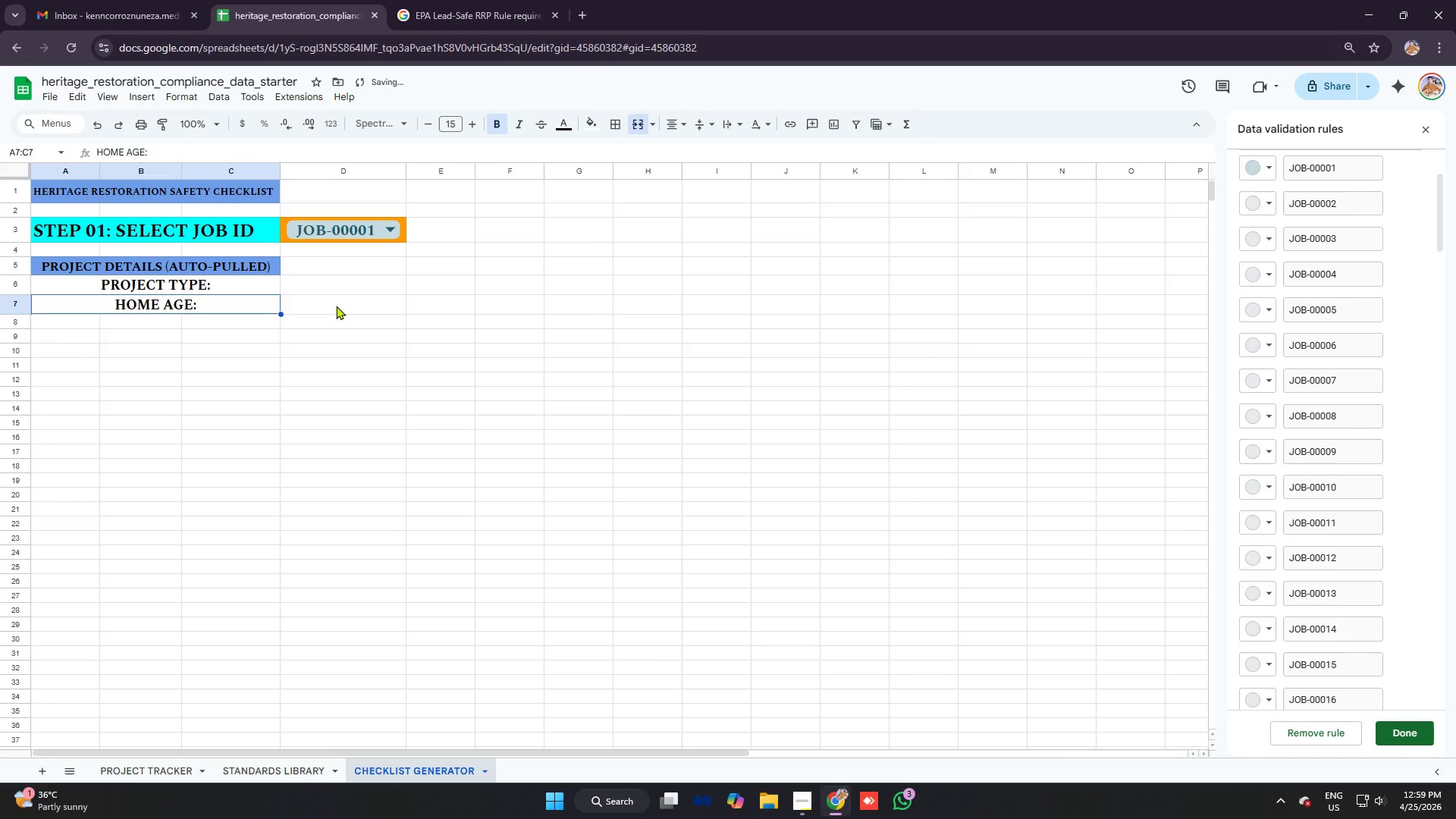 
left_click([324, 309])
 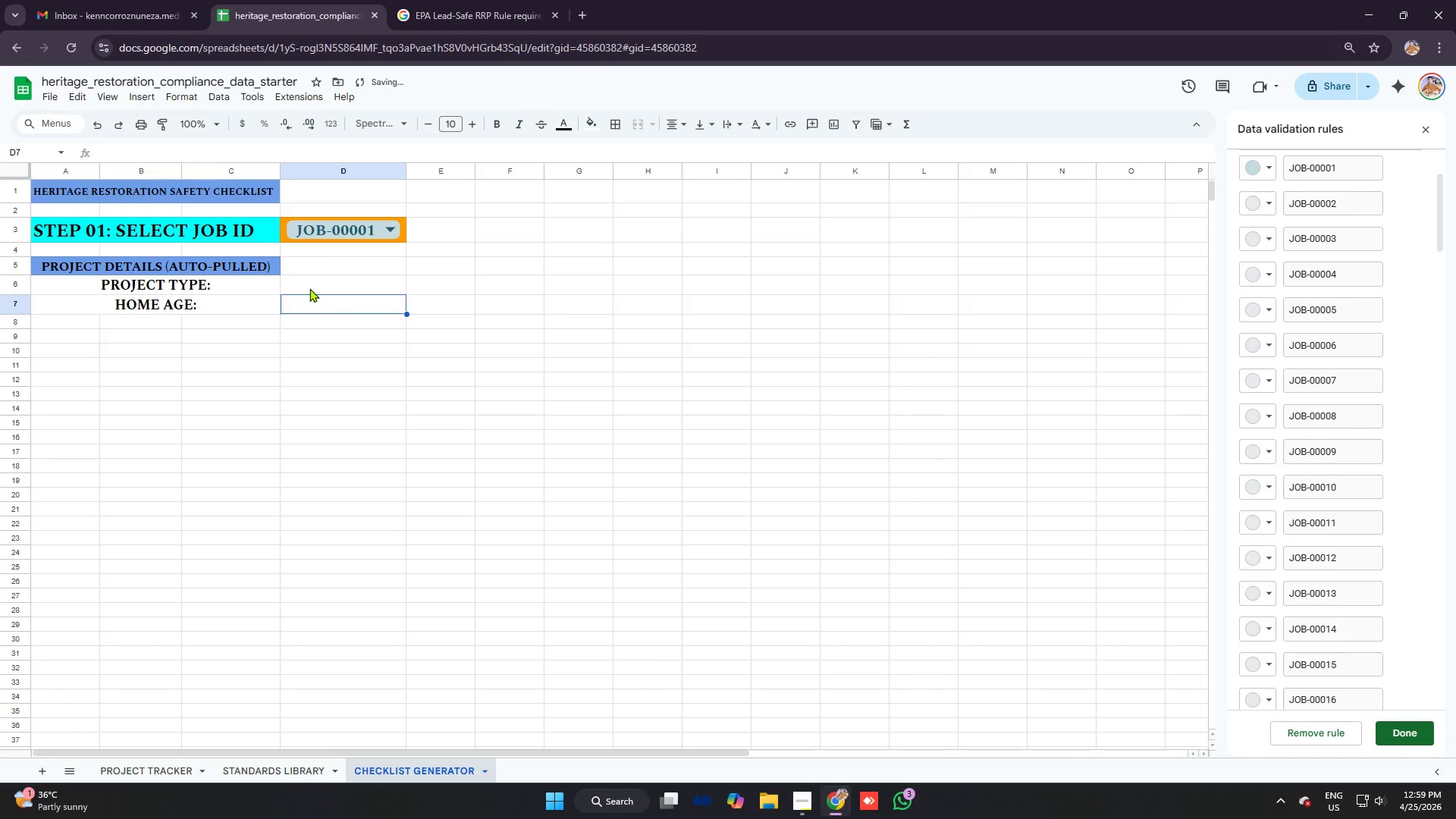 
left_click([312, 283])
 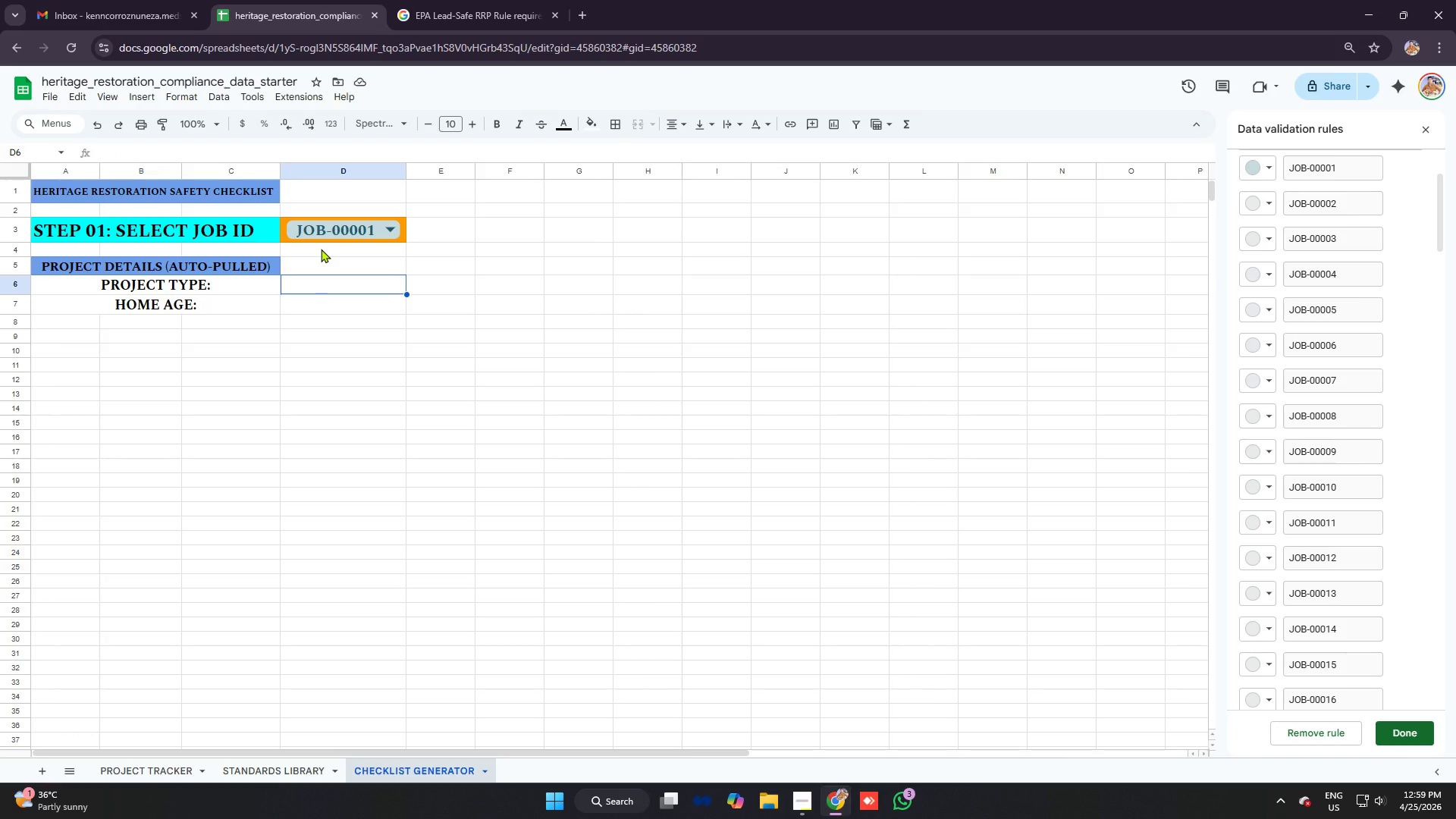 
wait(13.38)
 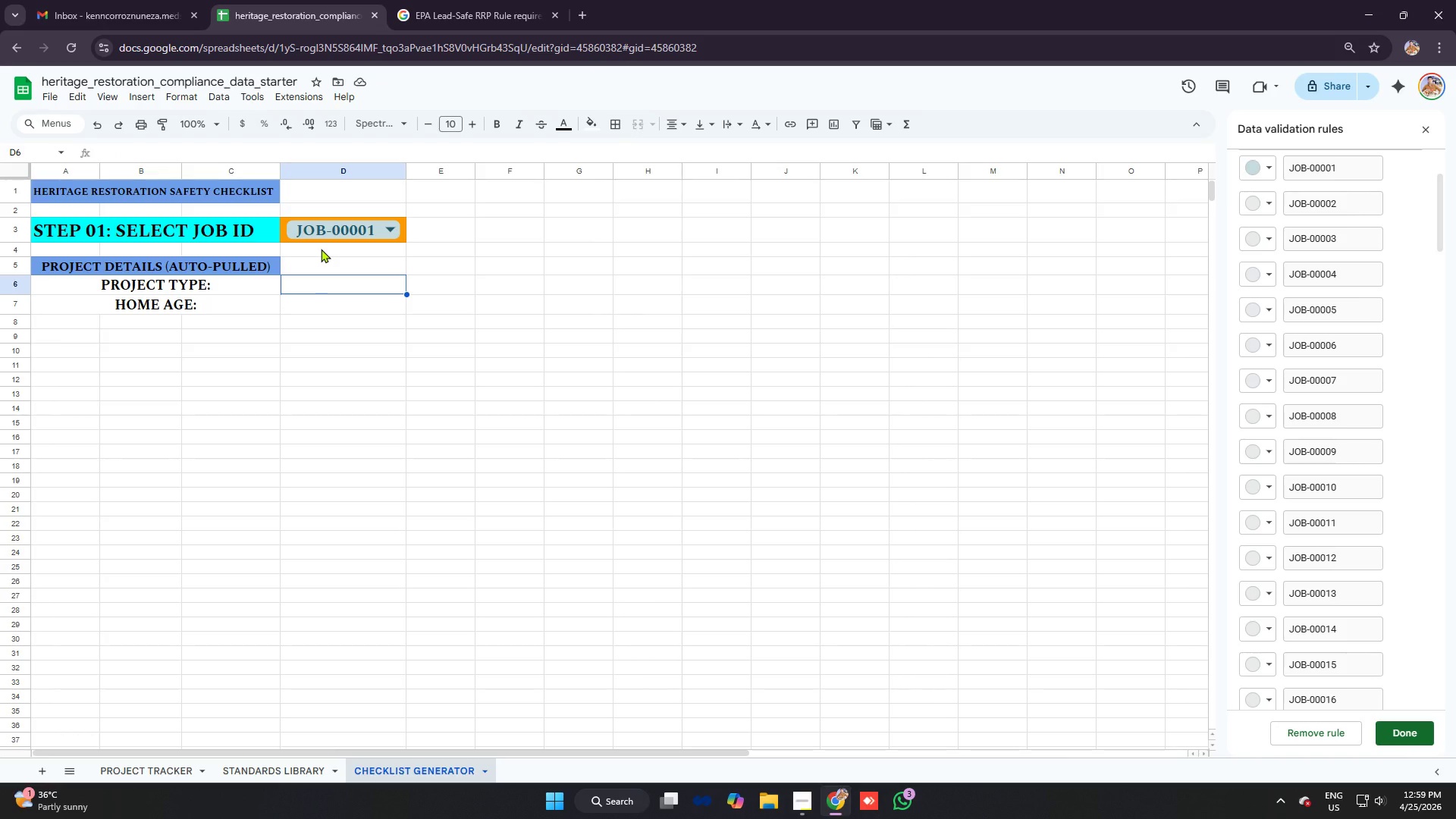 
left_click([155, 762])
 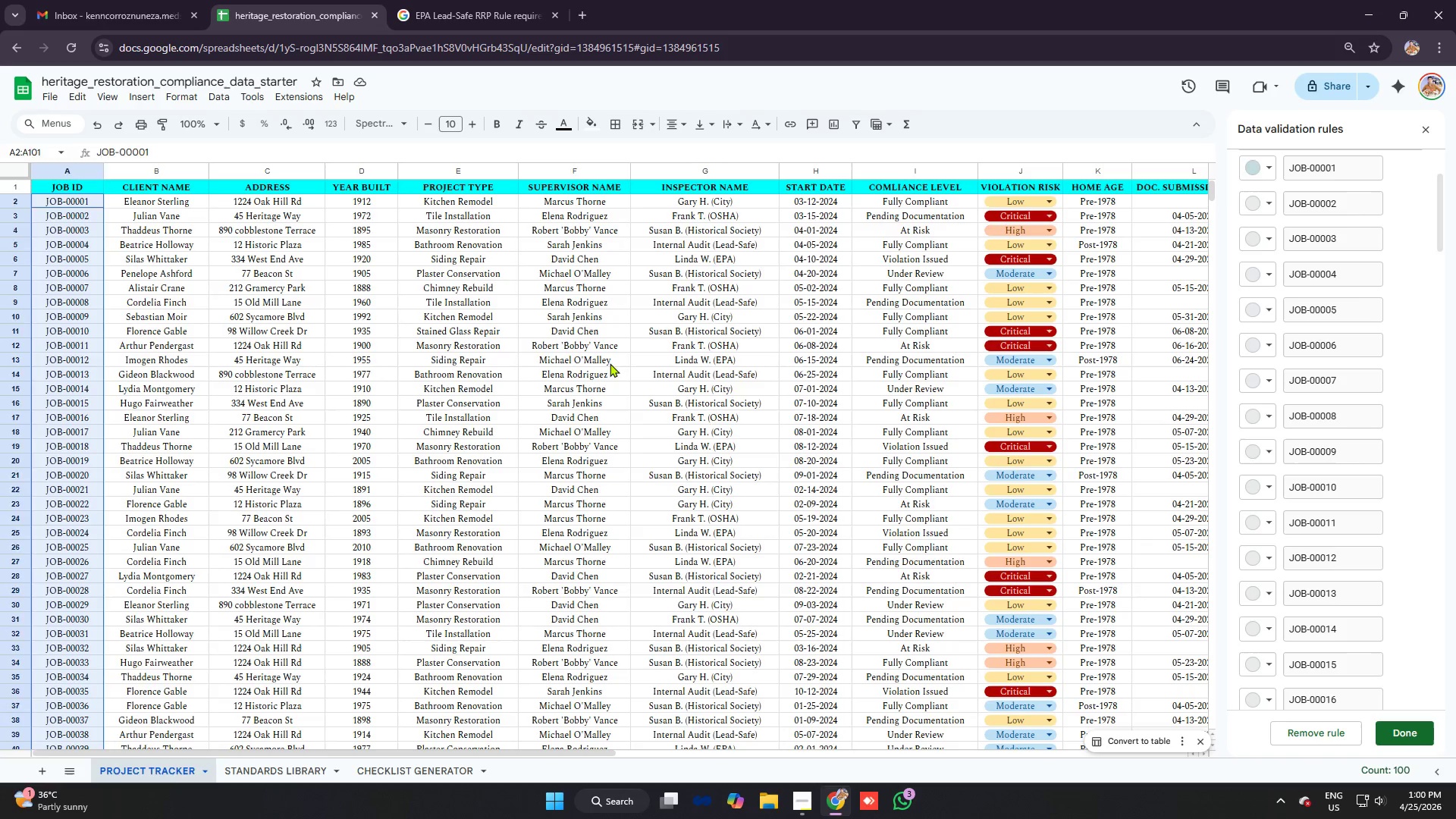 
key(Control+F)
 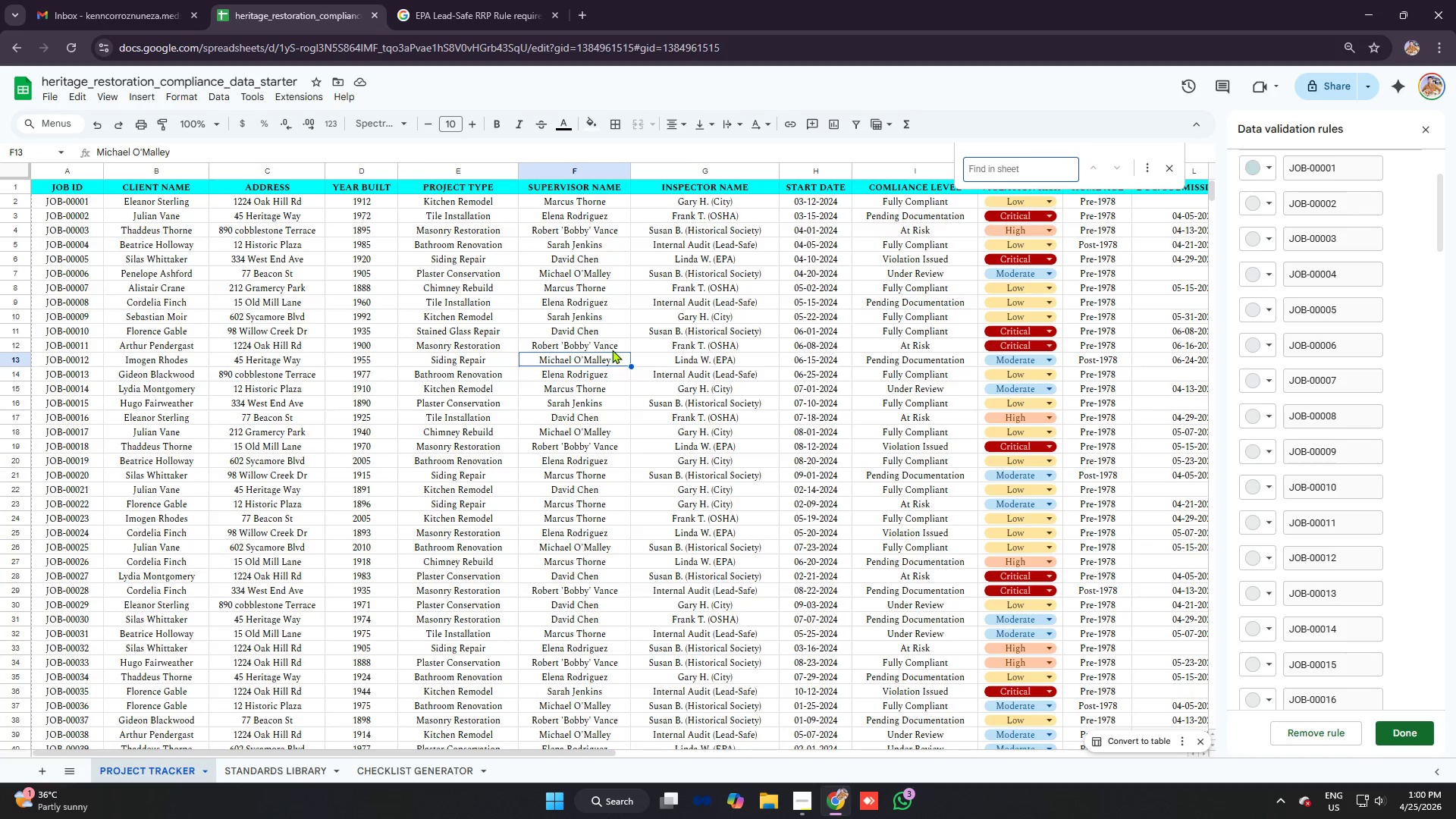 
type(kitvhr)
key(Backspace)
key(Backspace)
key(Backspace)
type(che)
 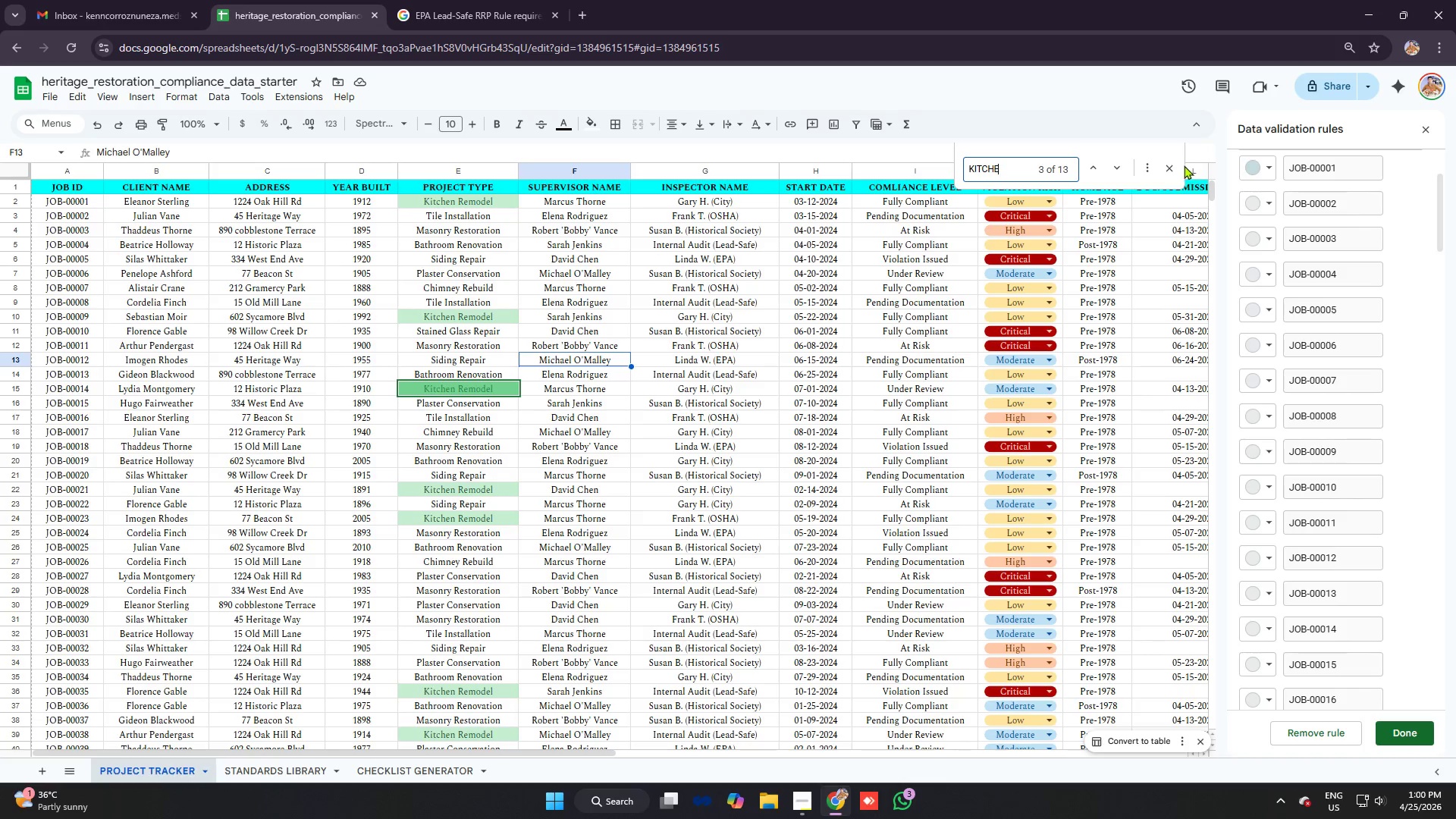 
left_click([1171, 165])
 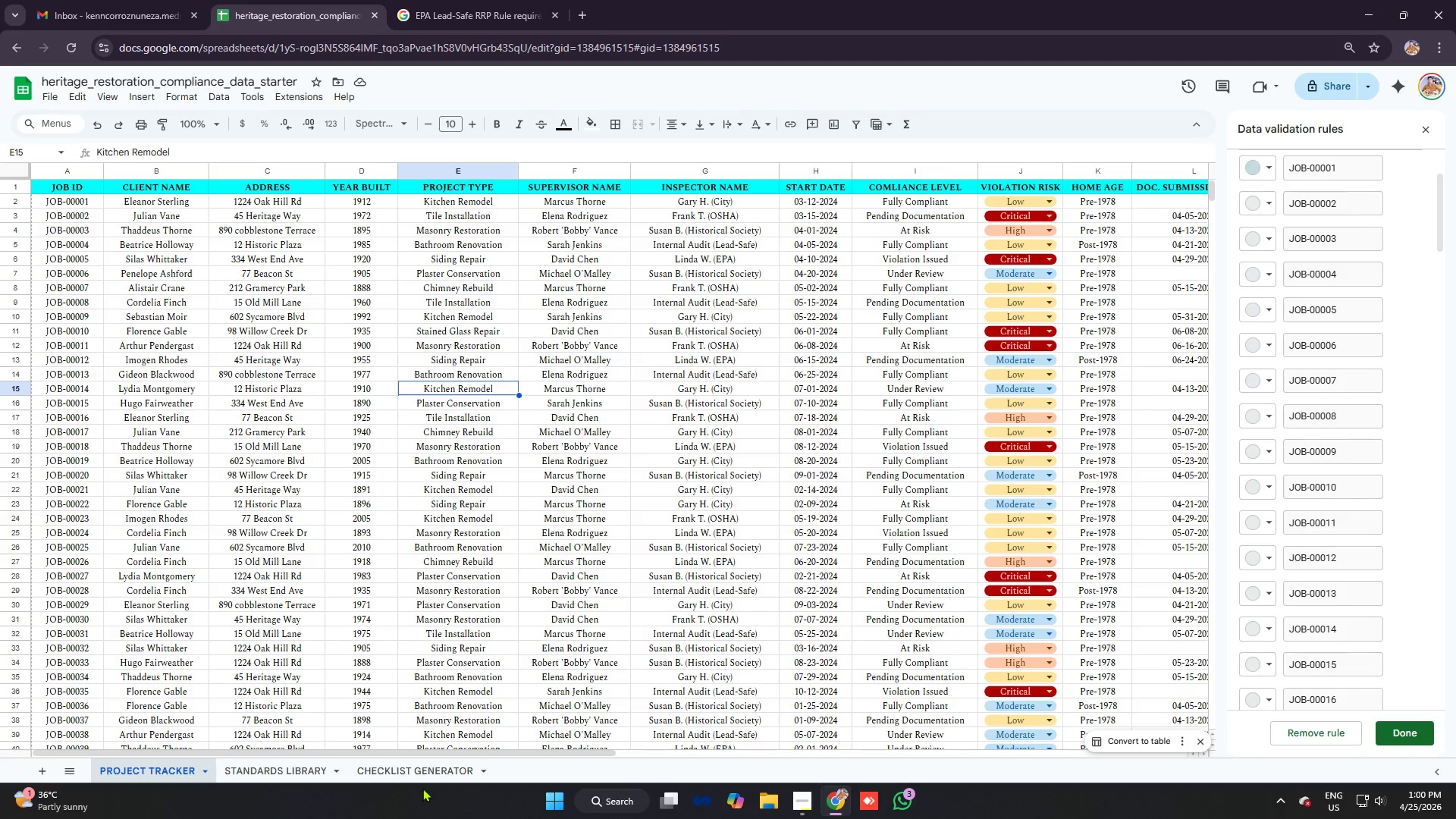 
left_click([433, 773])
 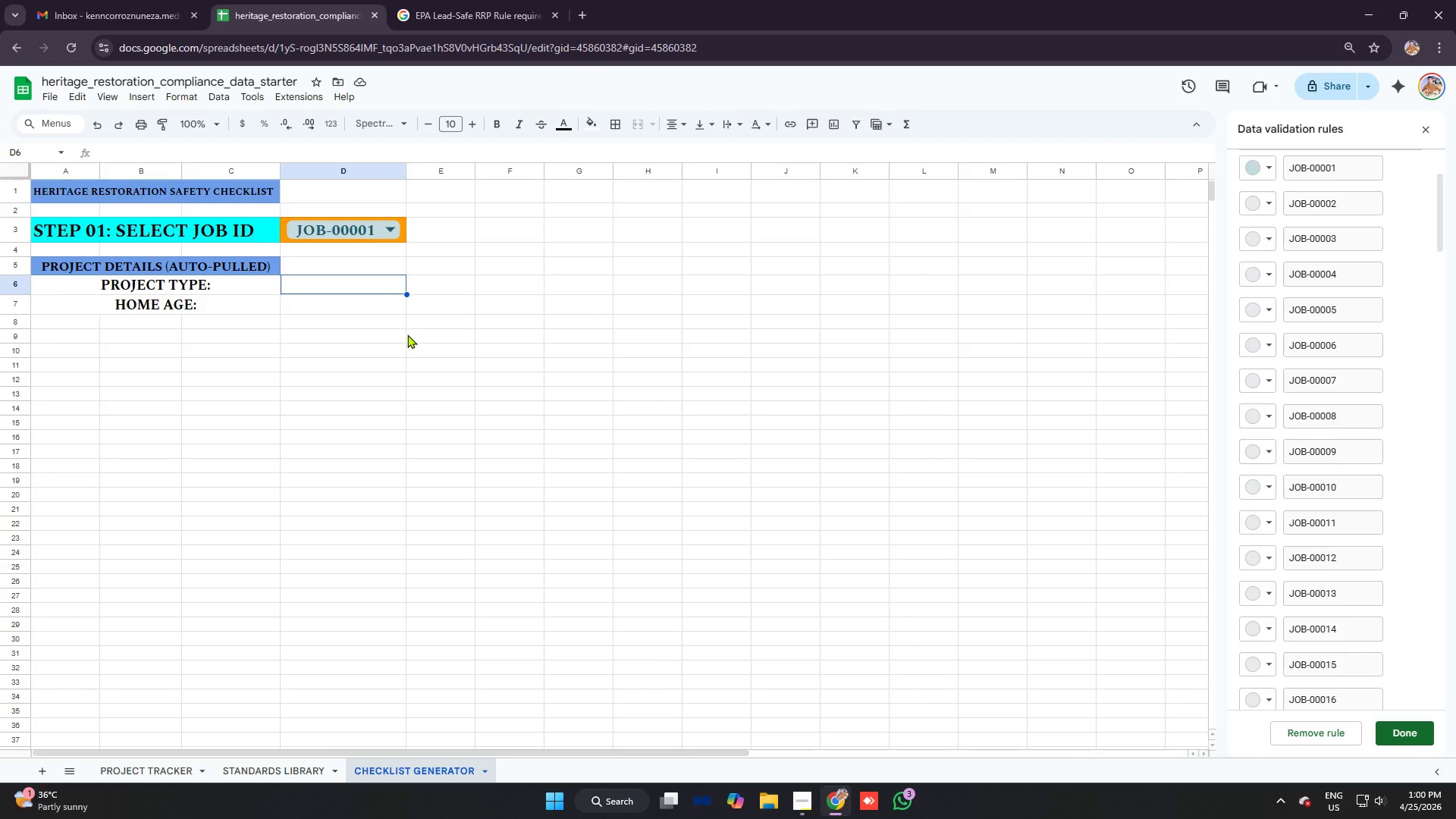 
wait(5.42)
 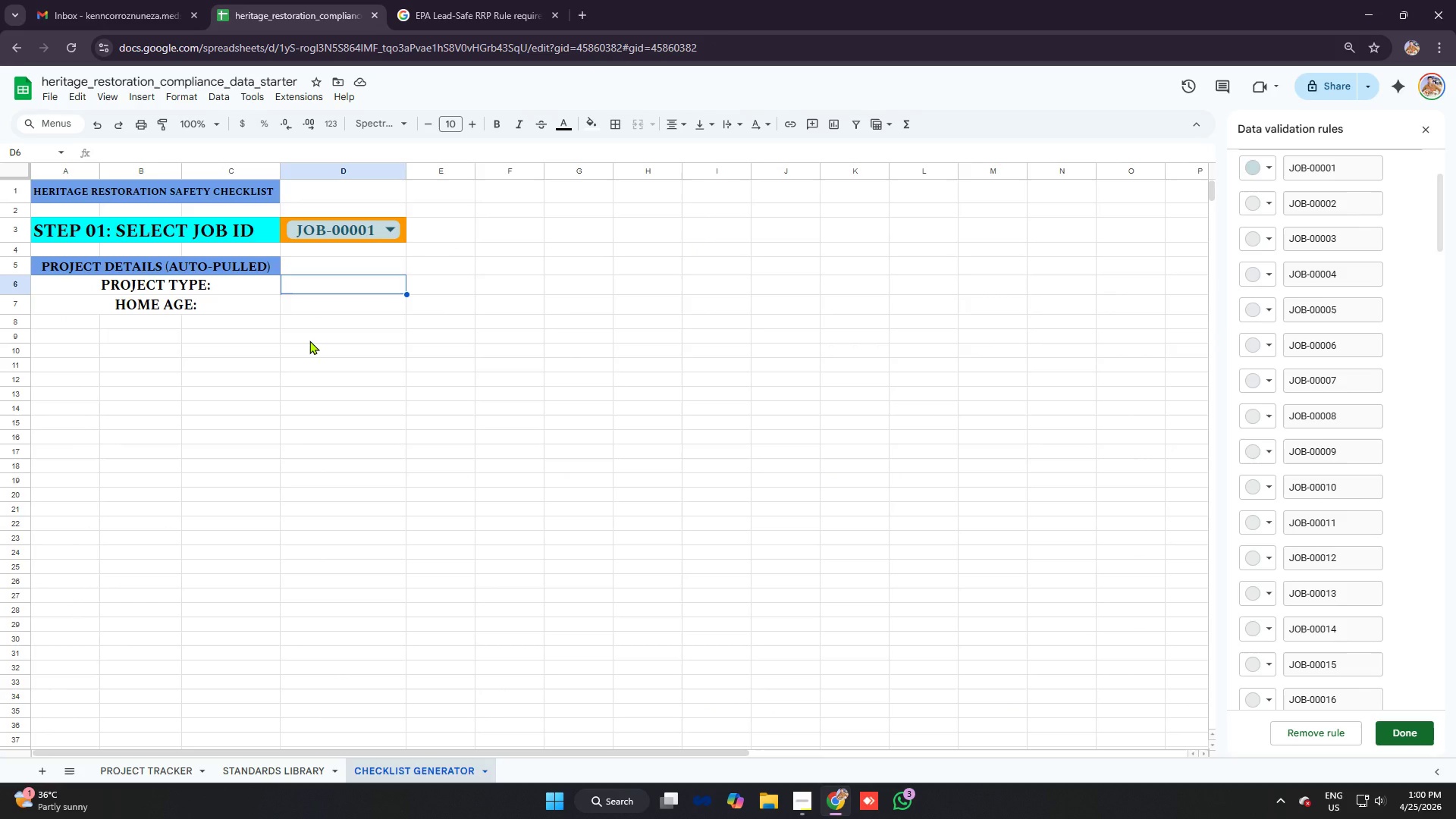 
type(=array)
key(Tab)
 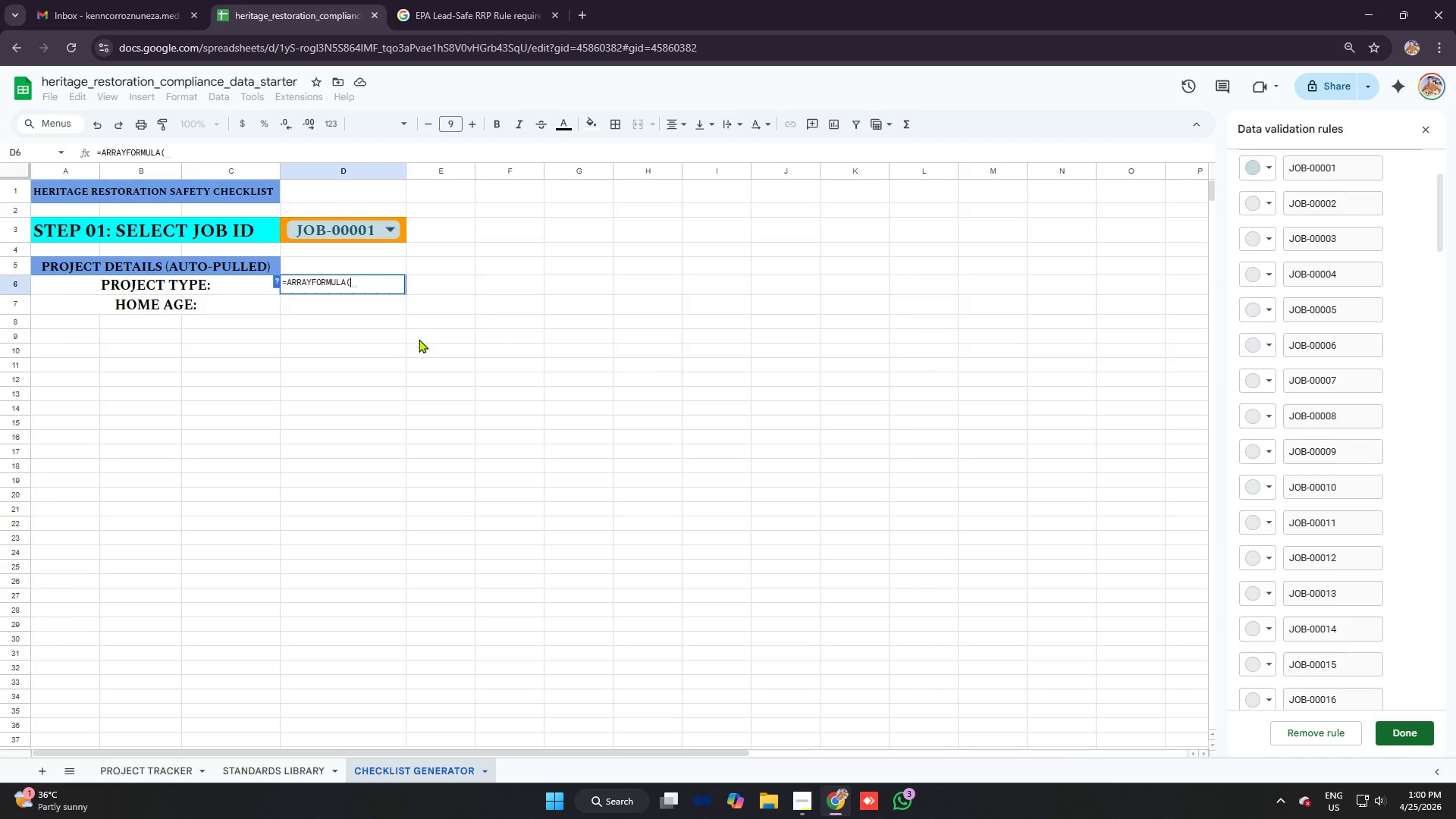 
key(Control+Z)
 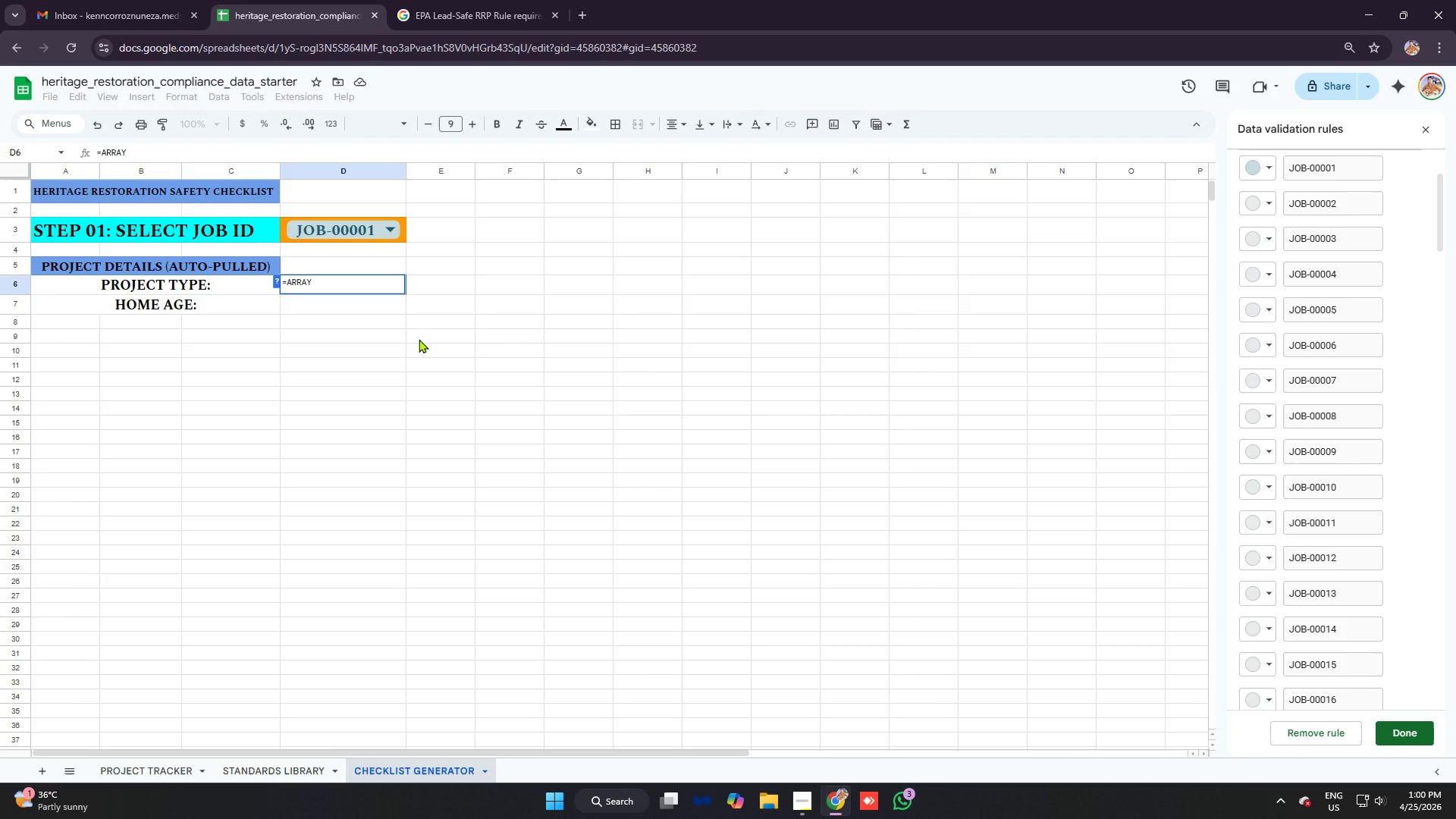 
key(Shift+Minus)
 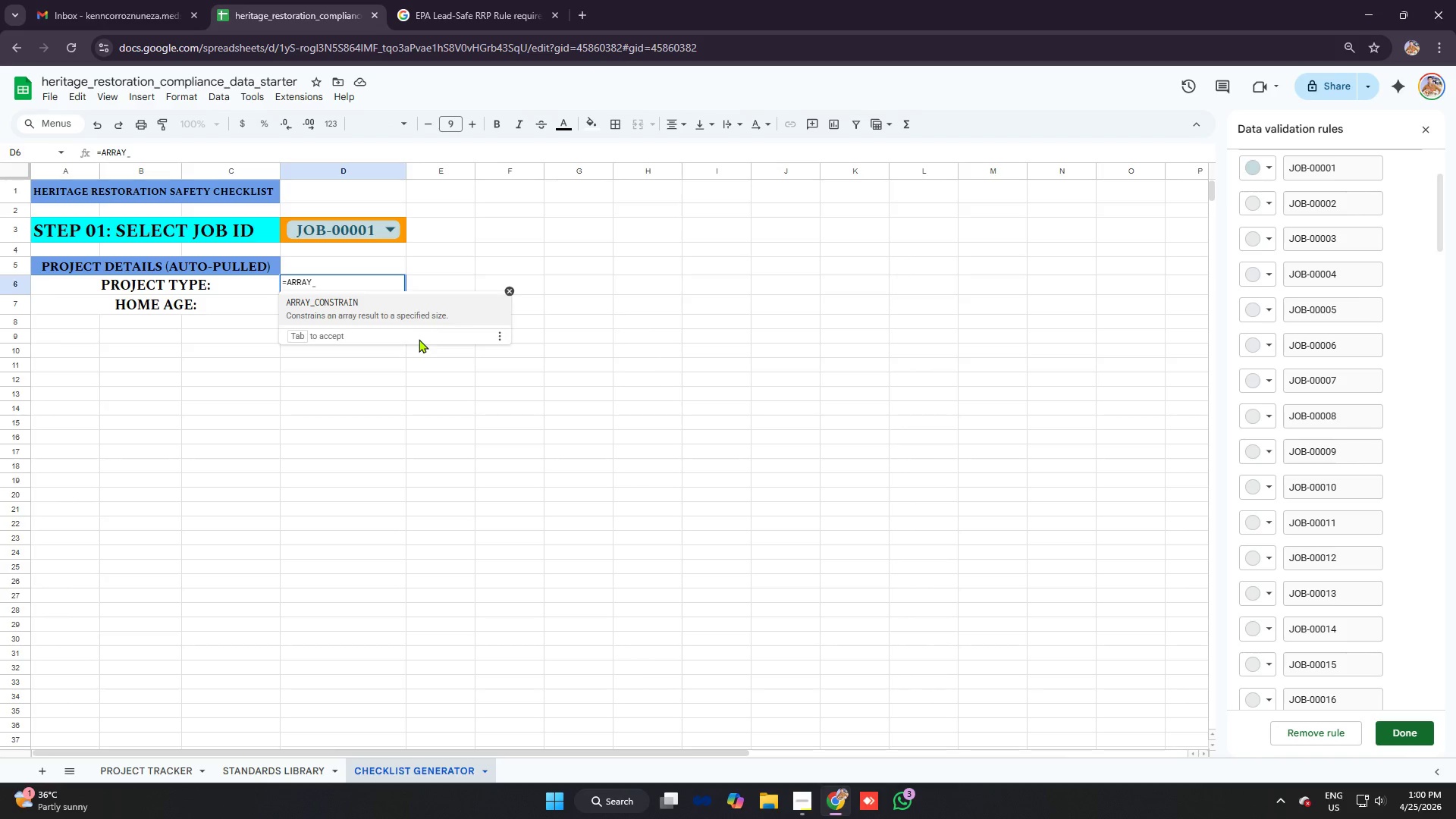 
key(Tab)
 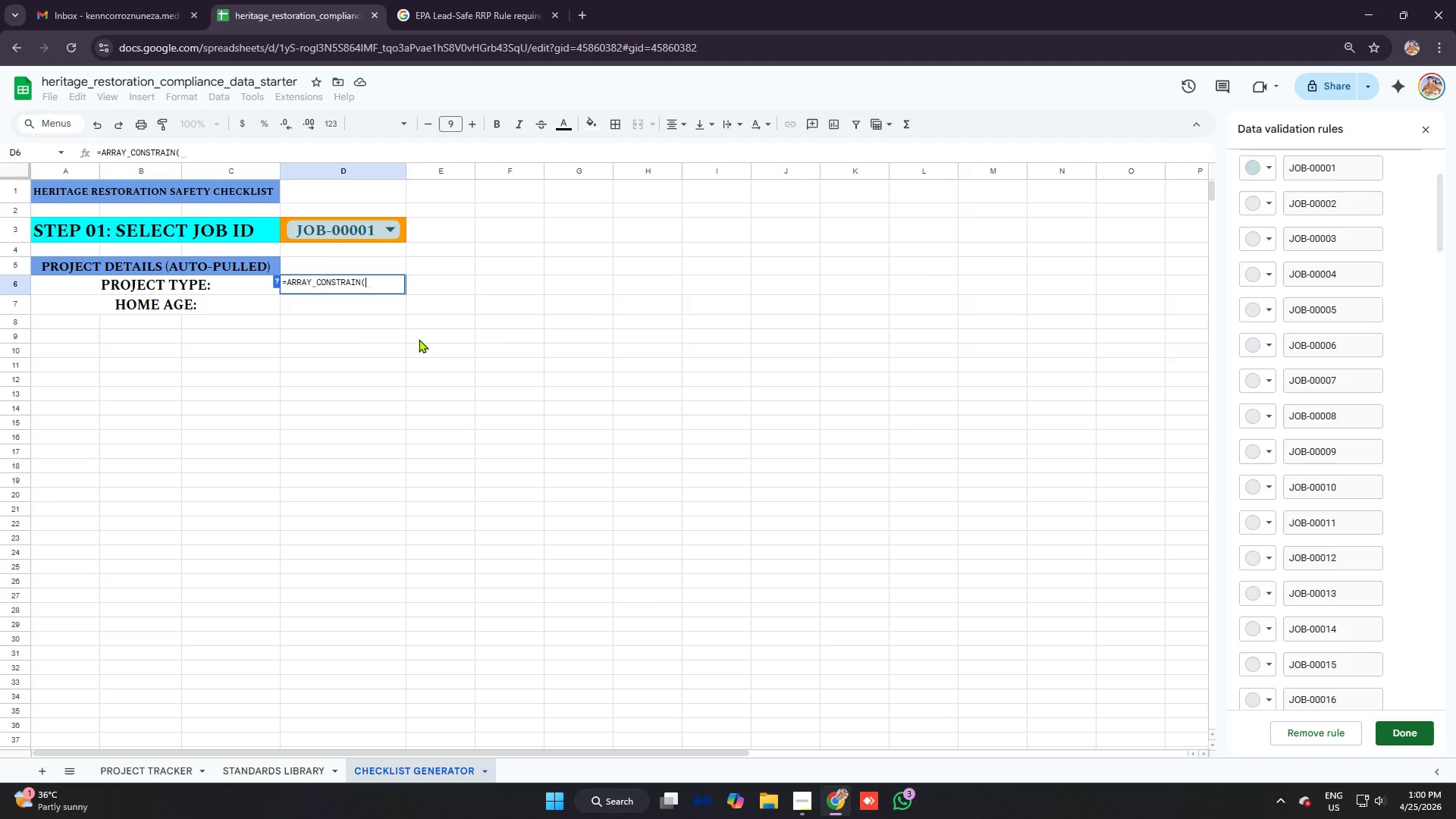 
type(arrayf)
key(Tab)
 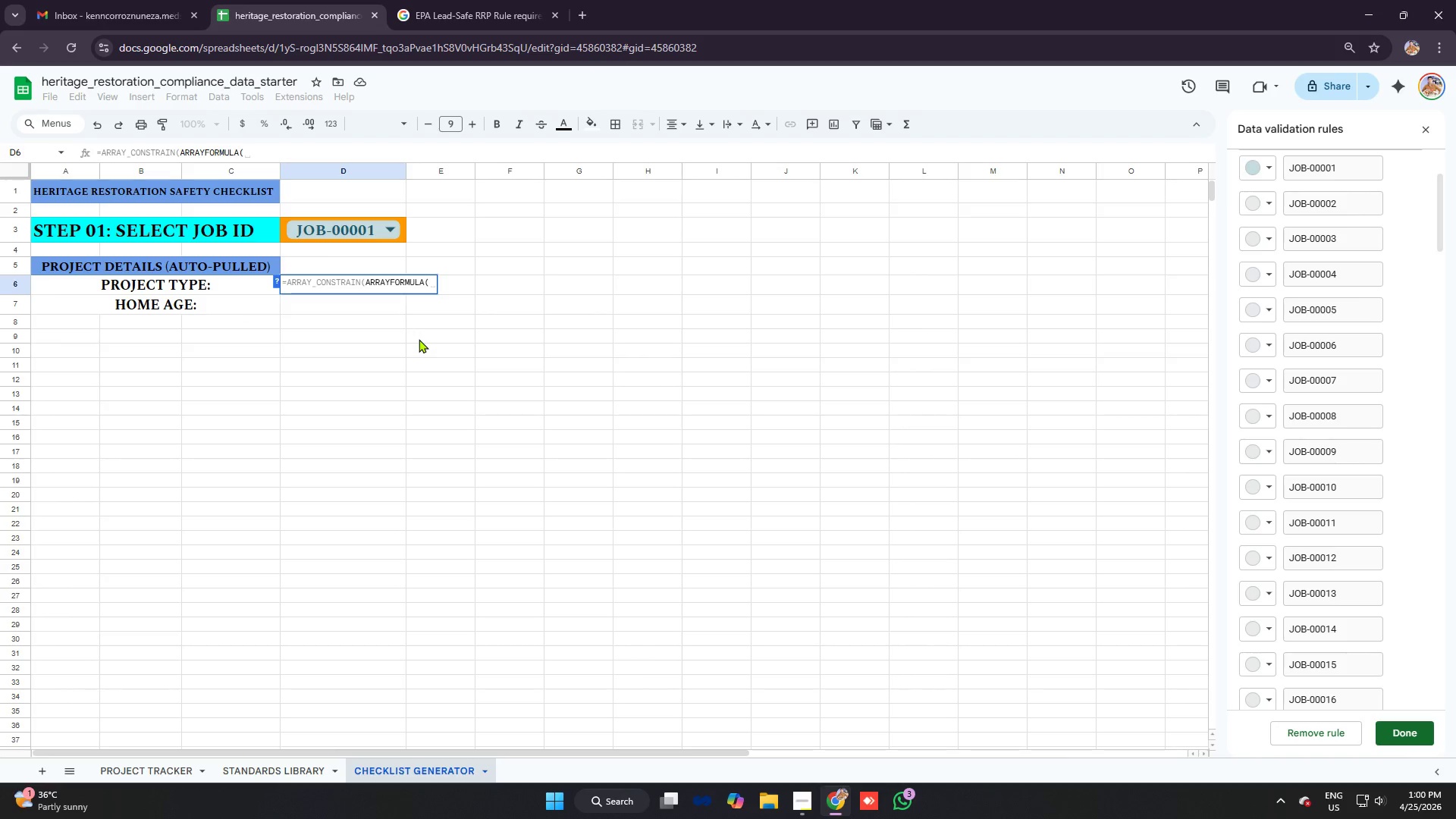 
type(xlo)
key(Tab)
 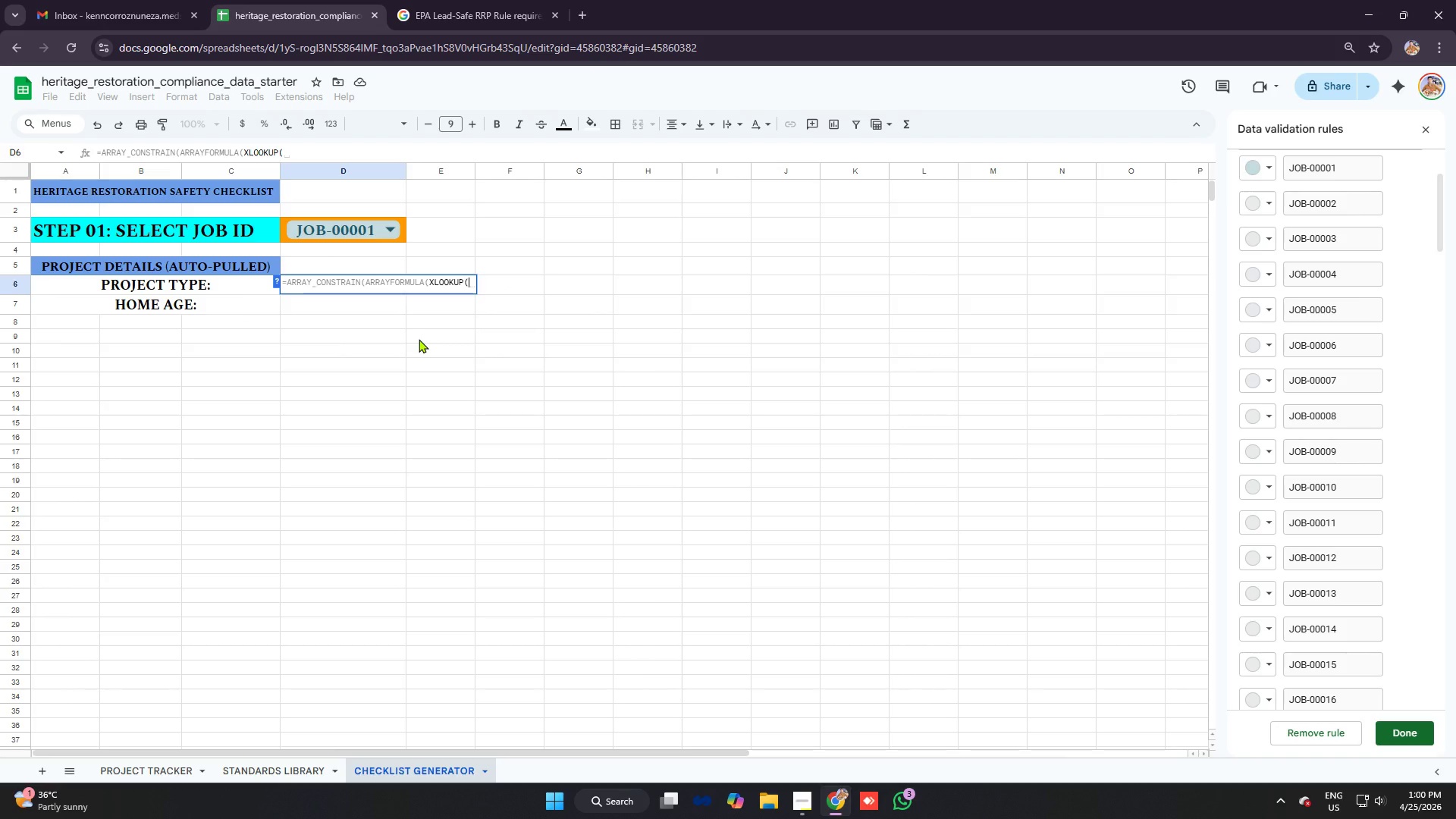 
type(b3)
 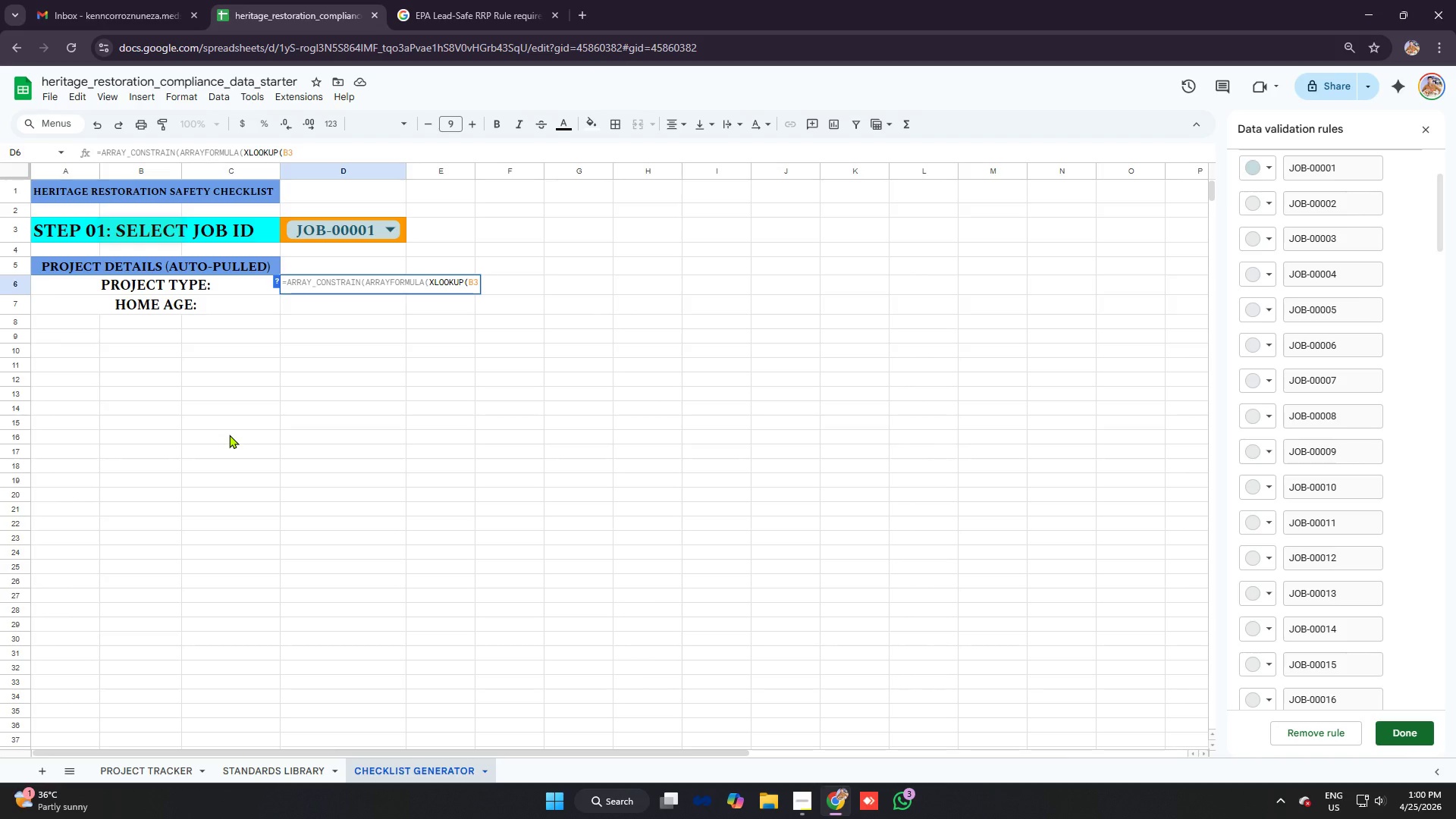 
wait(14.41)
 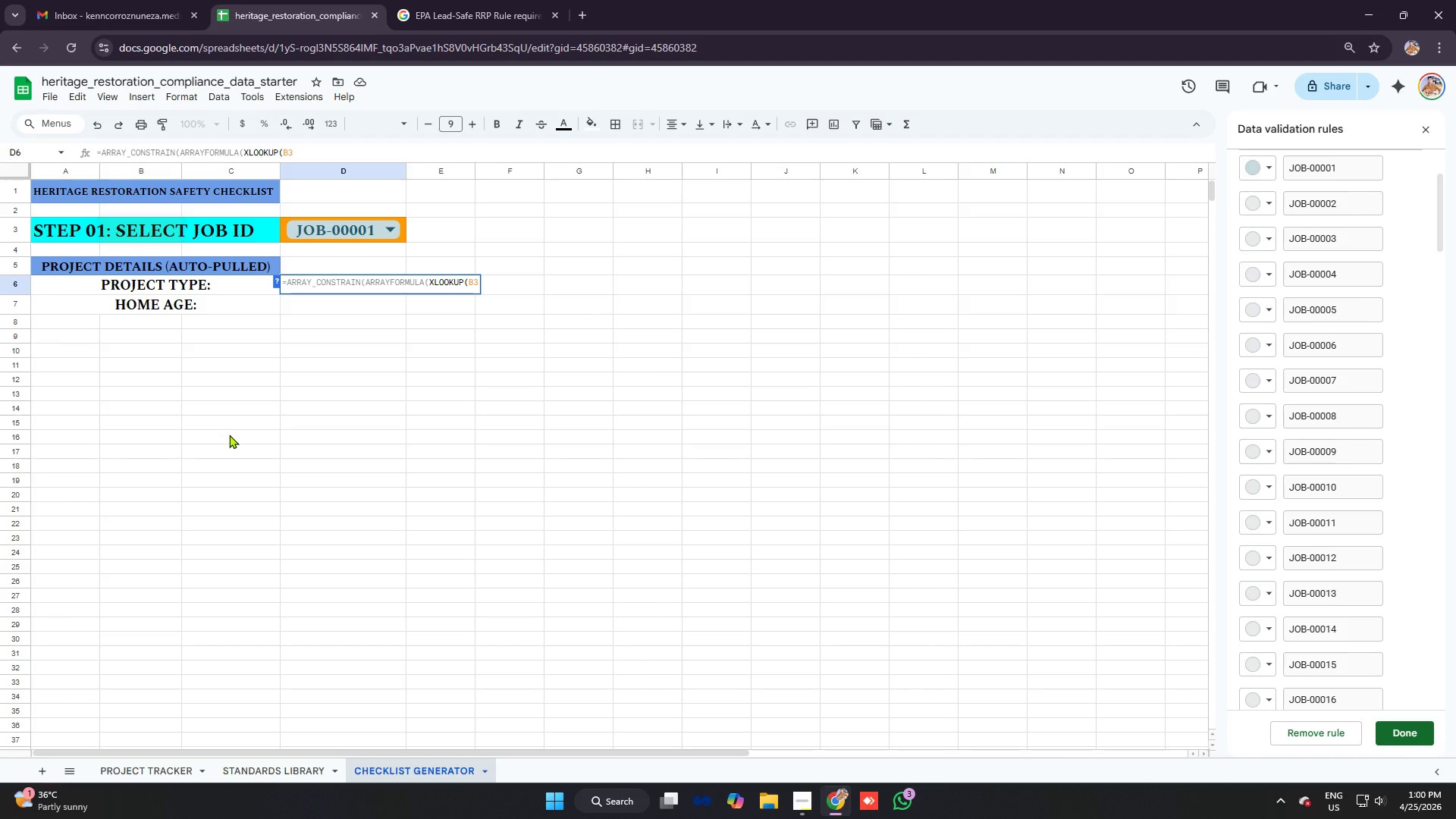 
left_click([143, 767])
 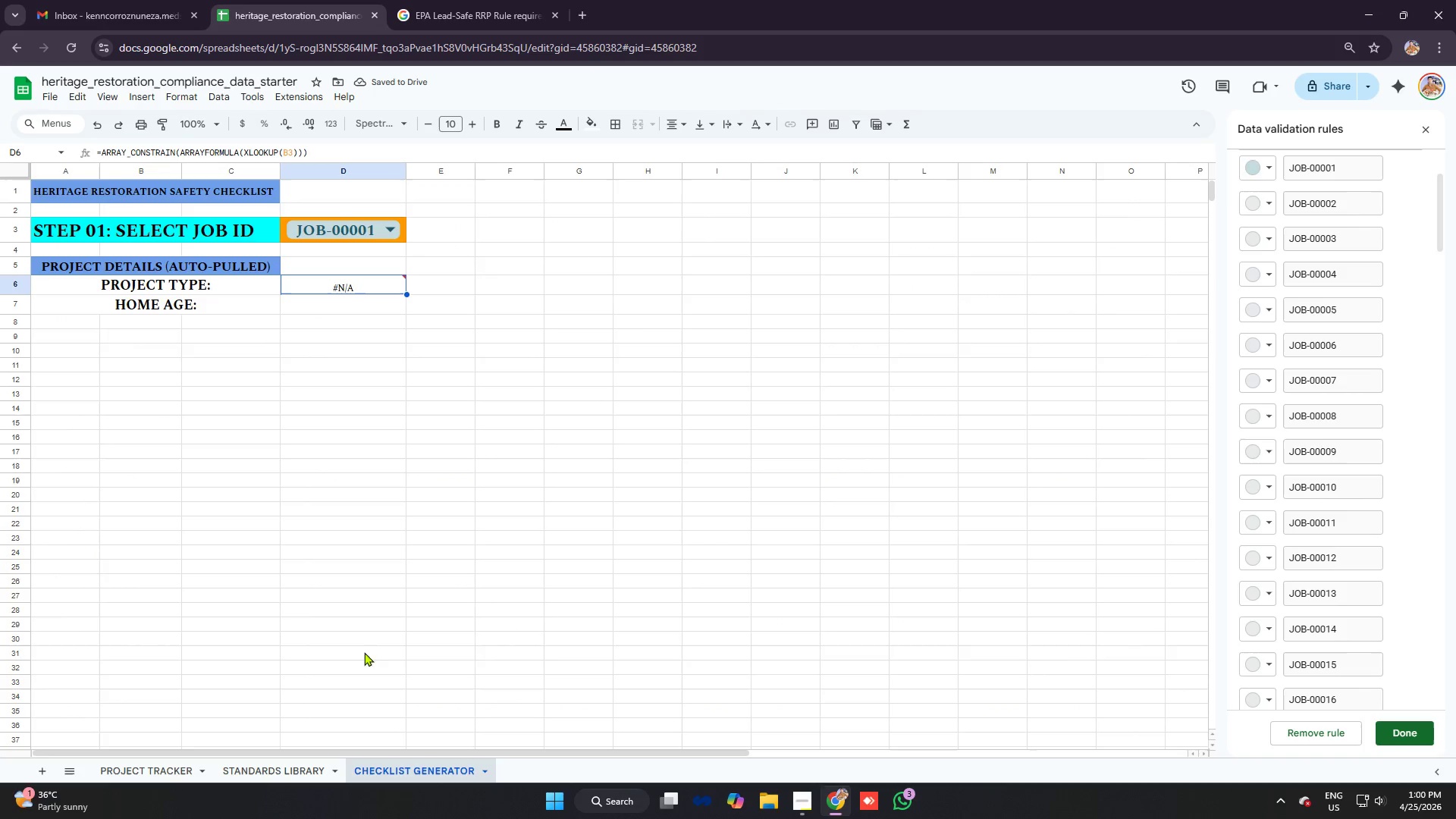 
wait(6.06)
 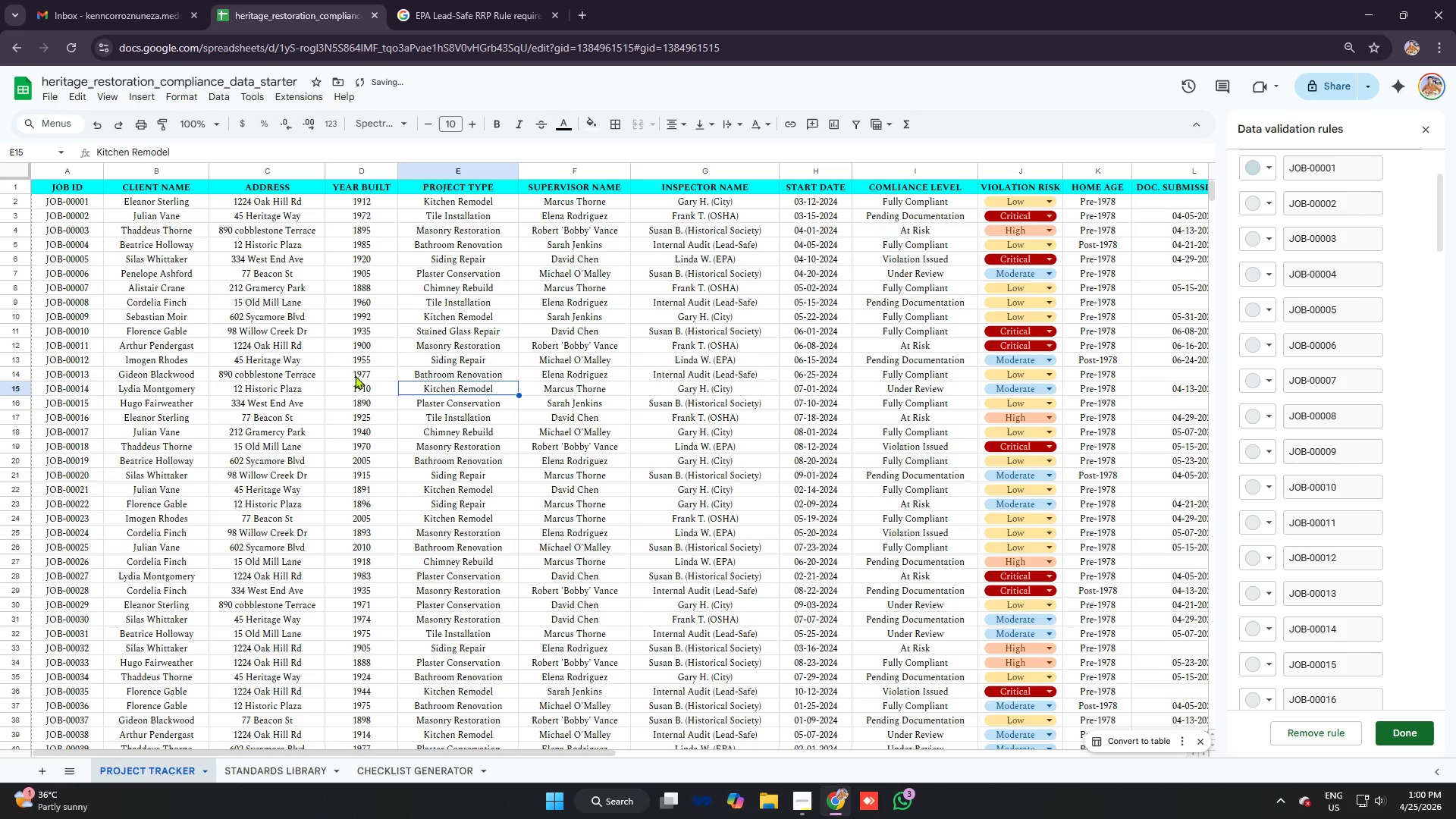 
left_click([354, 147])
 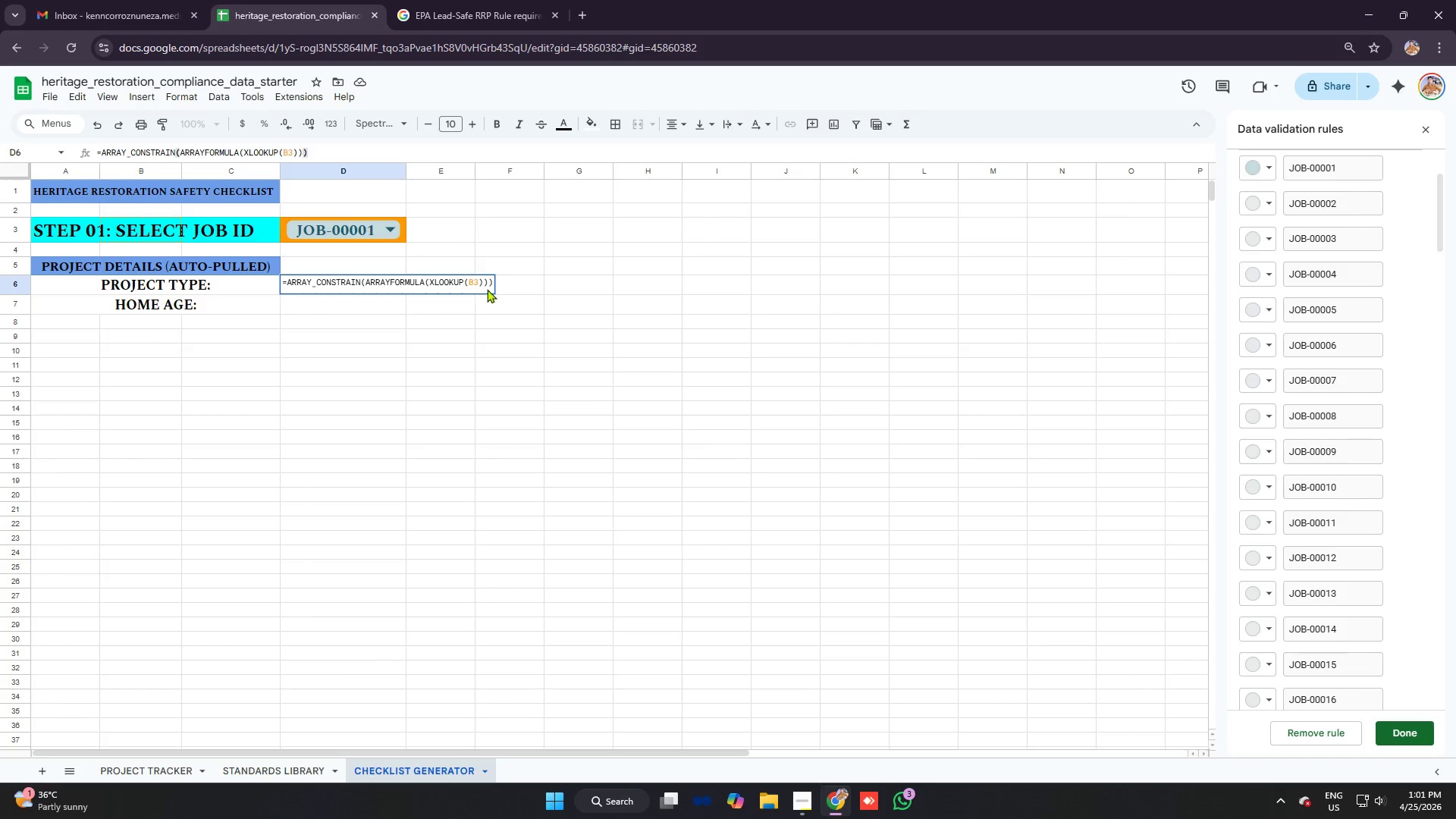 
left_click([491, 282])
 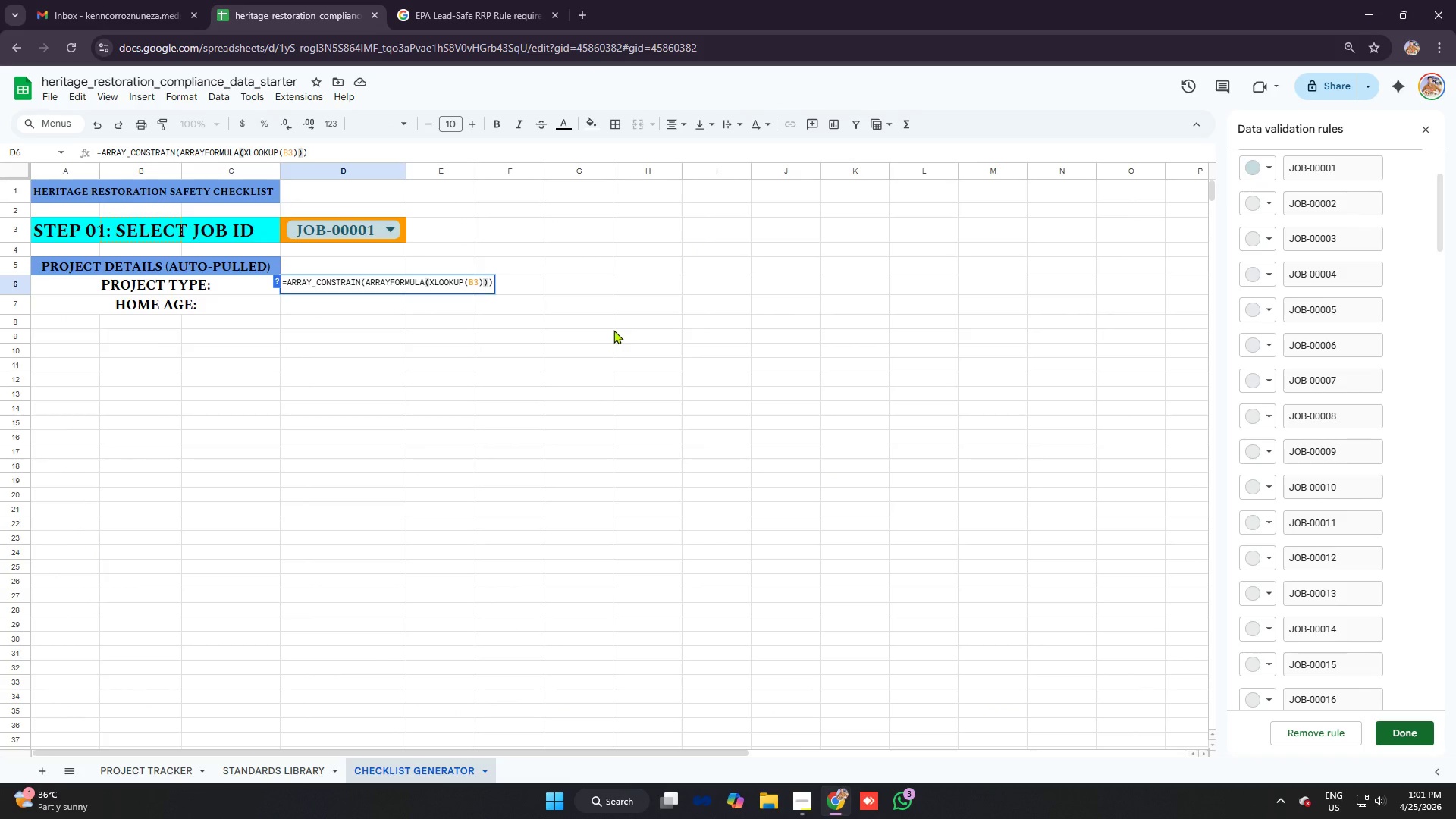 
key(ArrowRight)
 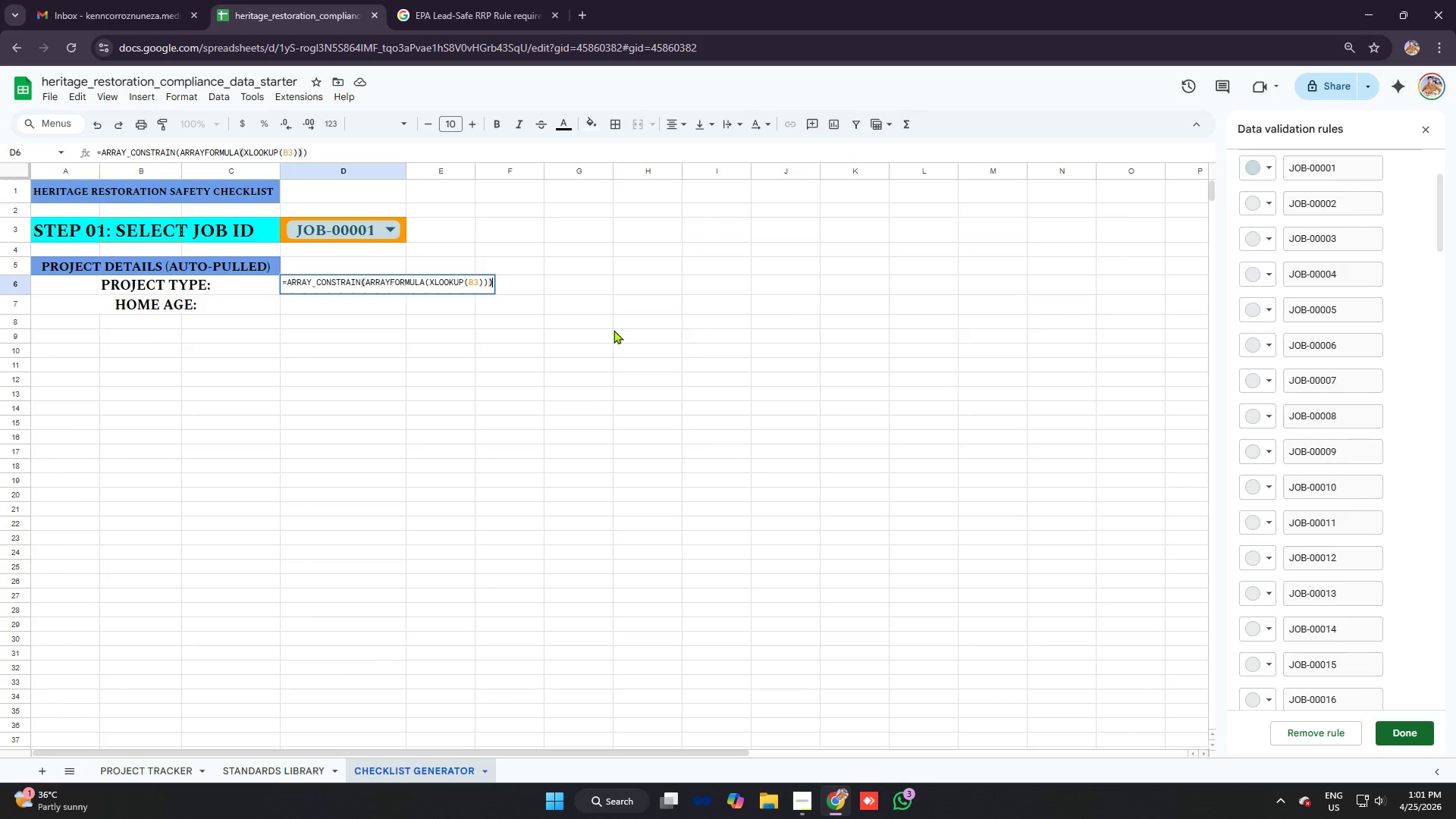 
key(ArrowRight)
 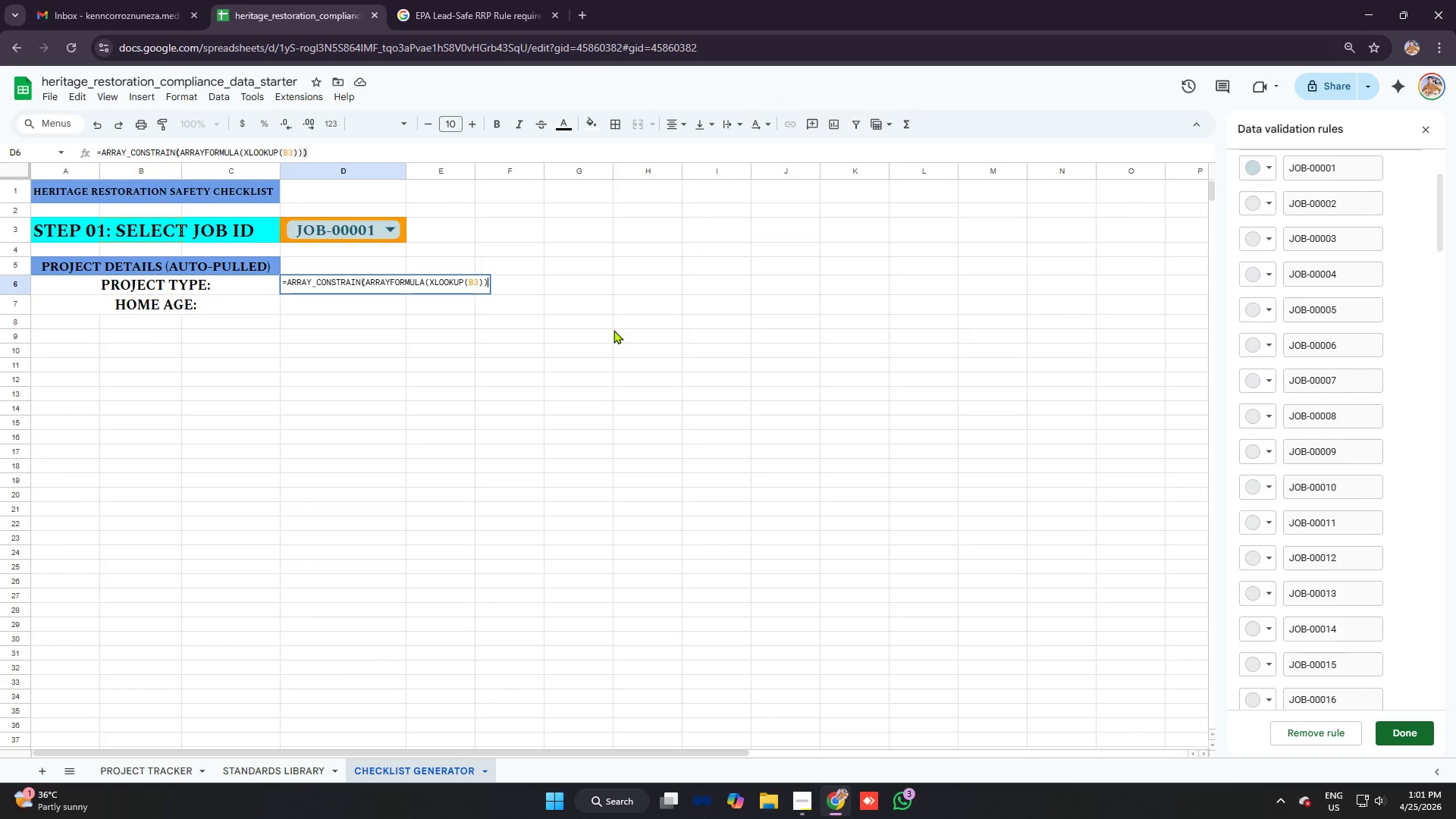 
key(Backspace)
key(Backspace)
key(Backspace)
type(,'project tracker'!a:a,'project tar)
key(Backspace)
key(Backspace)
type(racker'!)
 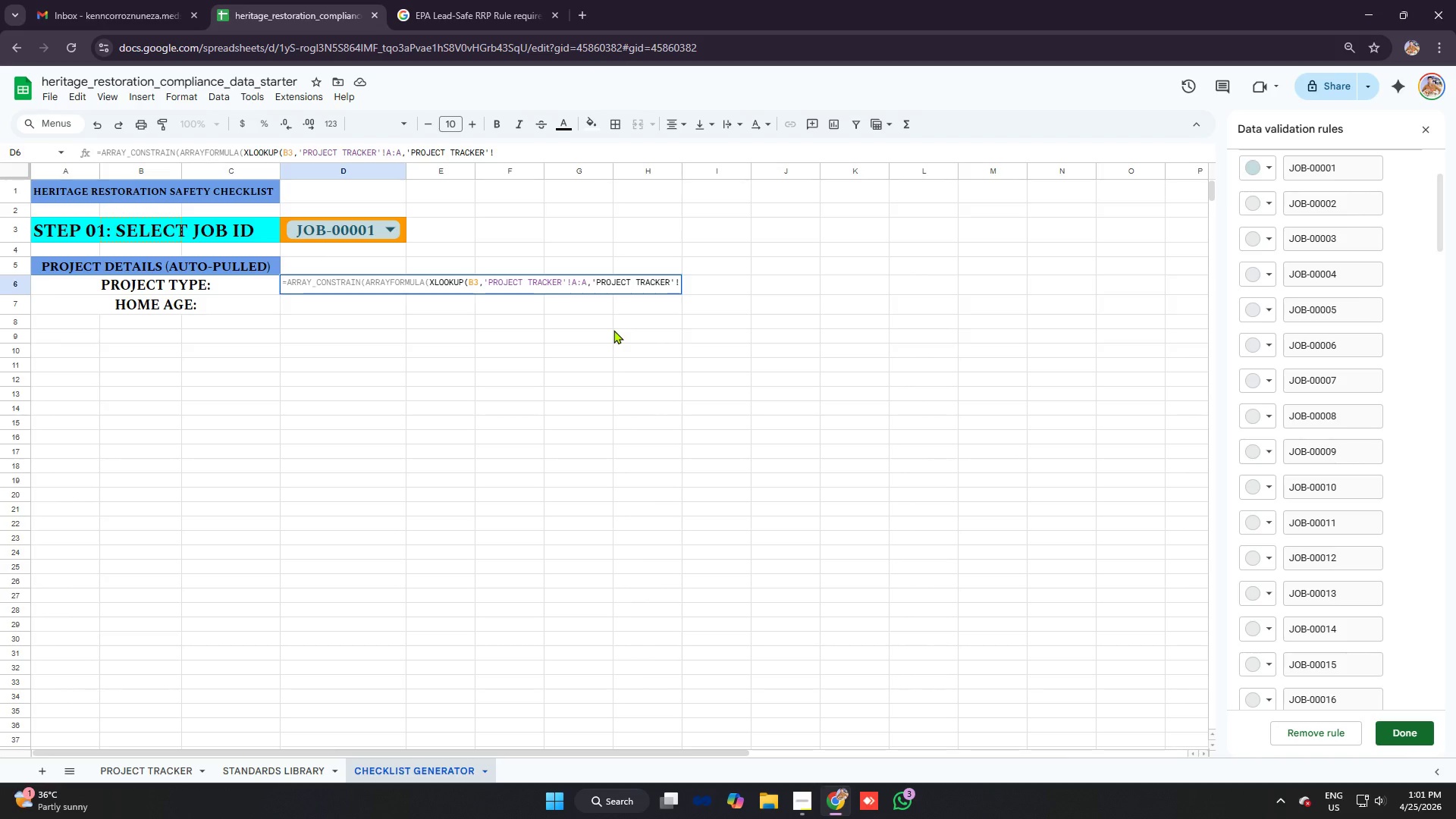 
type(e:e)))
 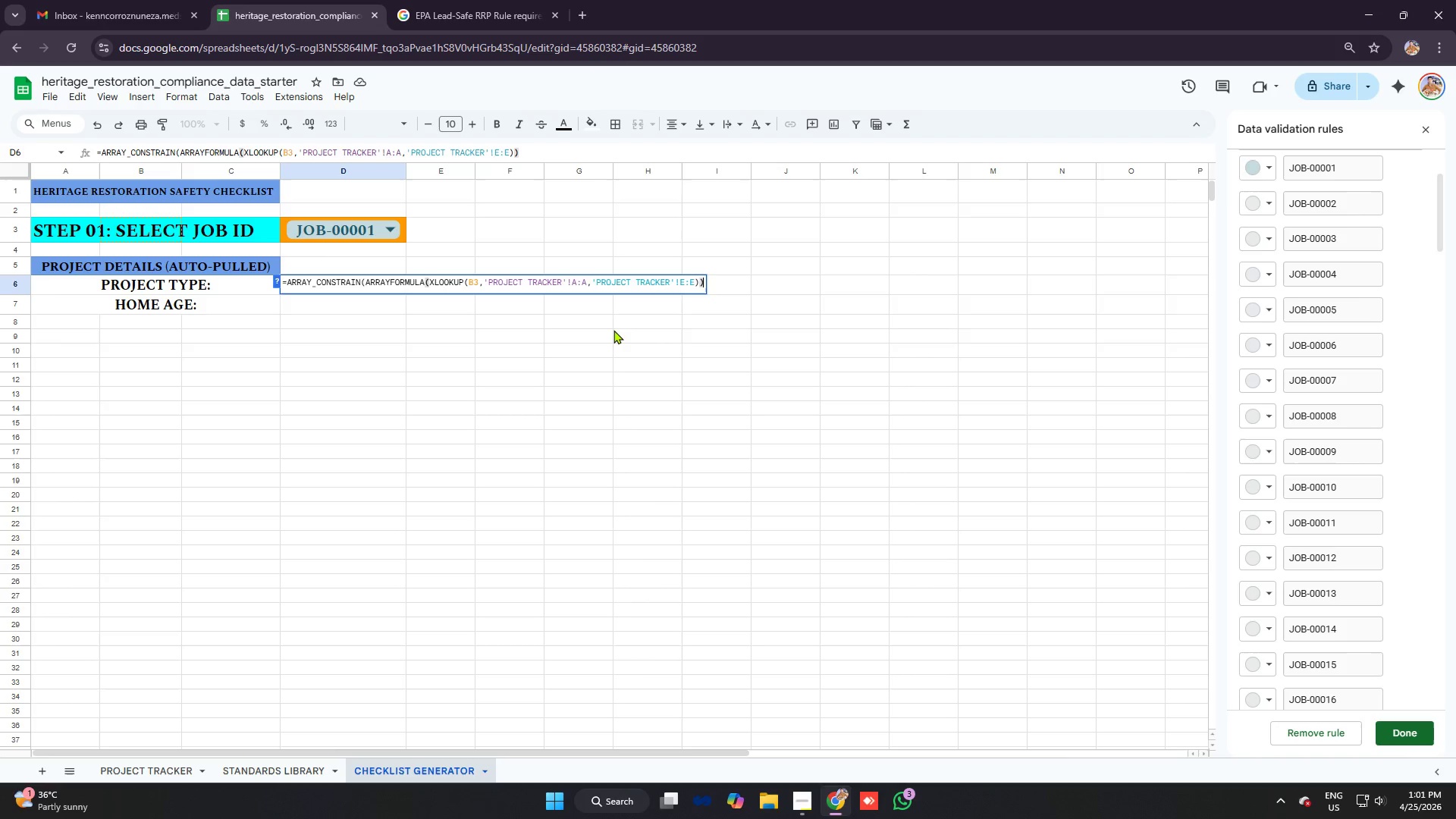 
key(Comma)
 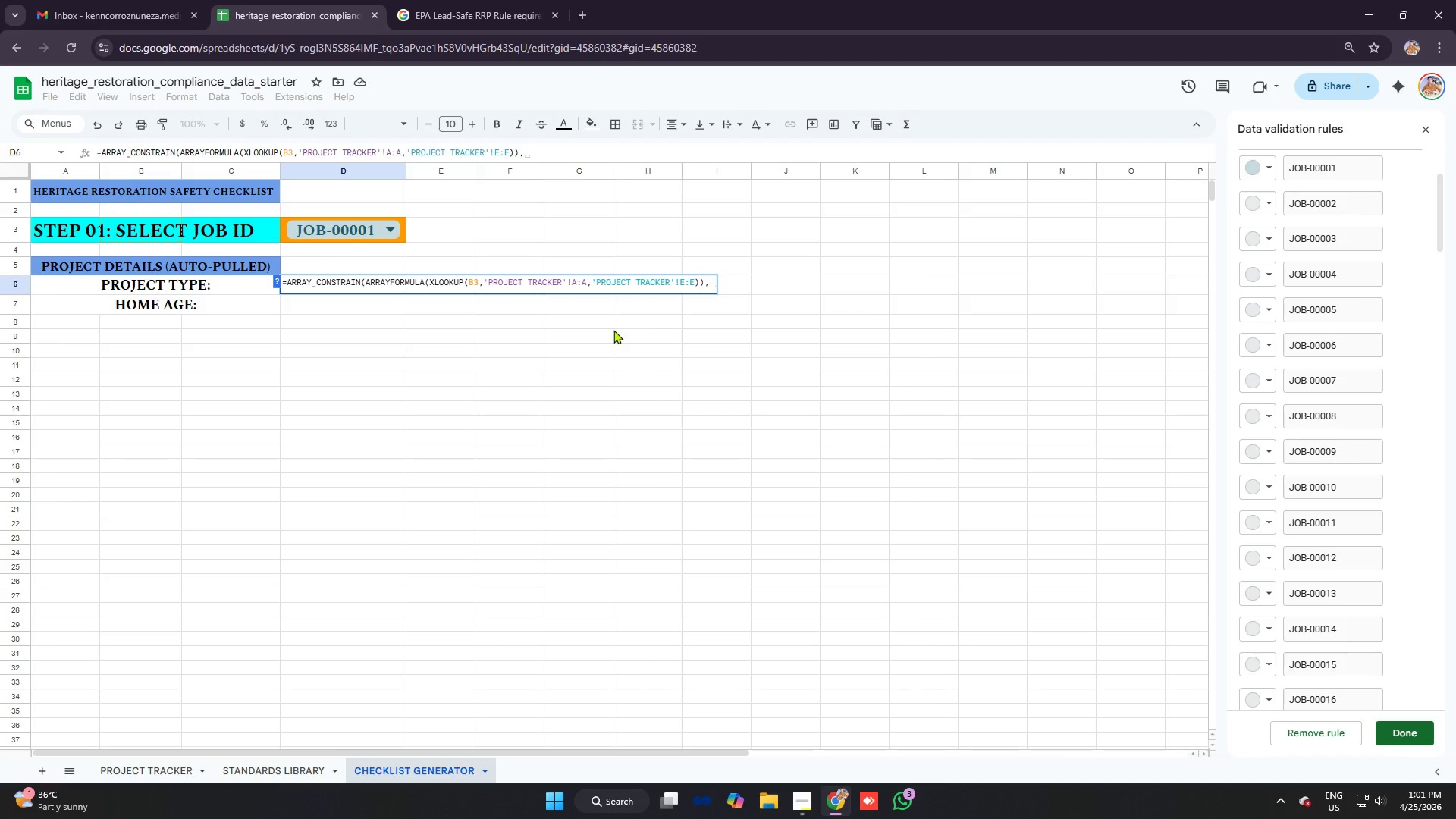 
key(1)
 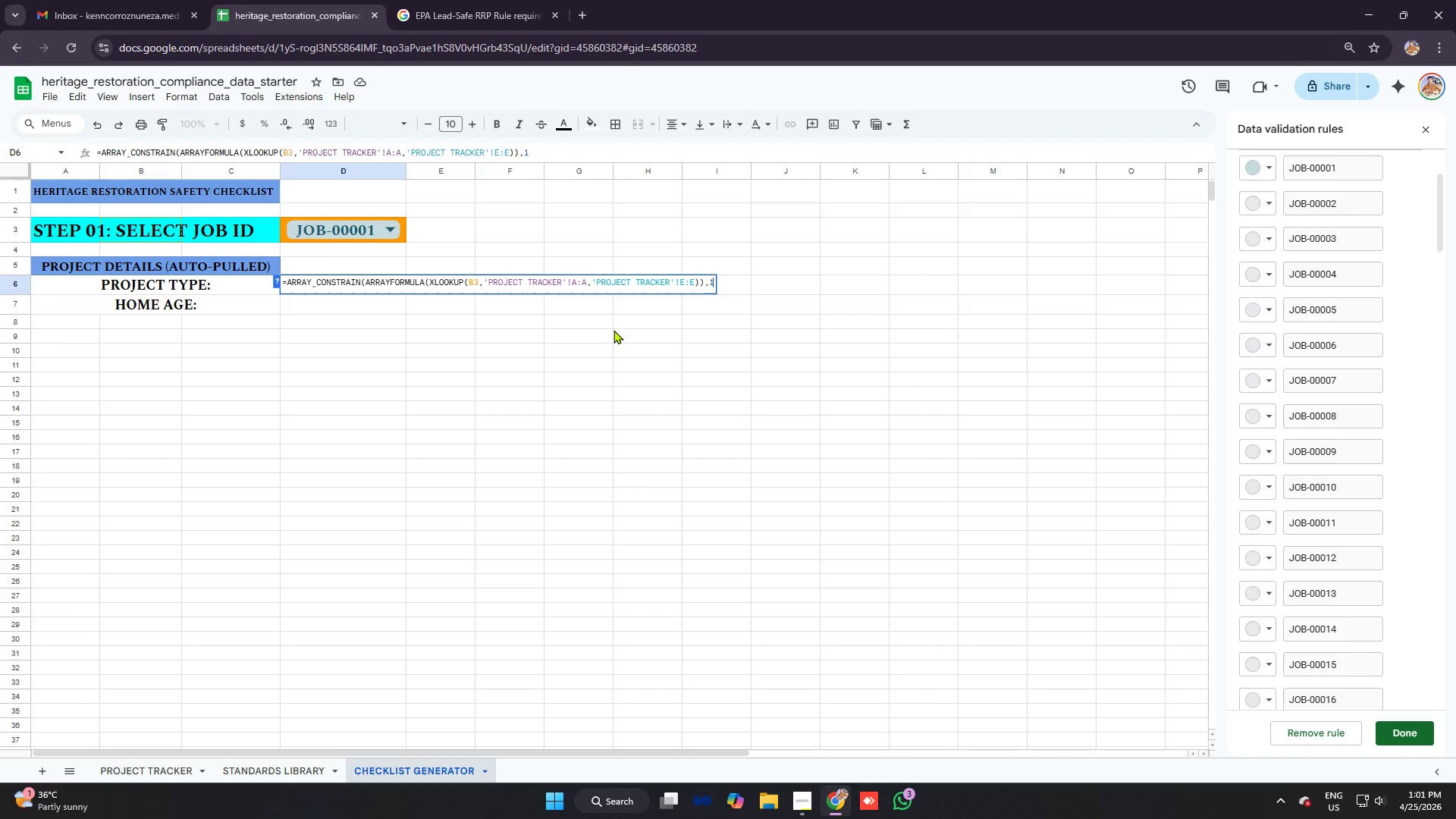 
key(Comma)
 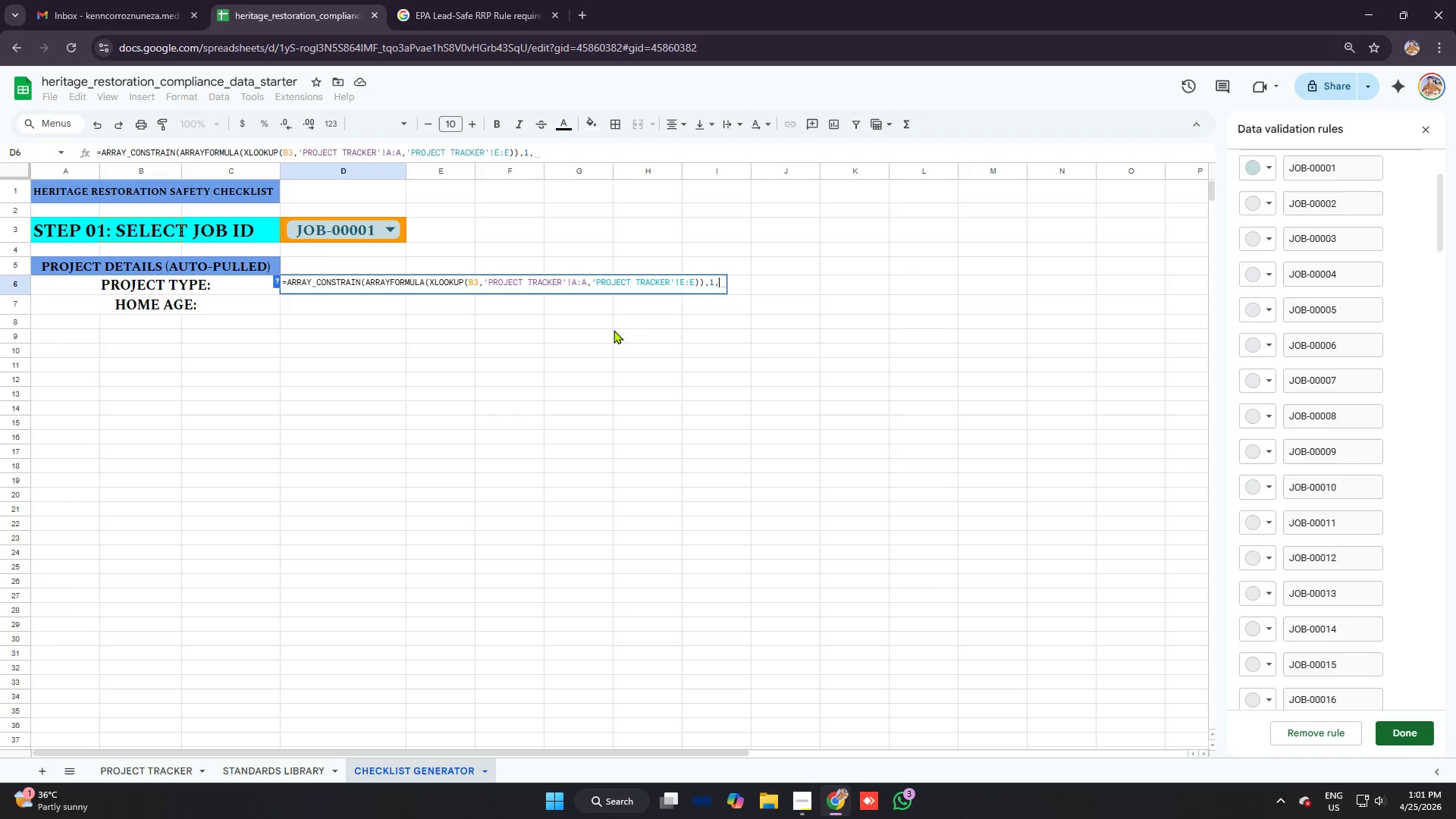 
key(1)
 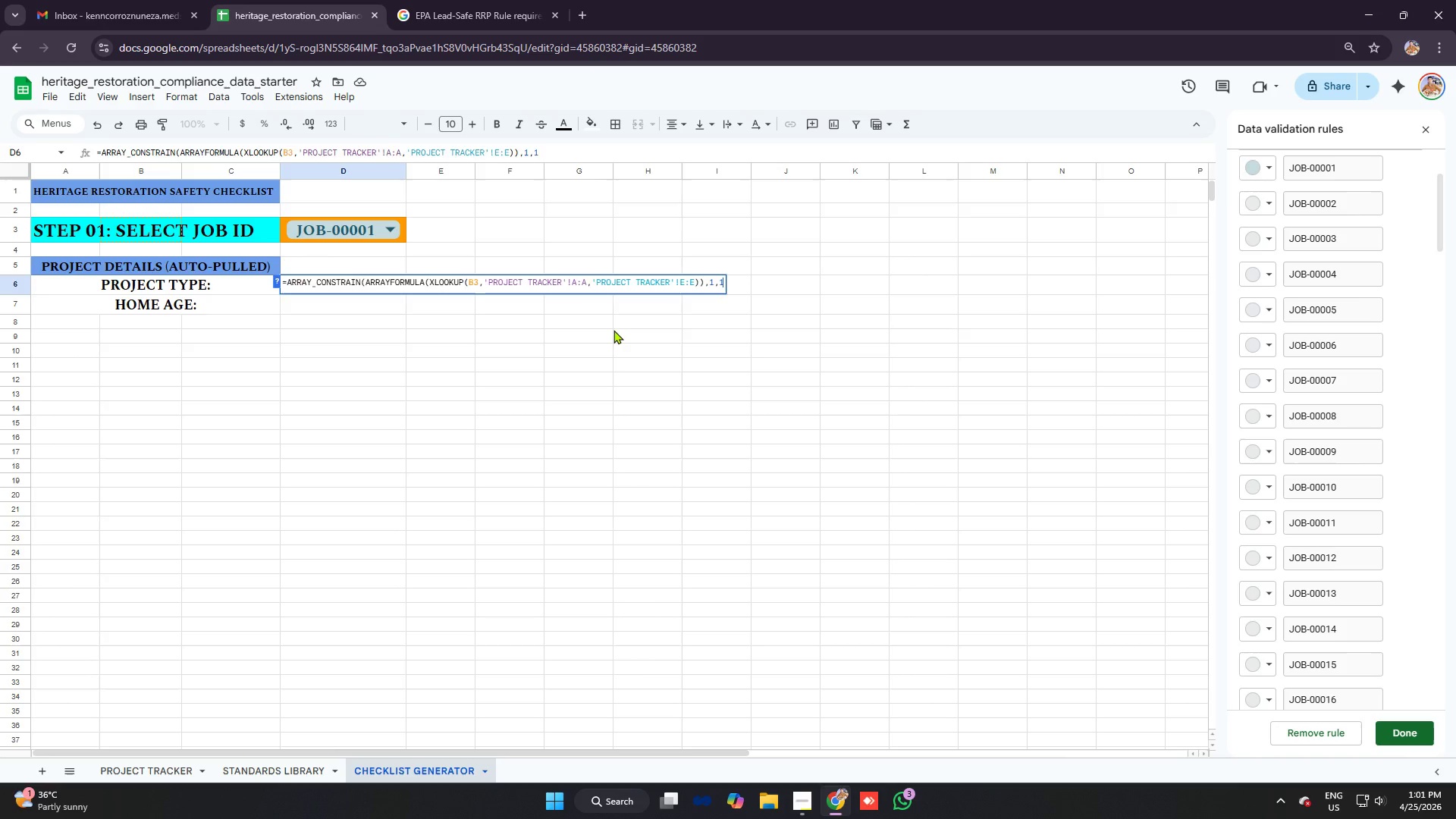 
key(Enter)
 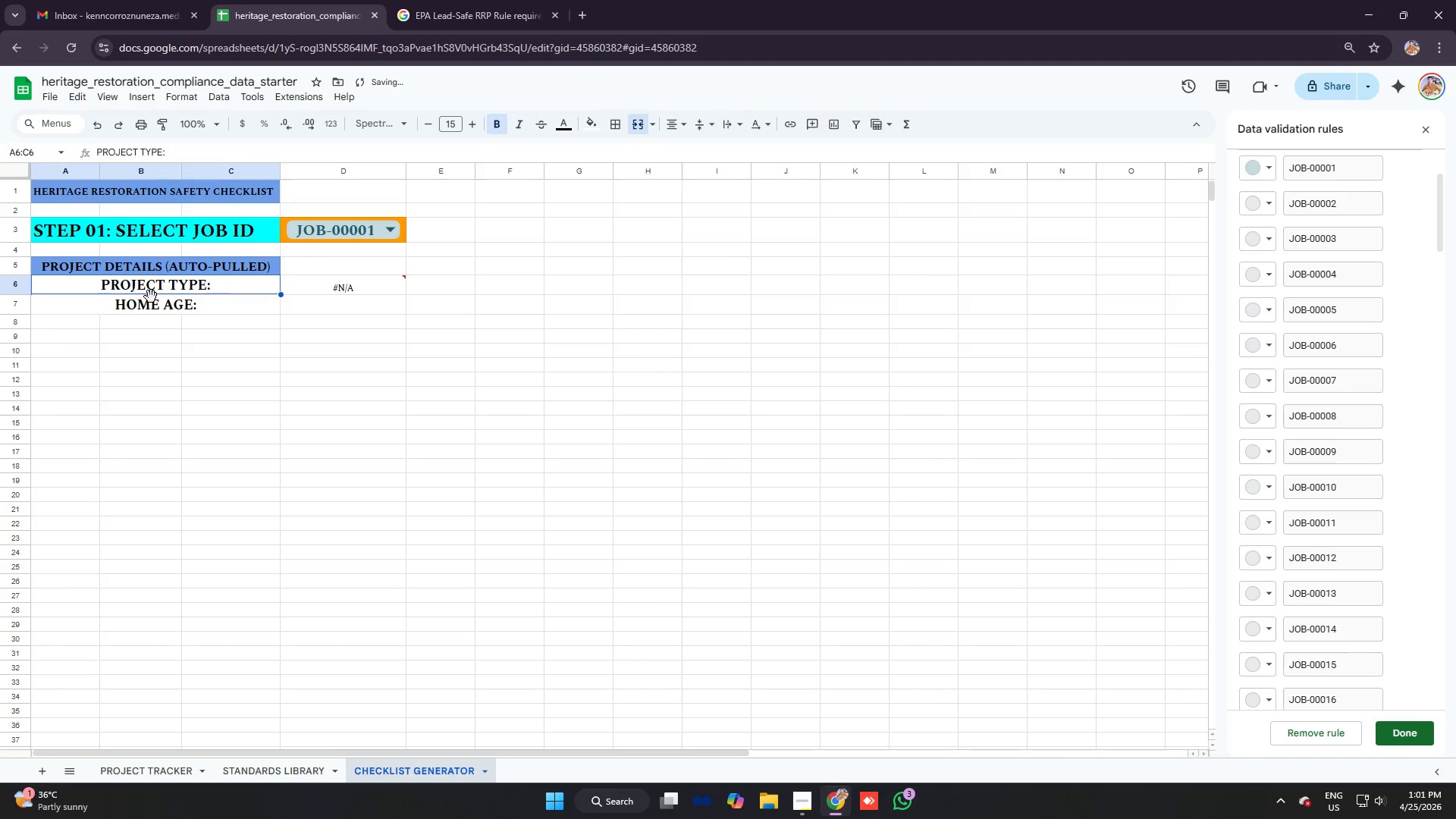 
left_click([87, 287])
 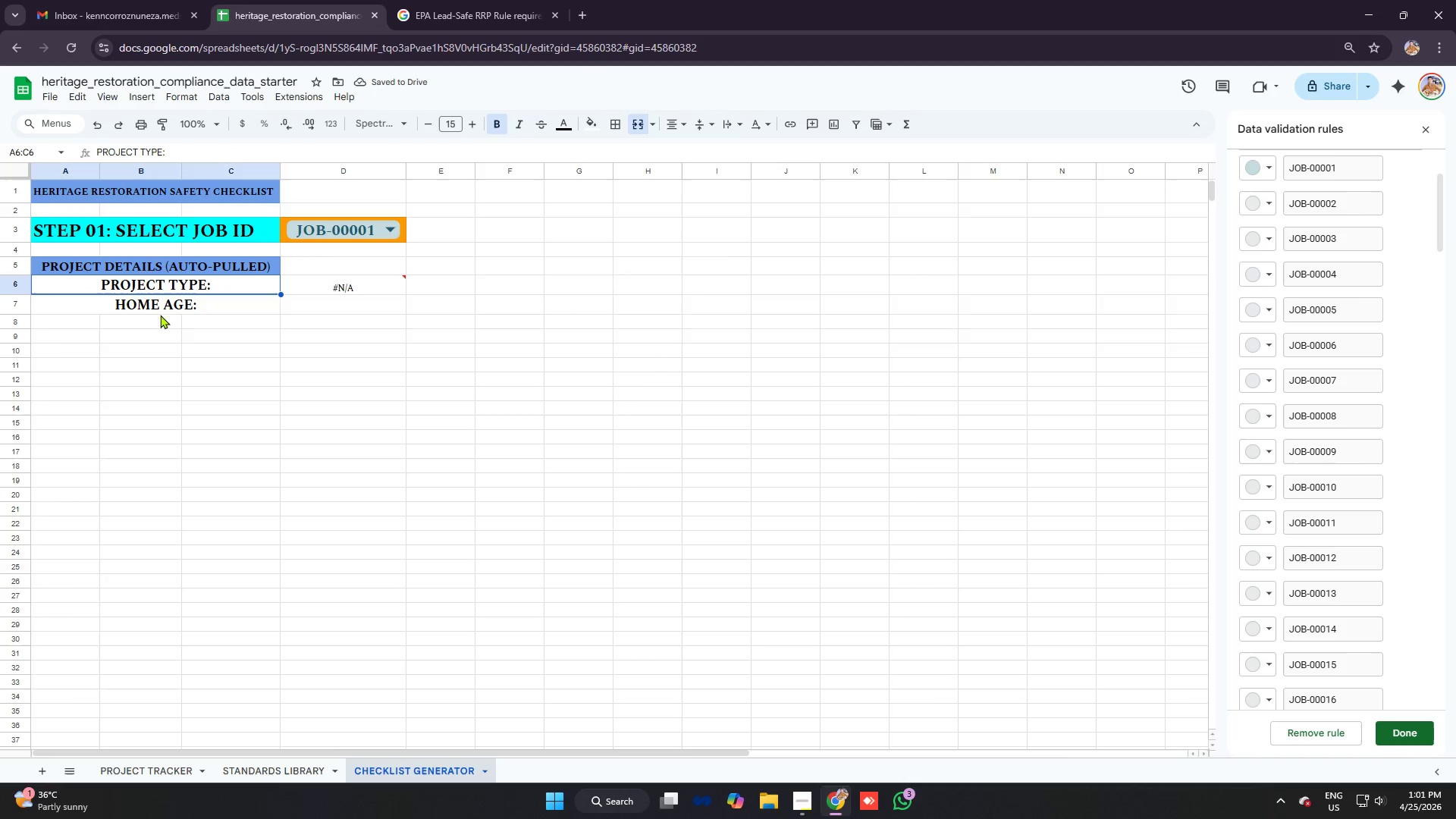 
left_click([107, 309])
 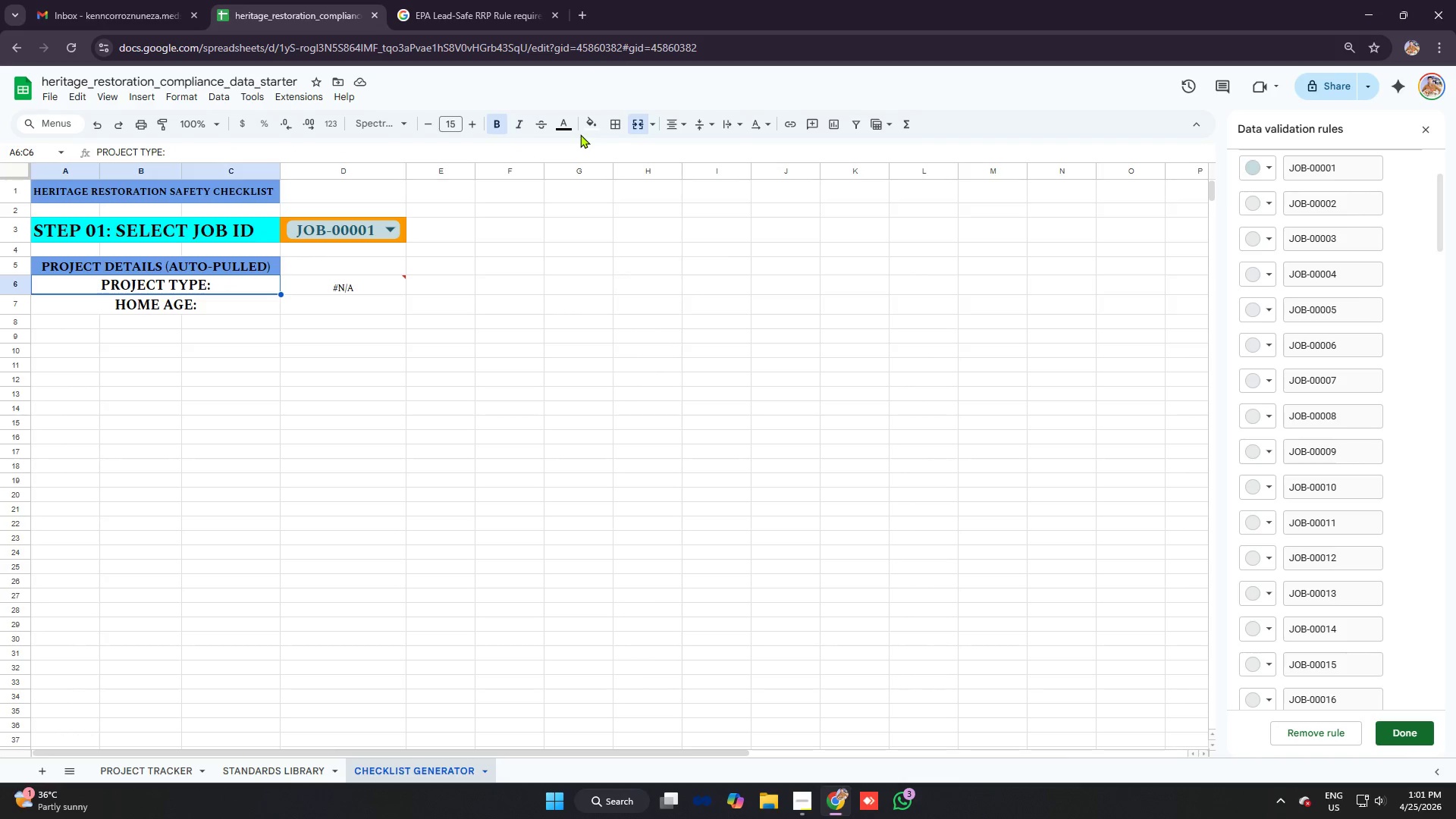 
left_click([641, 125])
 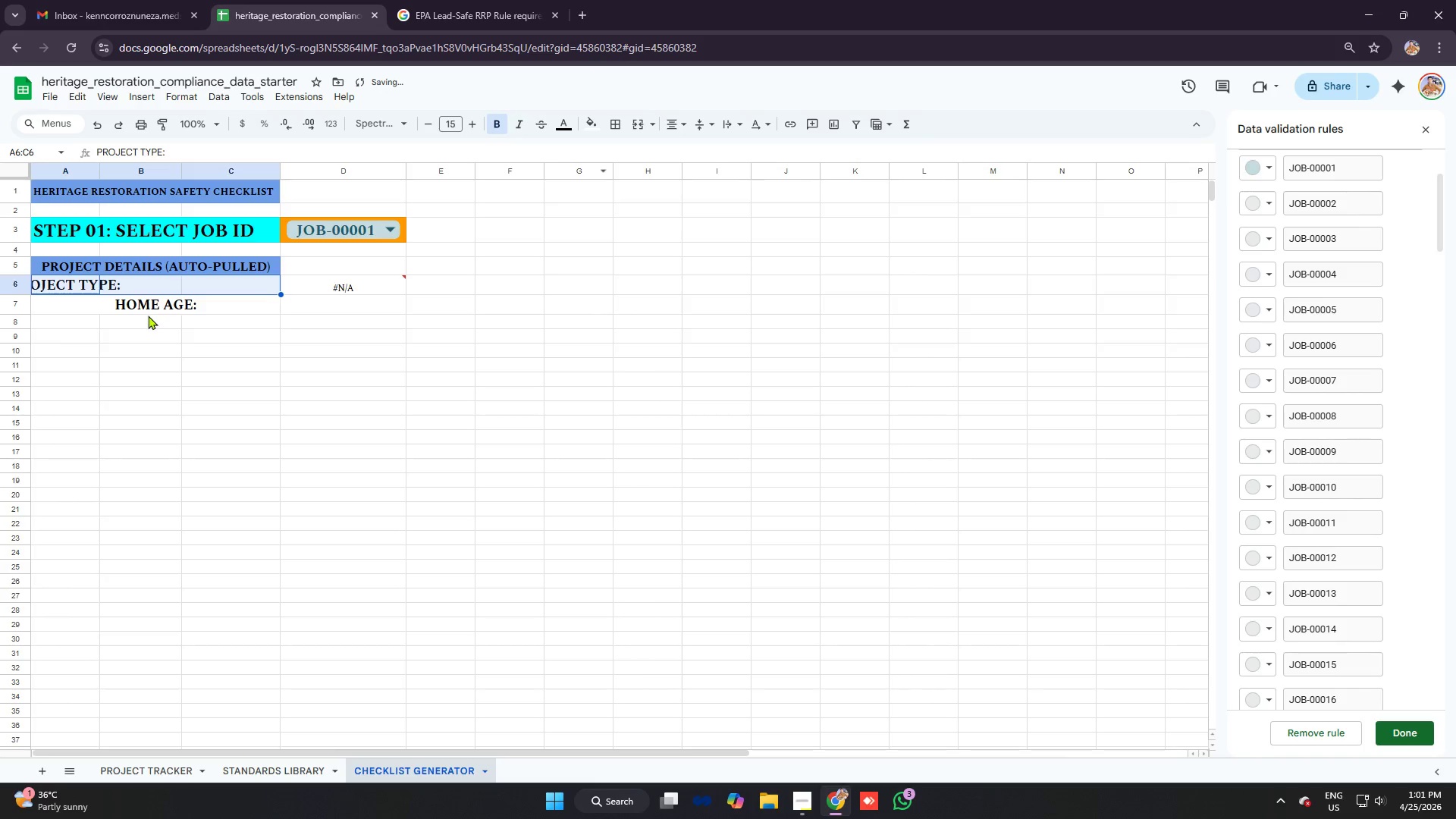 
left_click([134, 305])
 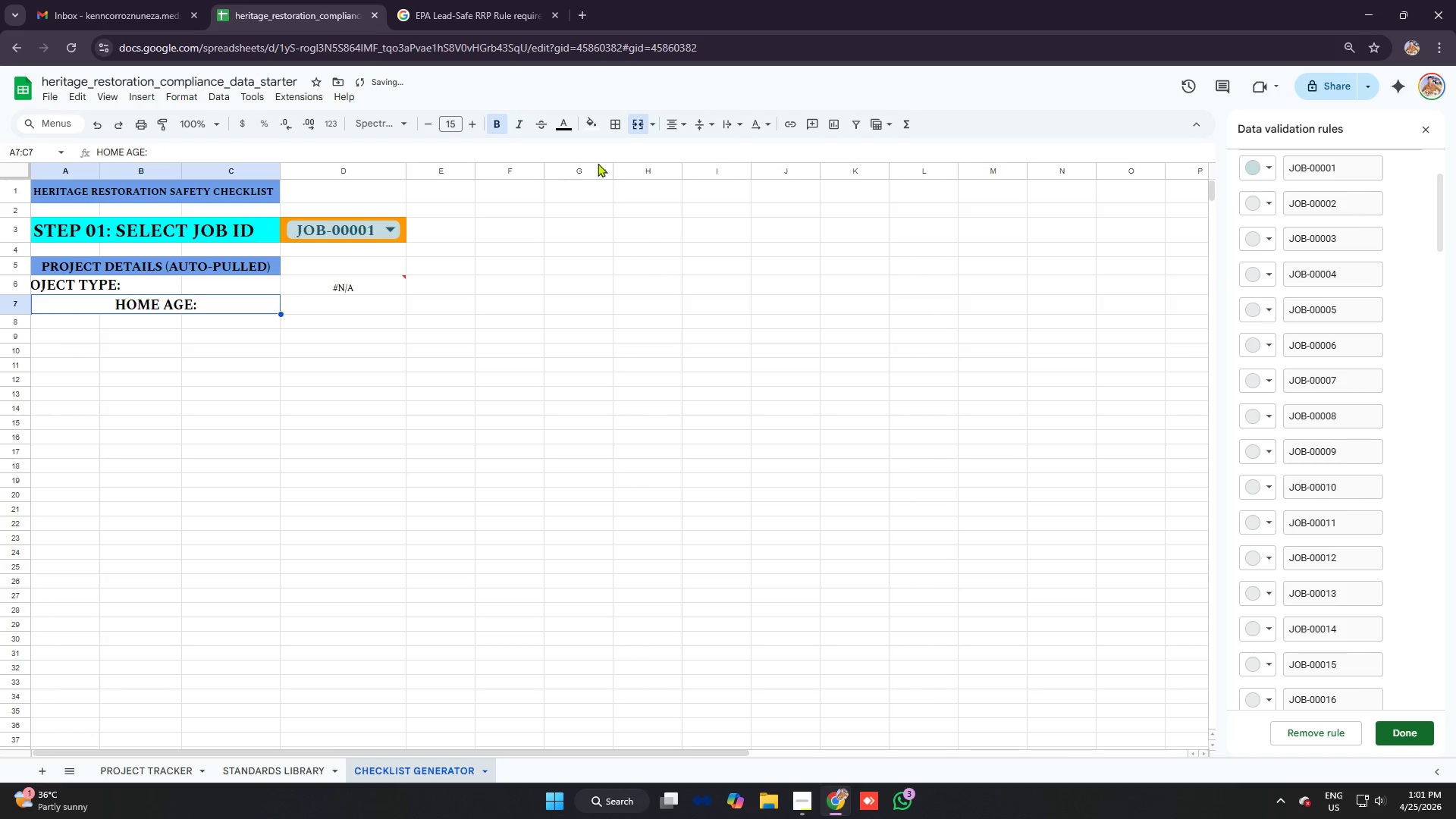 
mouse_move([608, 124])
 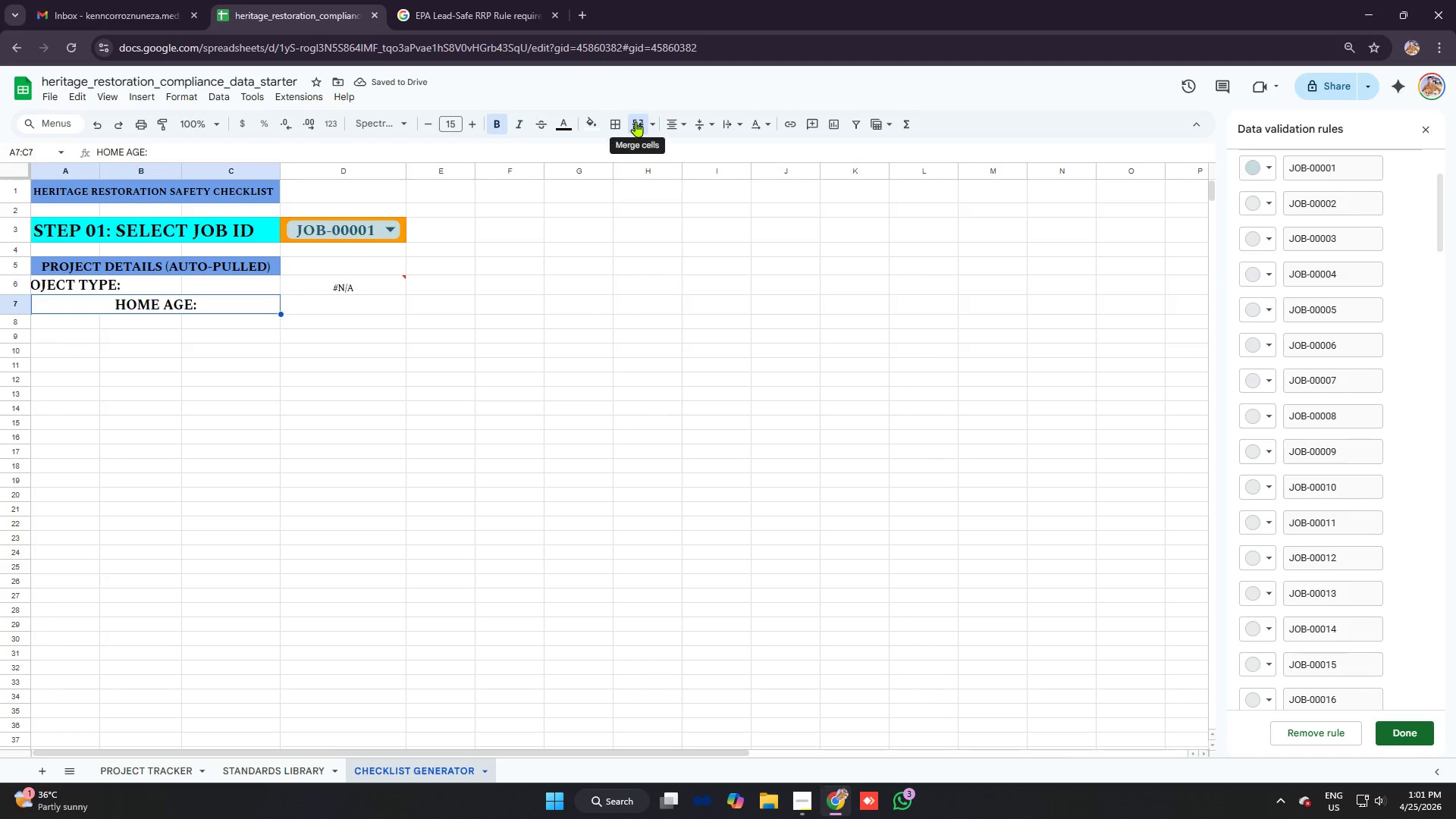 
left_click([635, 121])
 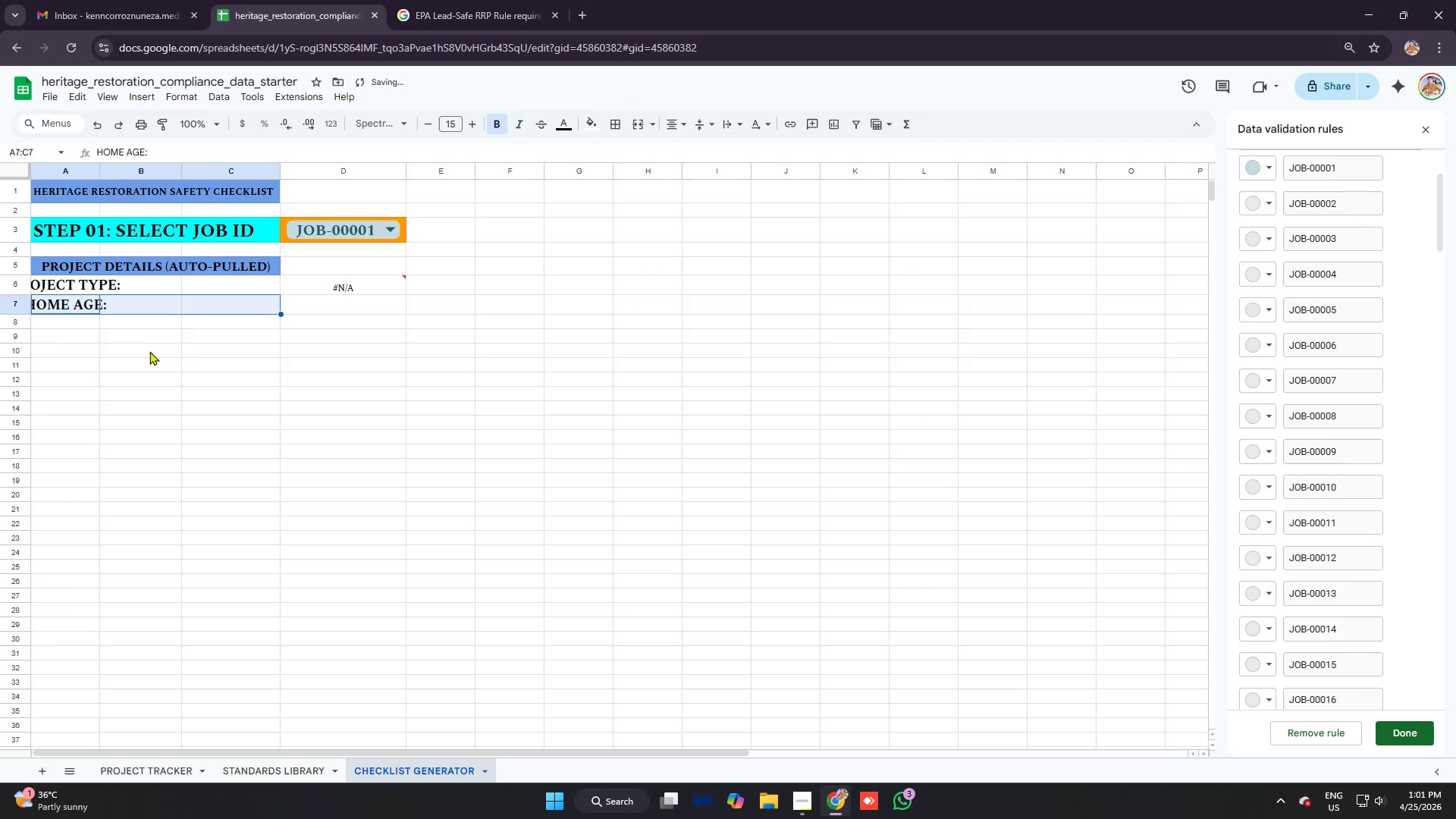 
left_click([135, 329])
 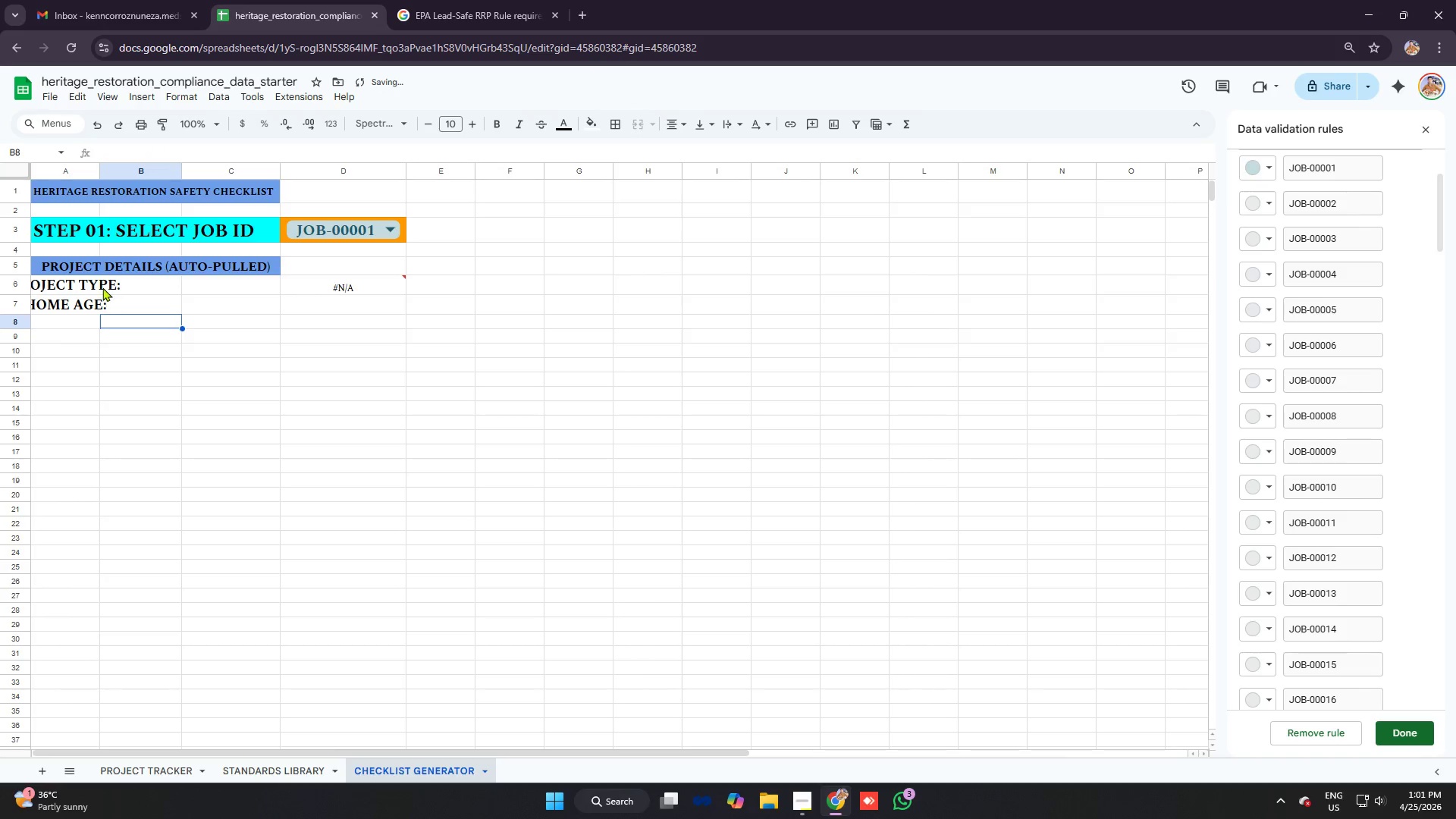 
left_click([99, 284])
 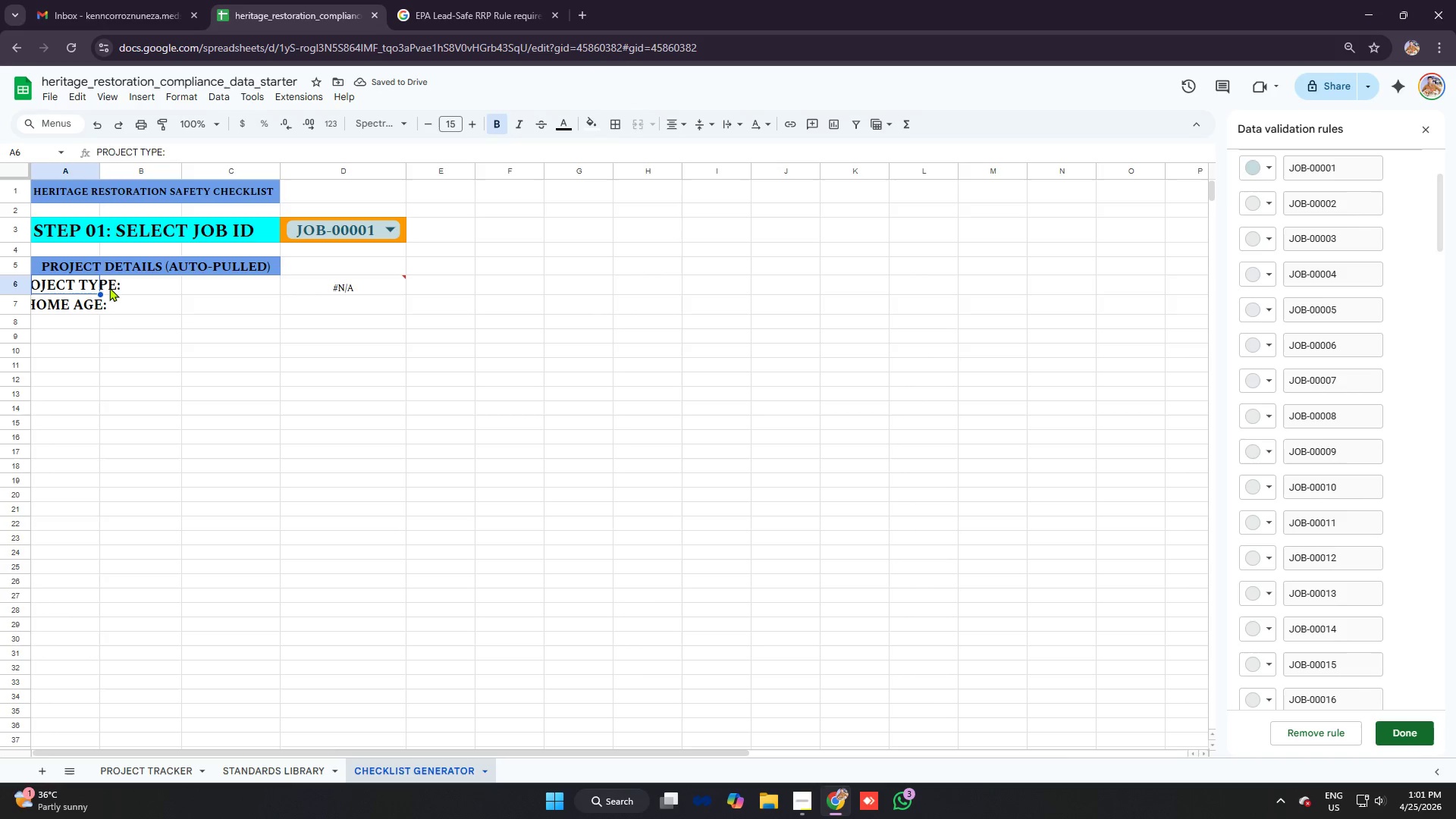 
left_click([109, 287])
 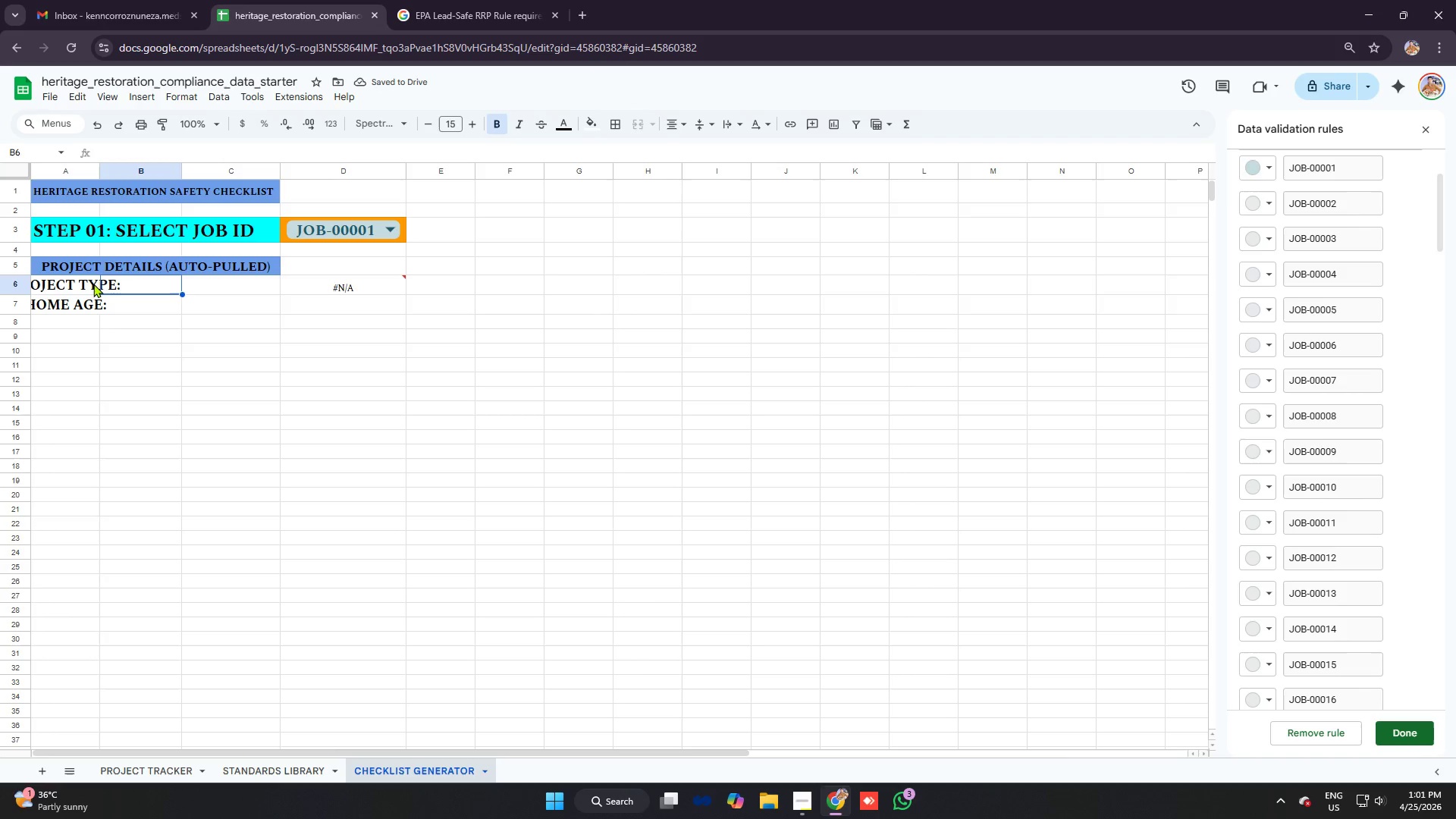 
left_click([93, 284])
 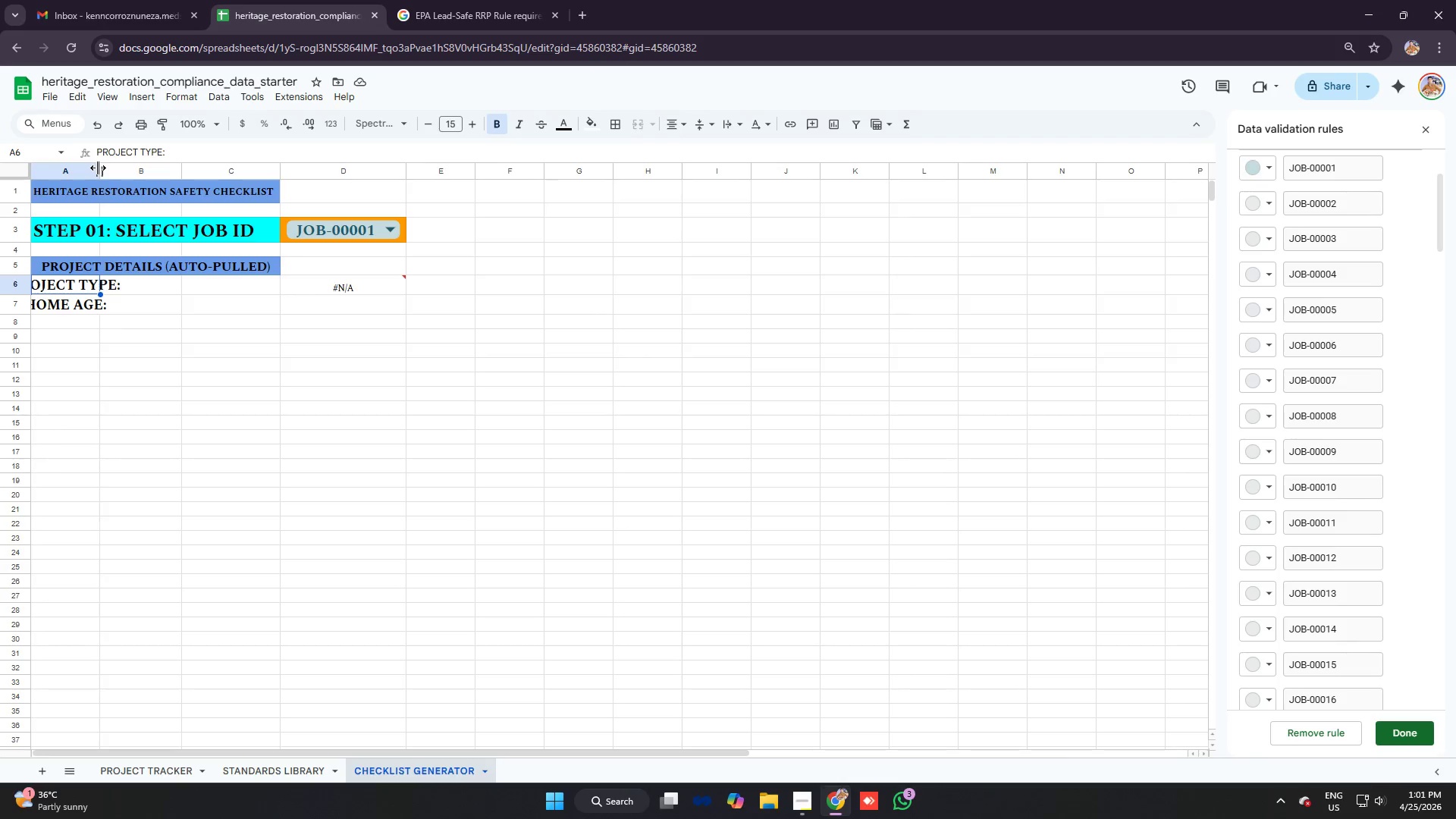 
left_click_drag(start_coordinate=[98, 168], to_coordinate=[122, 169])
 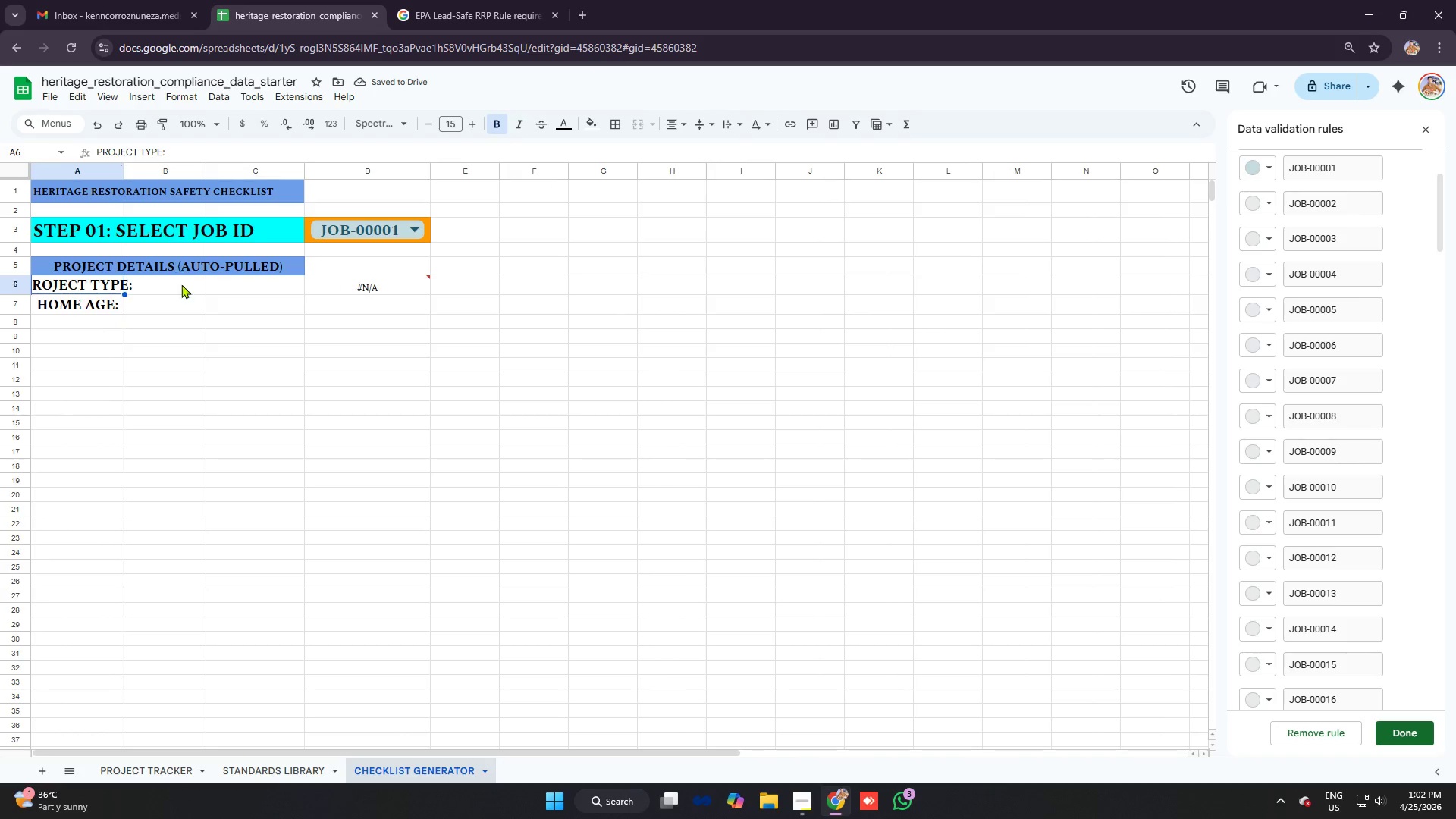 
left_click([113, 312])
 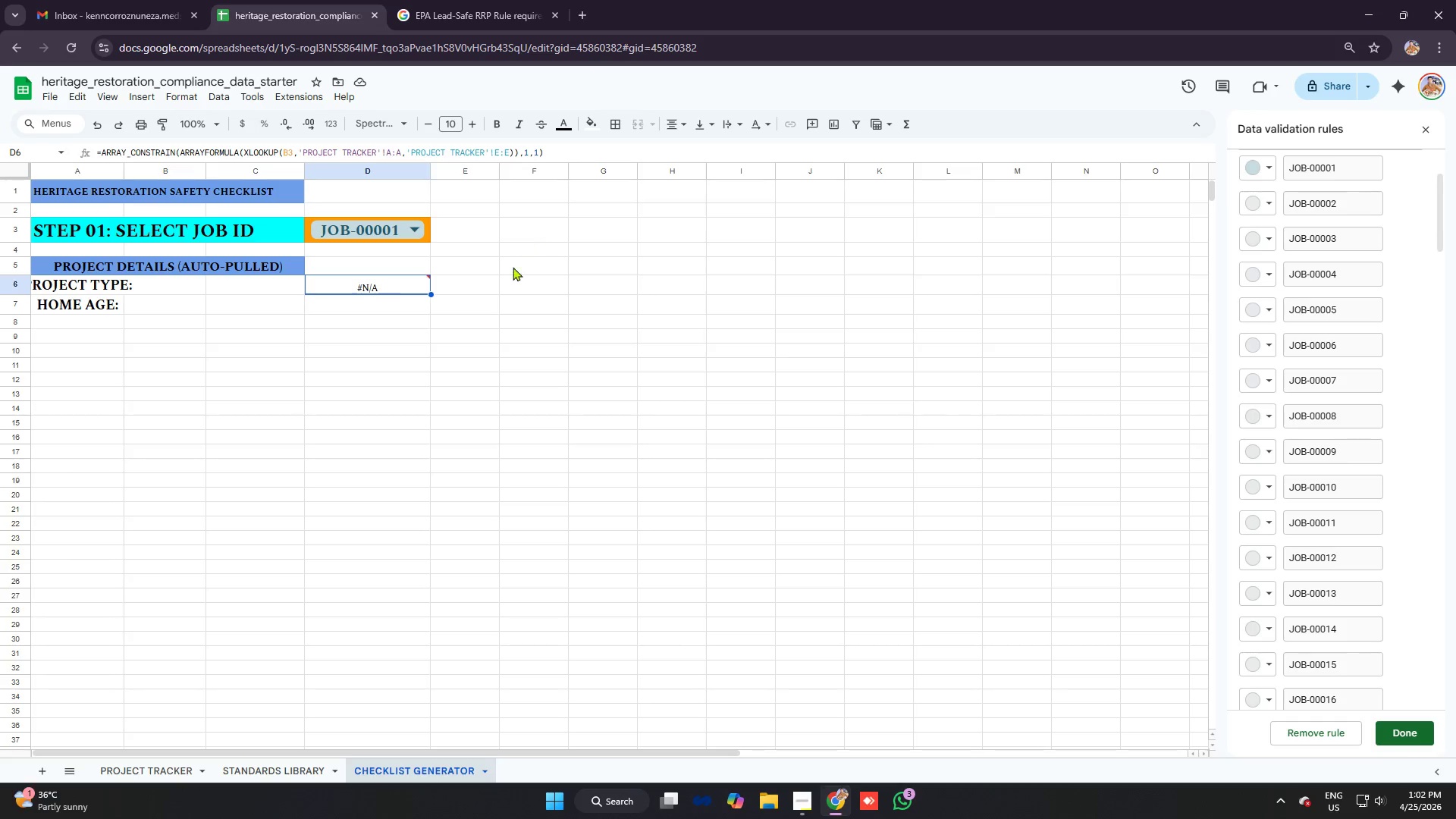 
wait(27.27)
 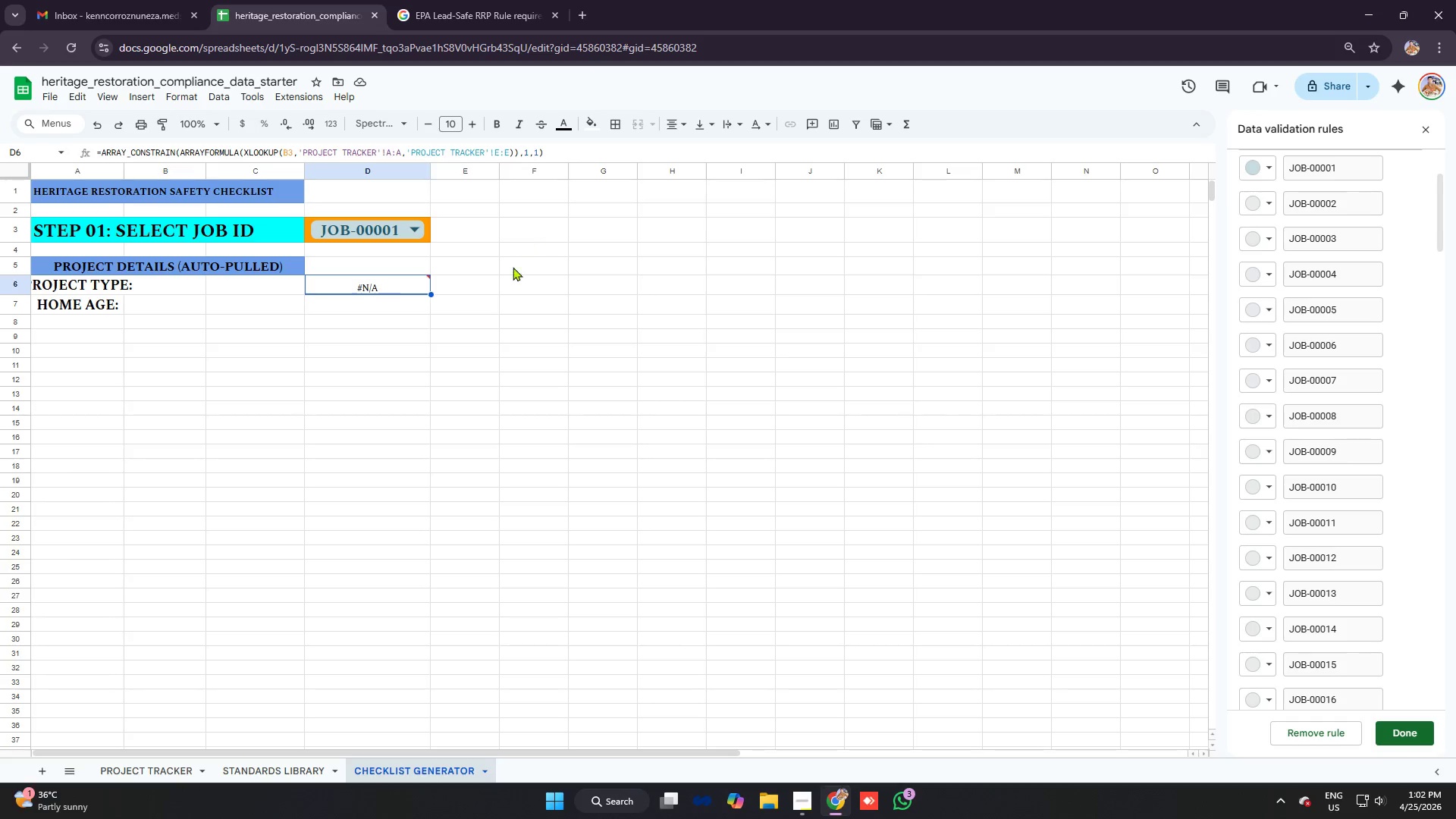 
double_click([182, 766])
 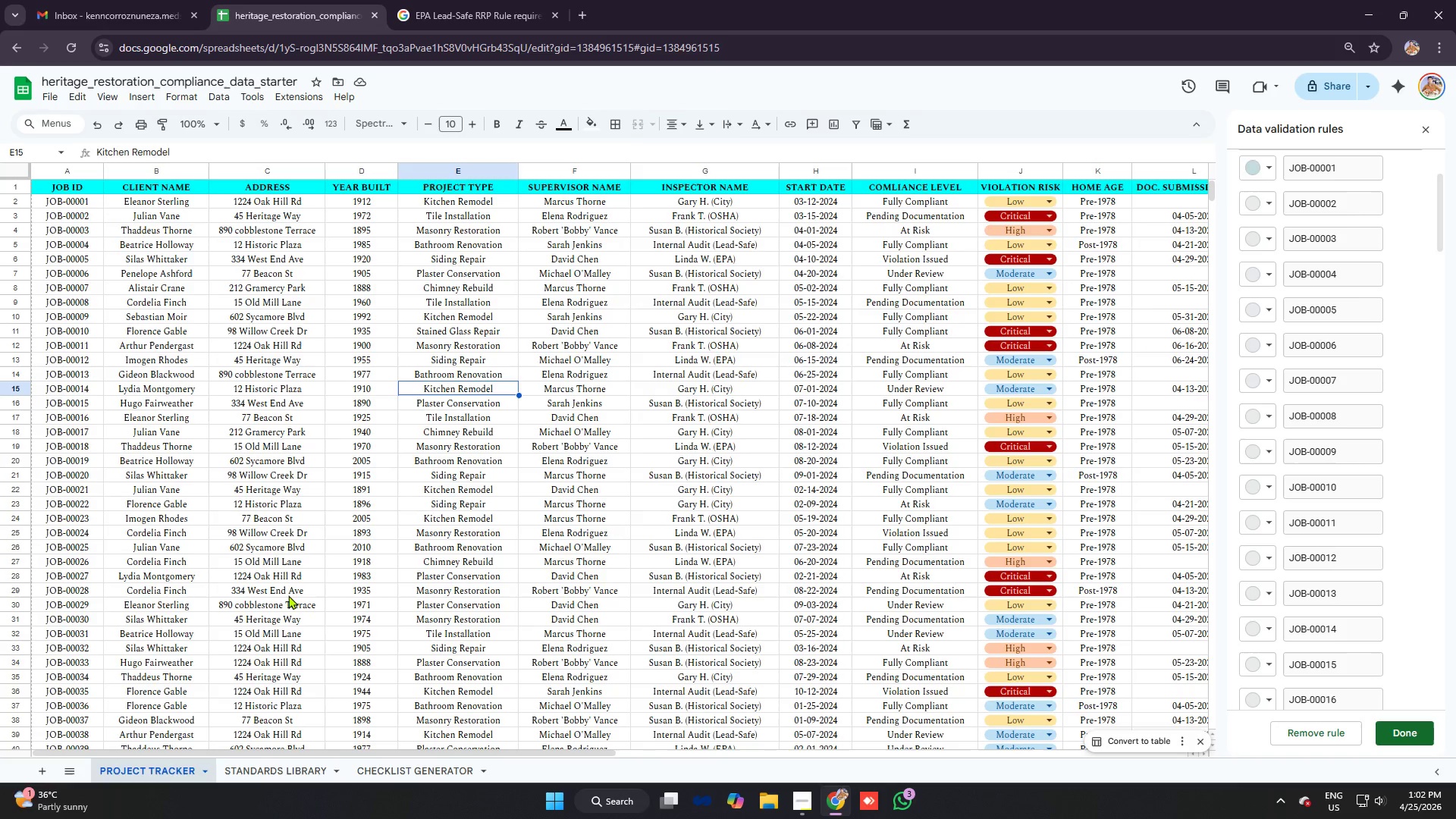 
left_click([398, 777])
 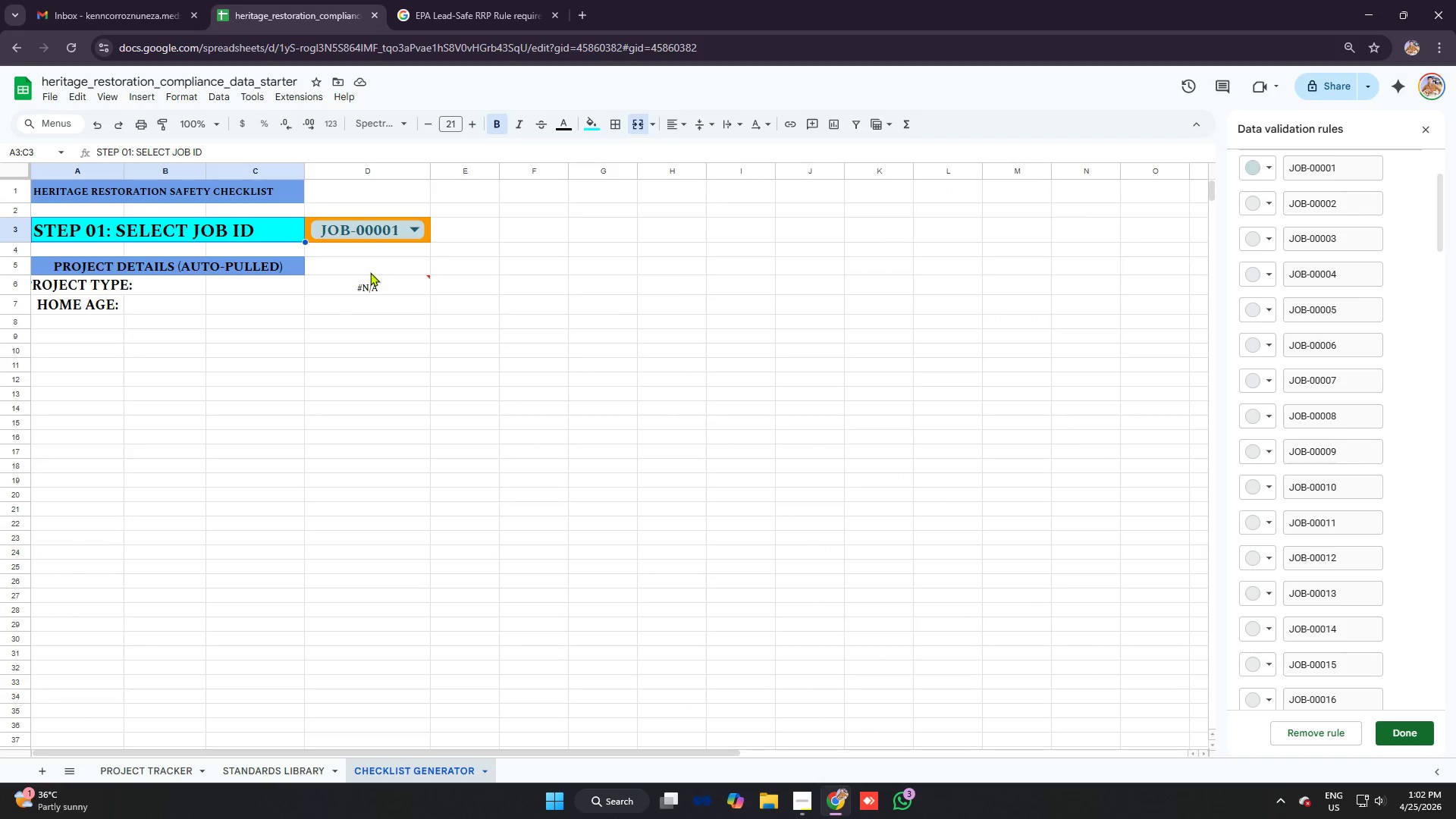 
left_click([284, 233])
 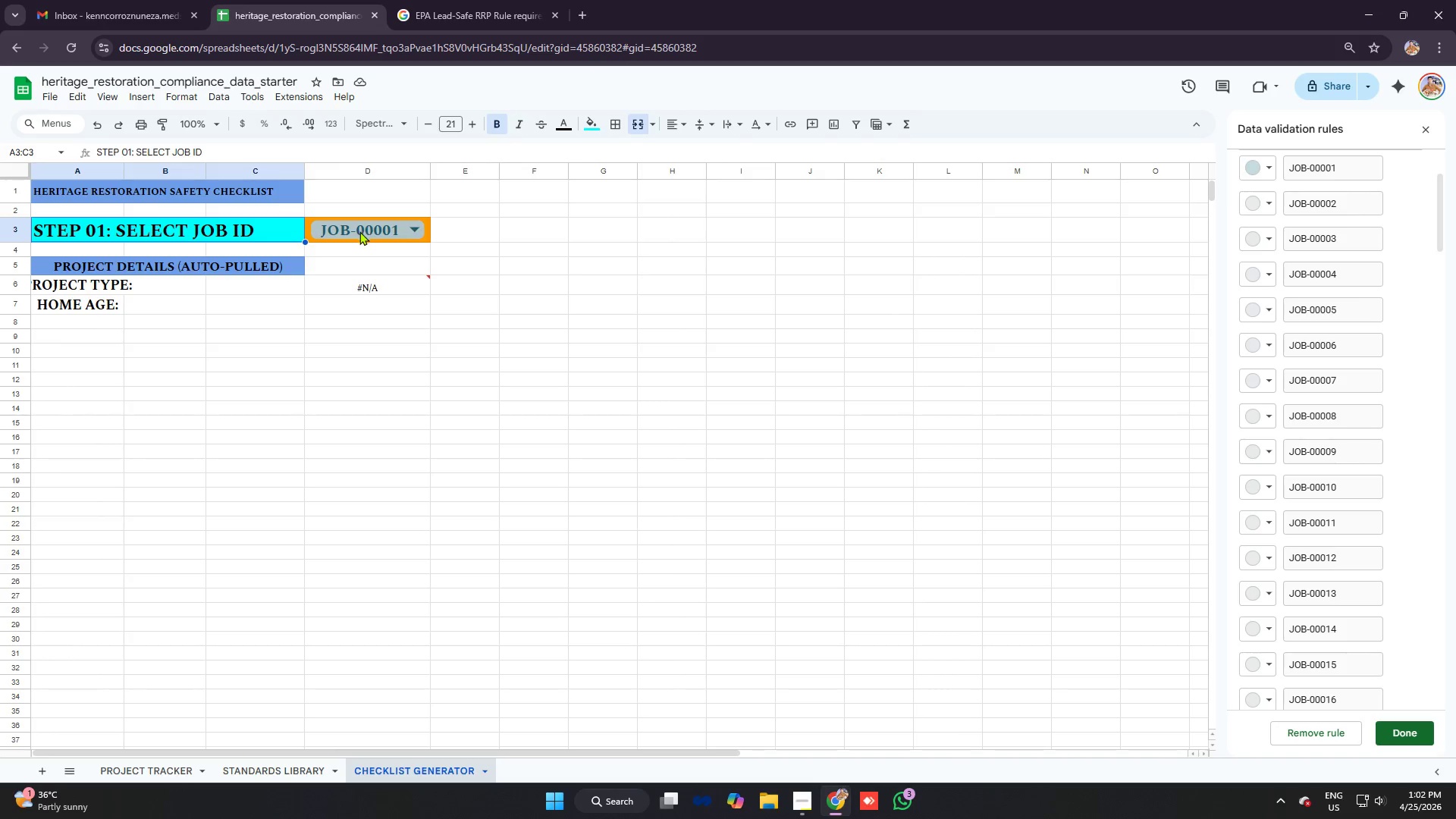 
left_click([635, 125])
 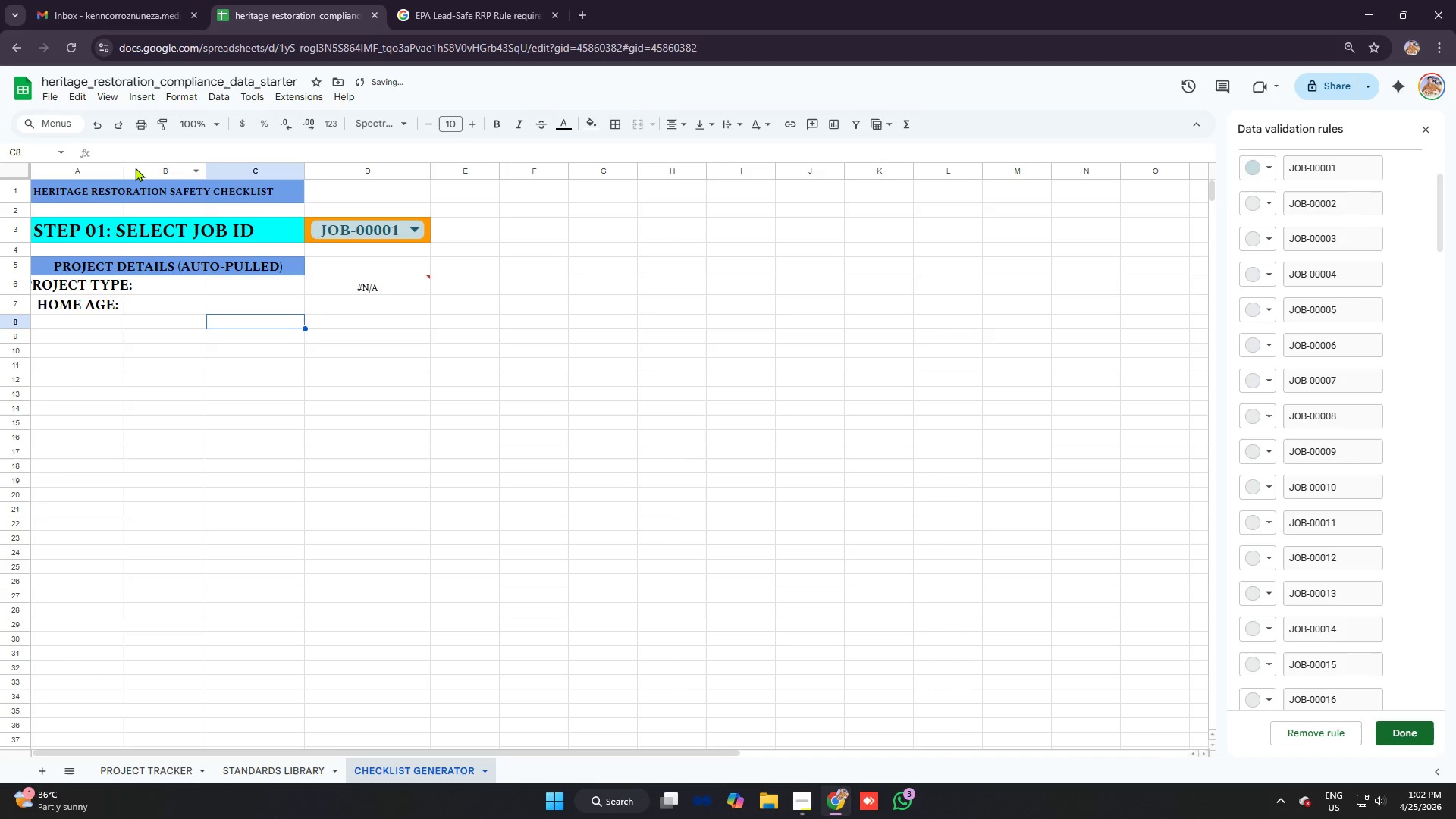 
left_click_drag(start_coordinate=[122, 171], to_coordinate=[340, 171])
 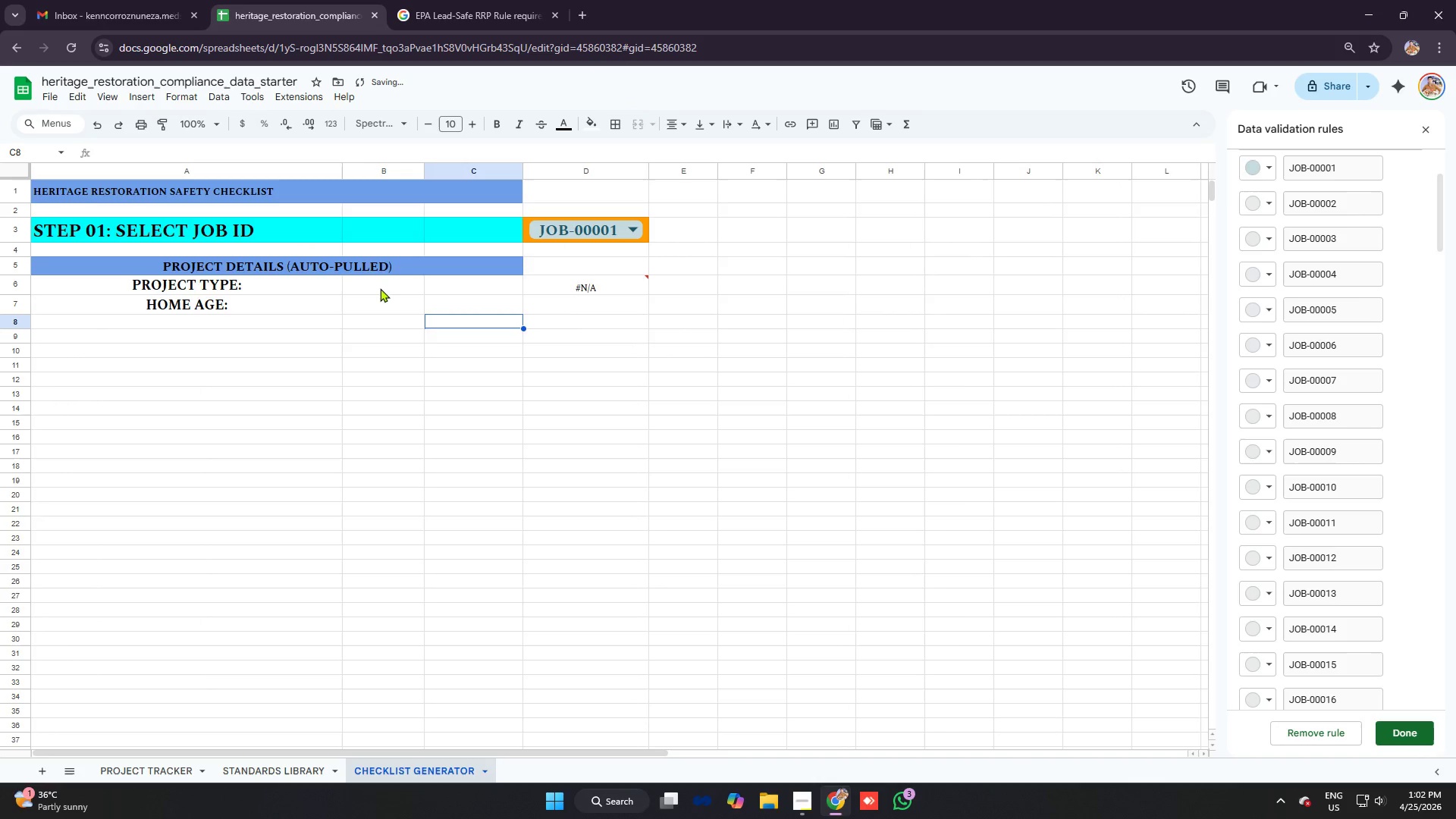 
left_click([365, 240])
 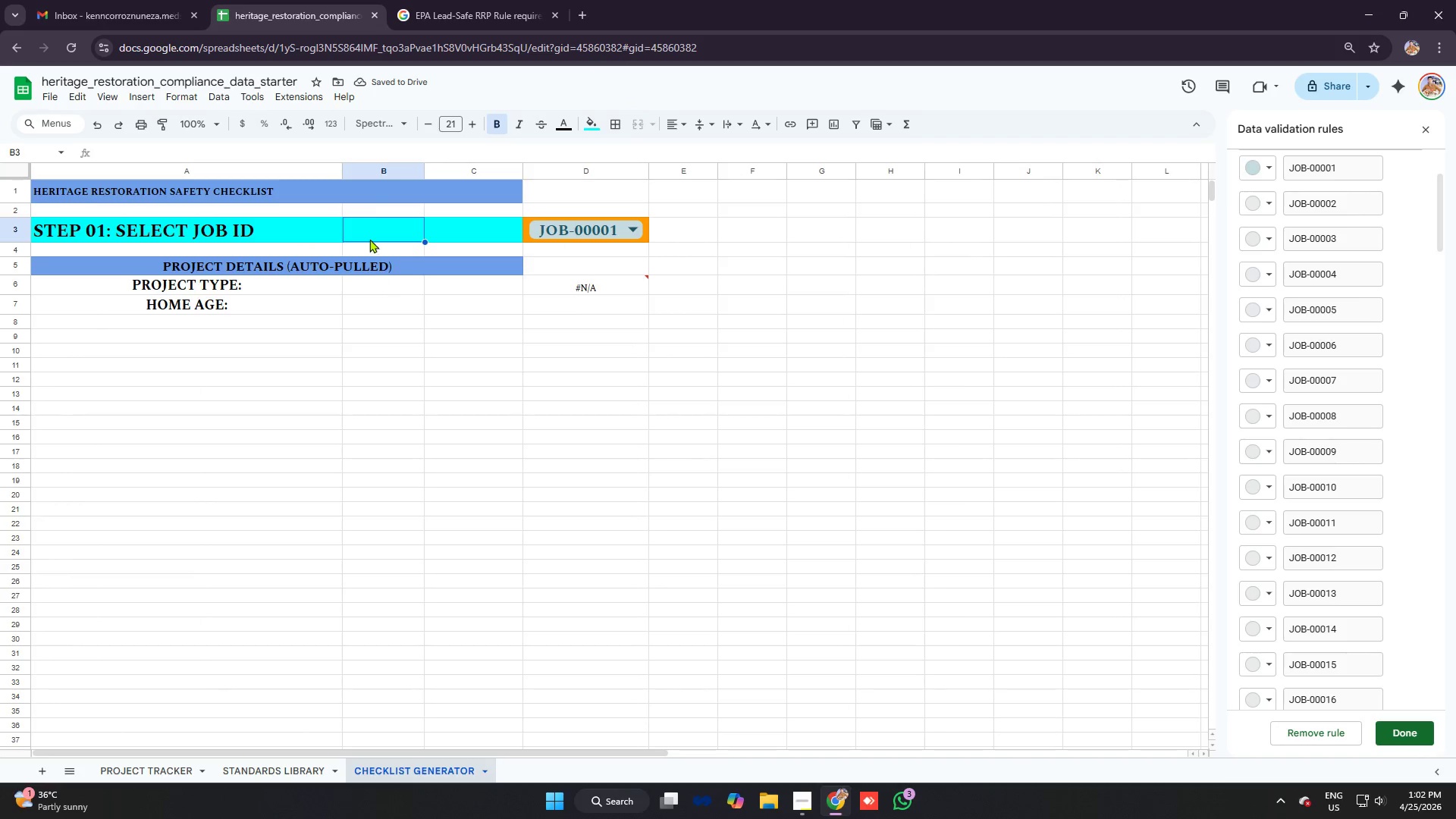 
left_click([374, 192])
 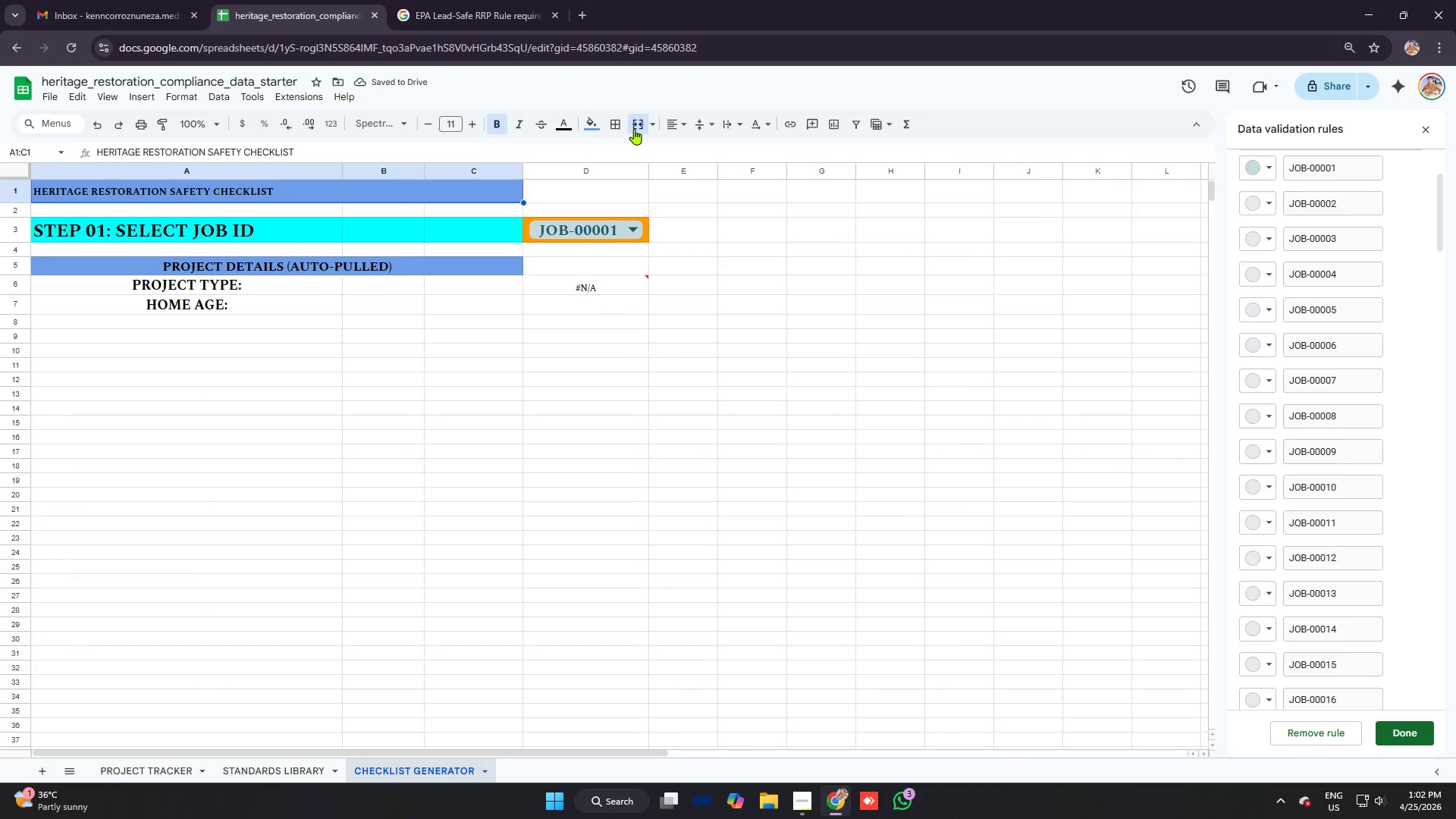 
left_click([636, 124])
 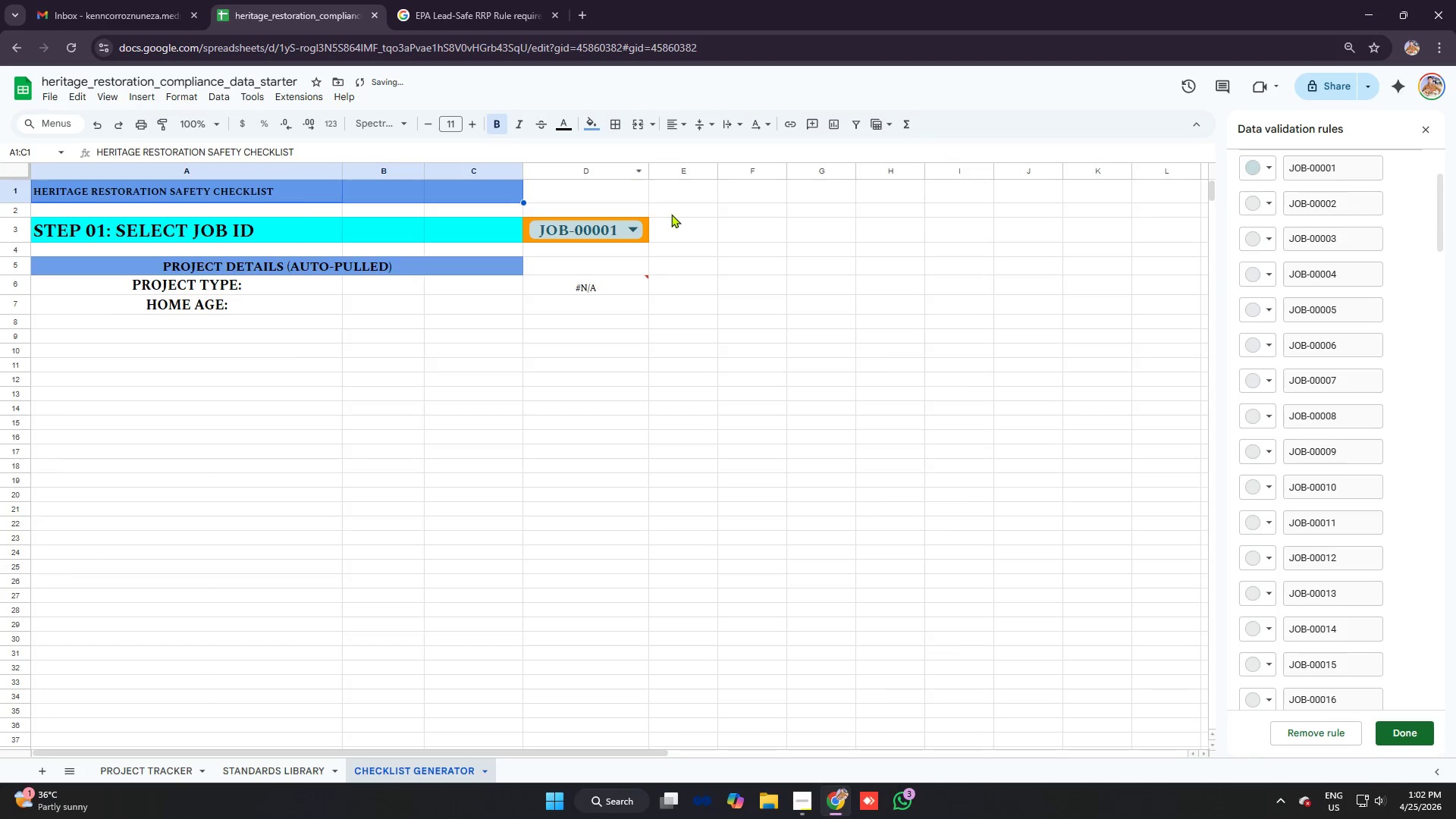 
left_click([700, 234])
 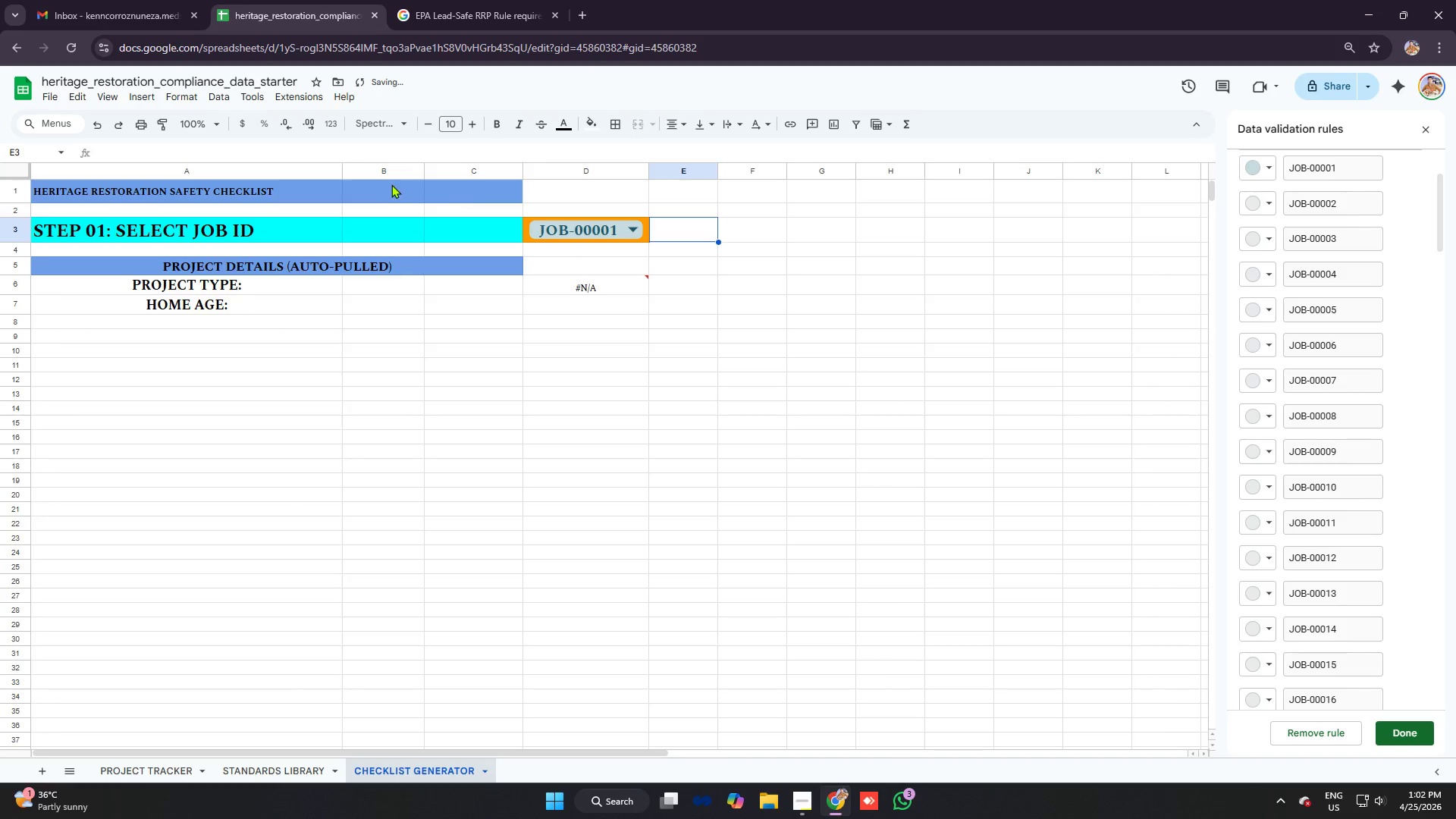 
left_click_drag(start_coordinate=[389, 186], to_coordinate=[457, 190])
 